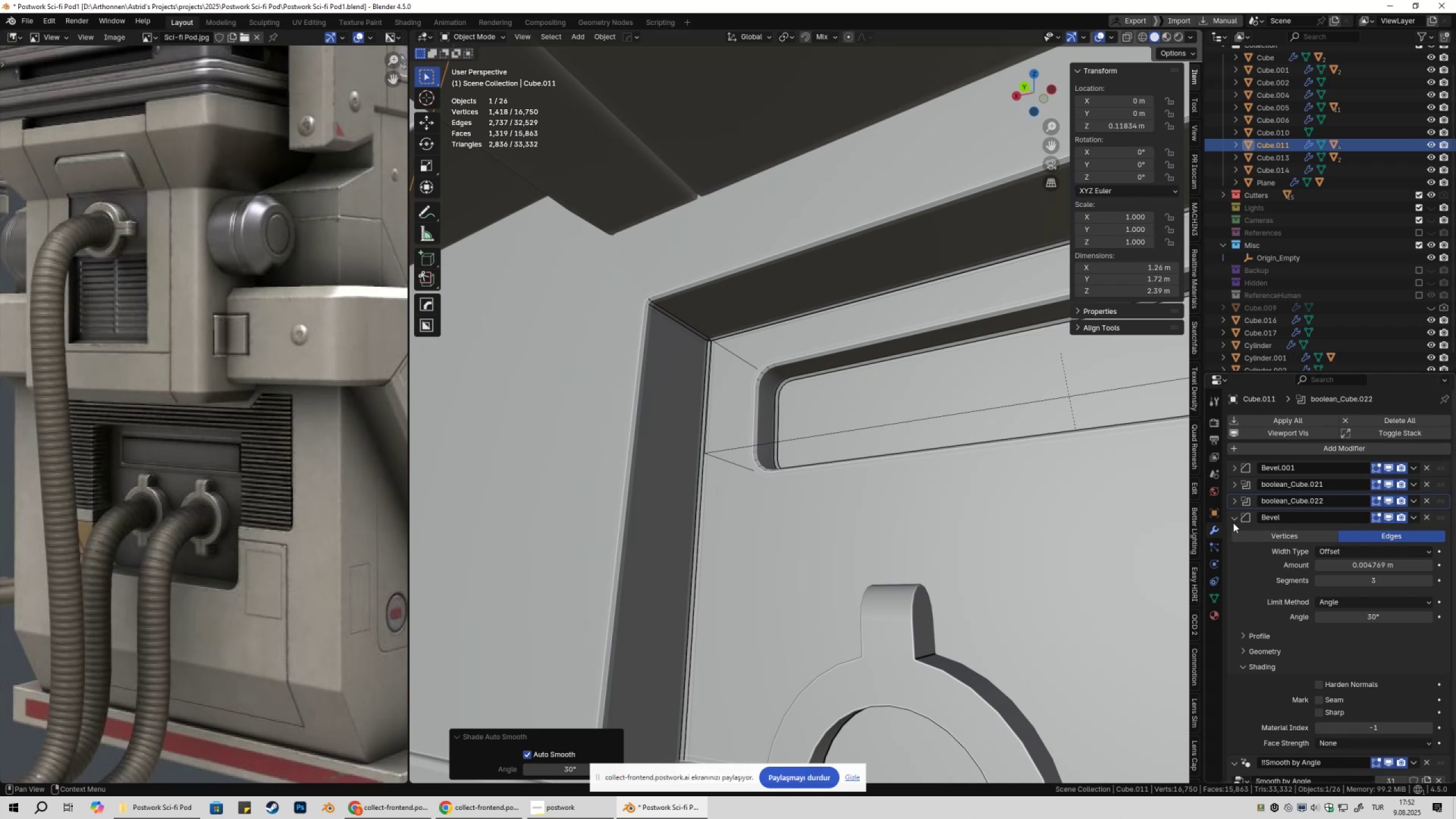 
left_click_drag(start_coordinate=[552, 770], to_coordinate=[552, 278])
 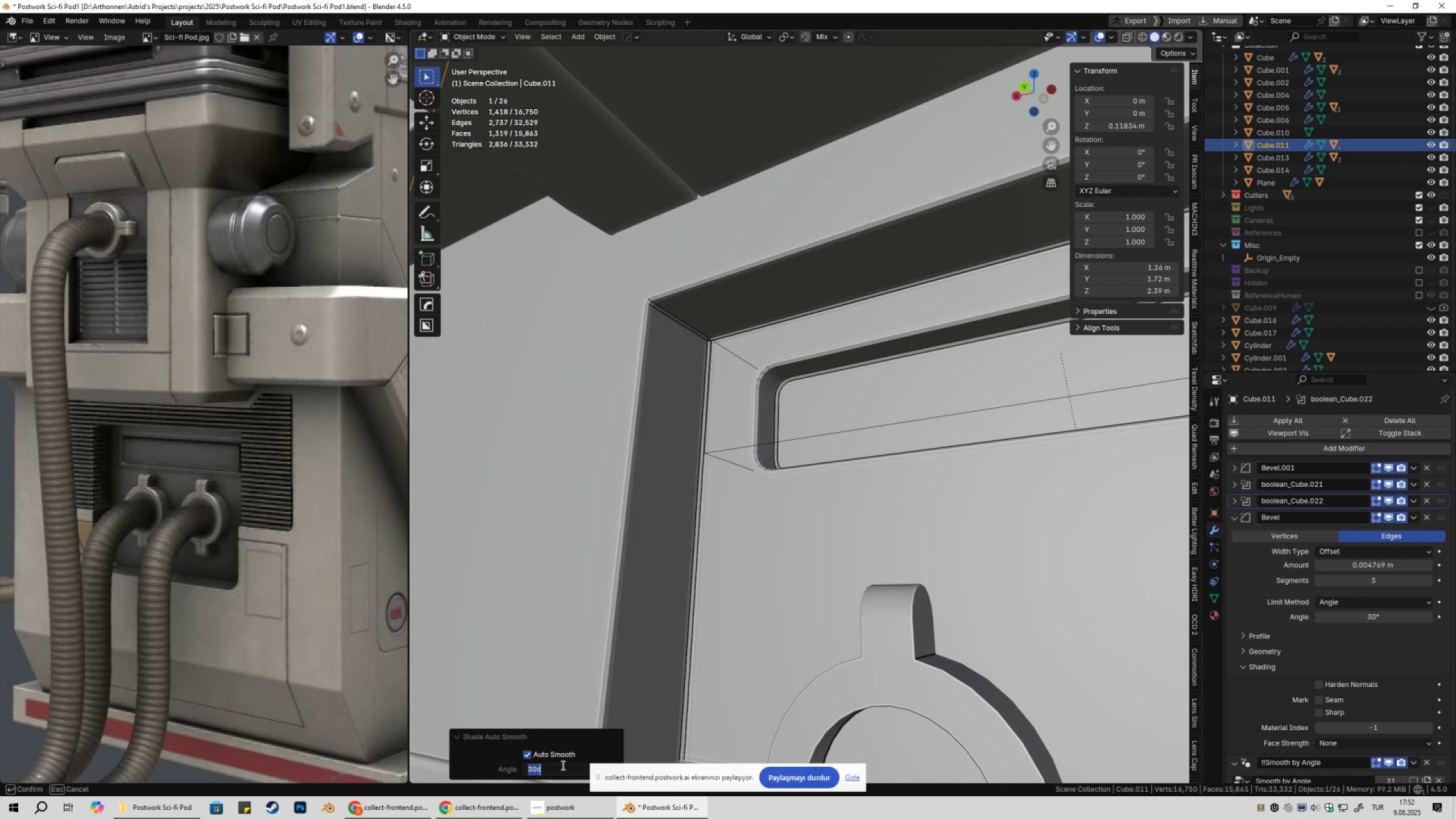 
key(Numpad6)
 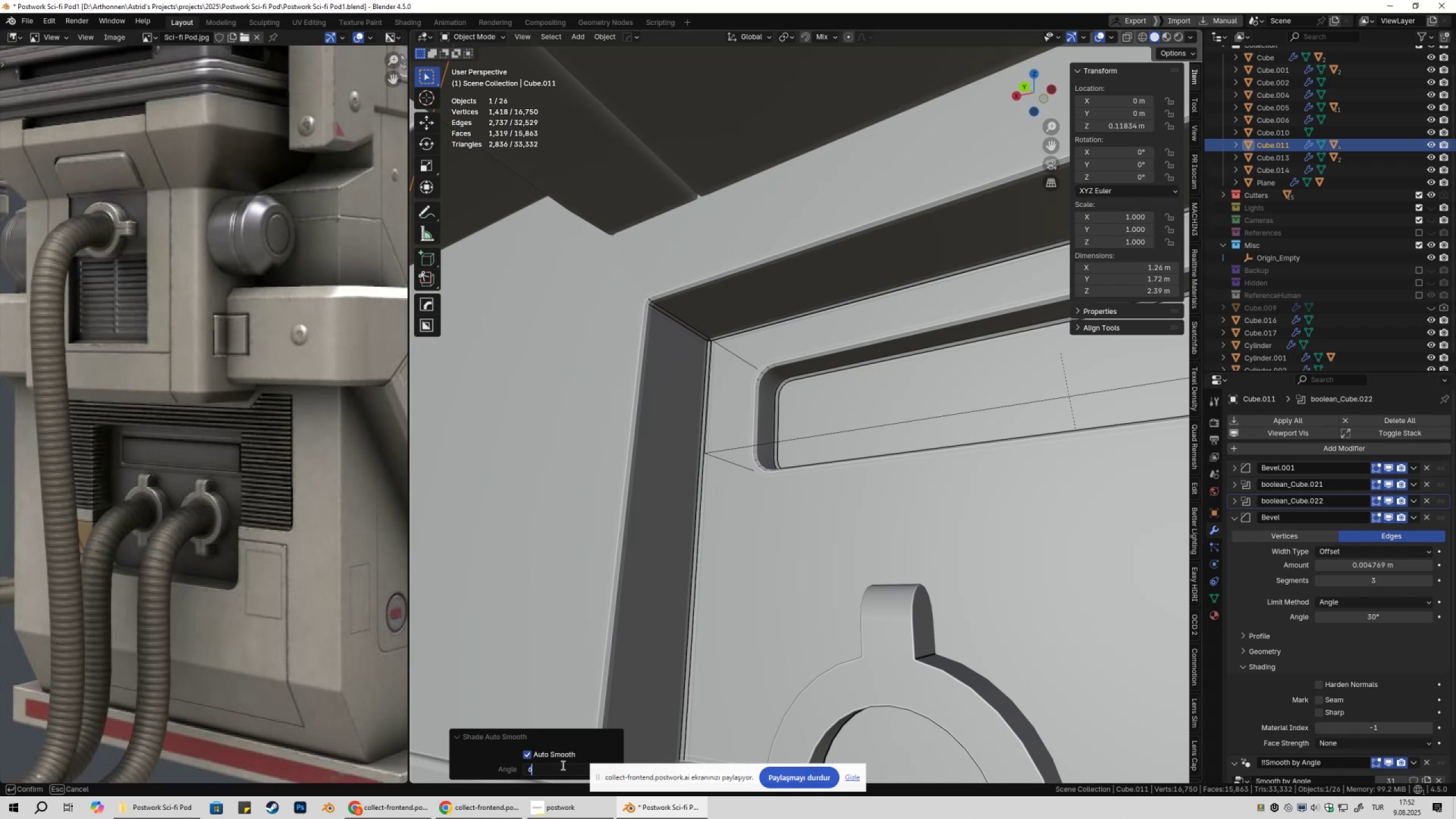 
key(Numpad0)
 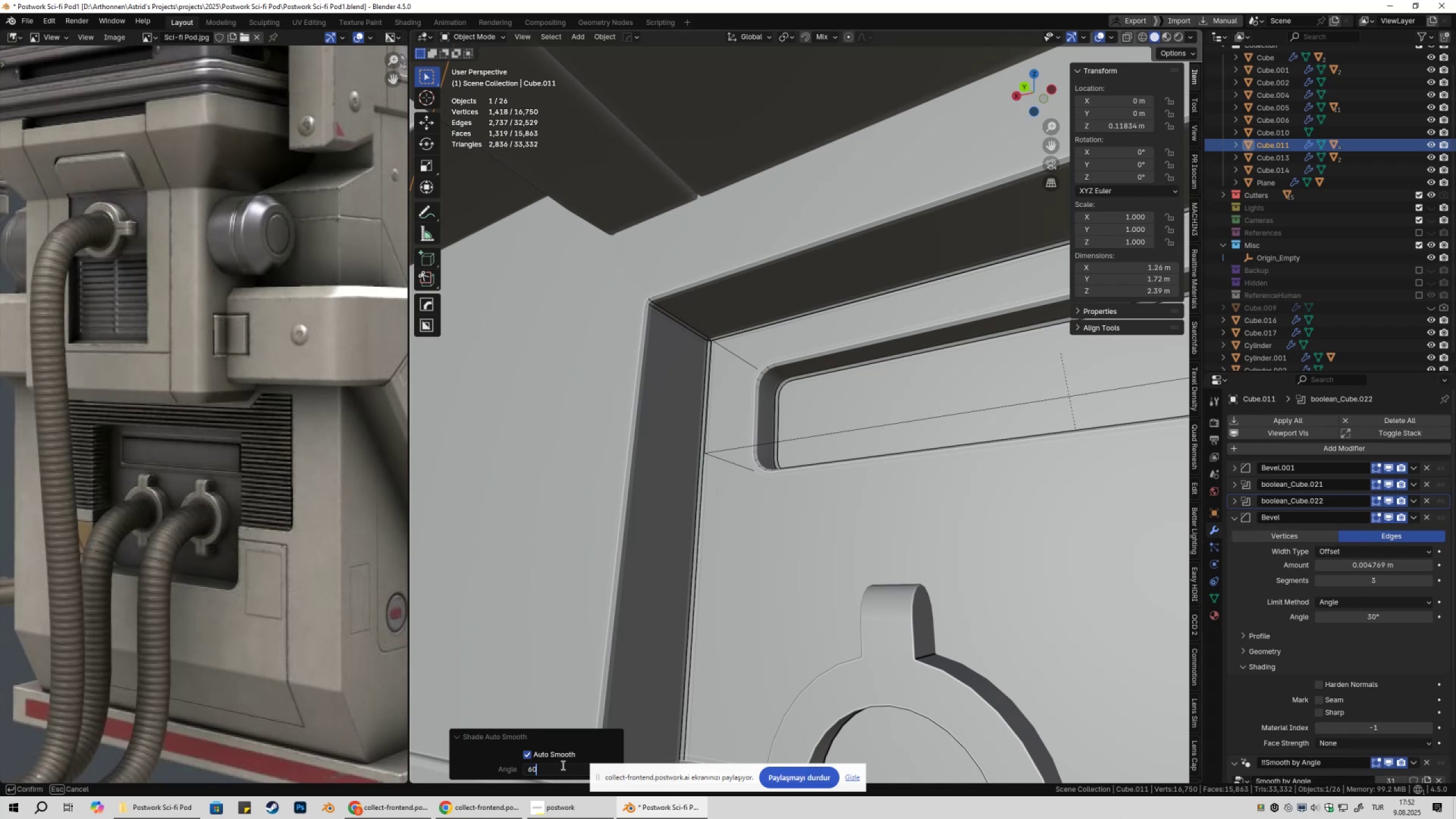 
key(NumpadEnter)
 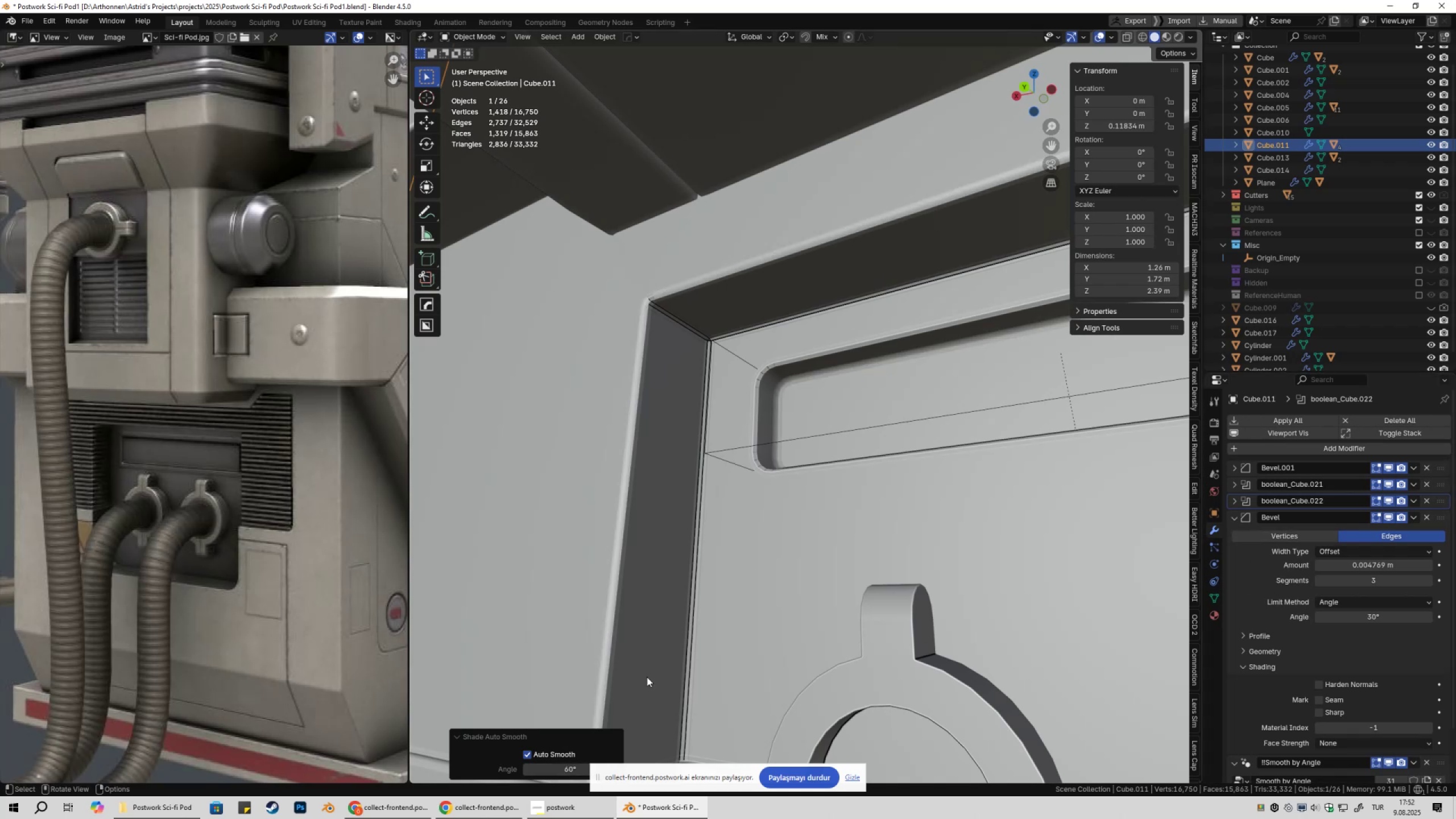 
scroll: coordinate [777, 417], scroll_direction: down, amount: 2.0
 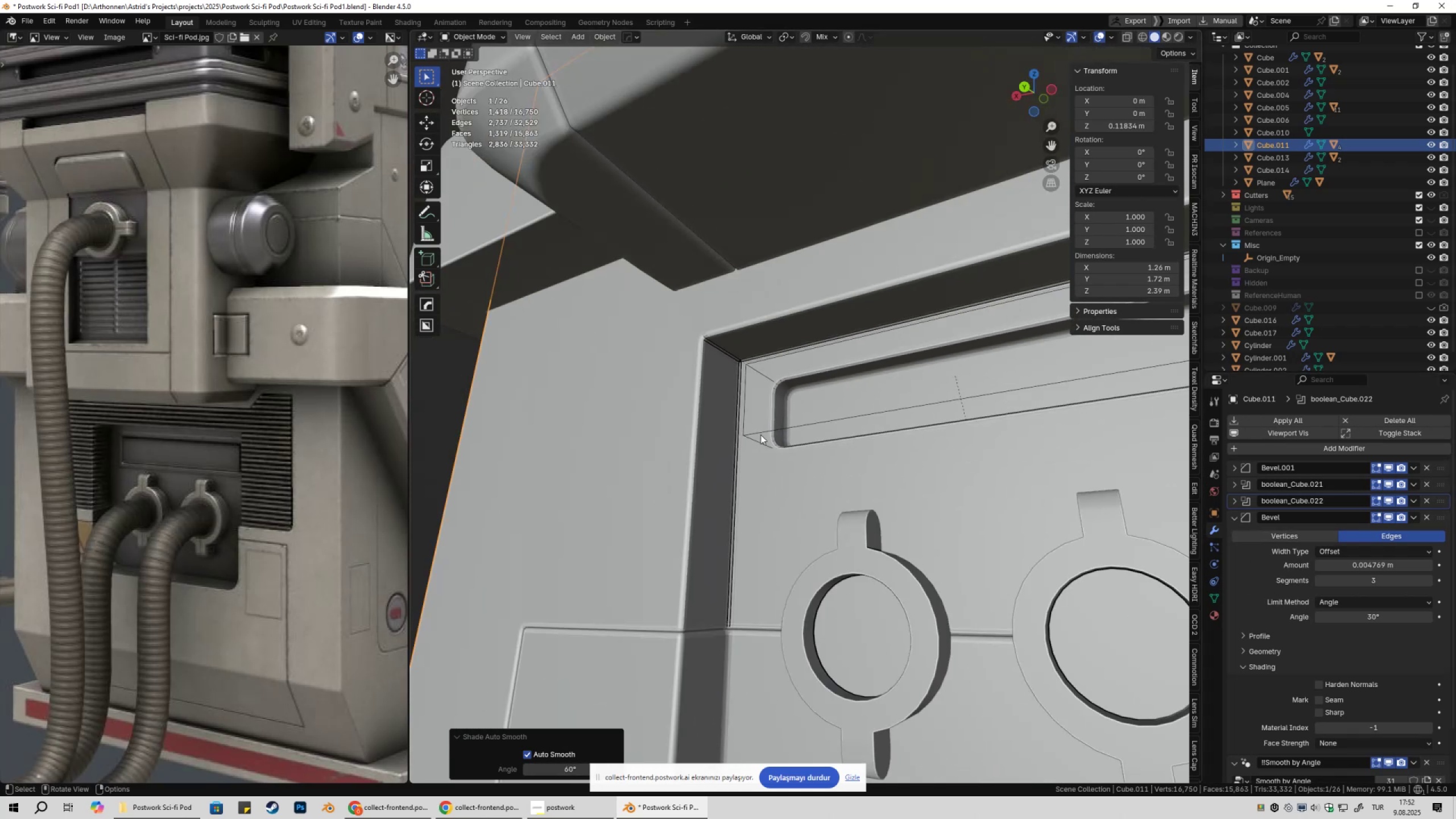 
left_click([759, 434])
 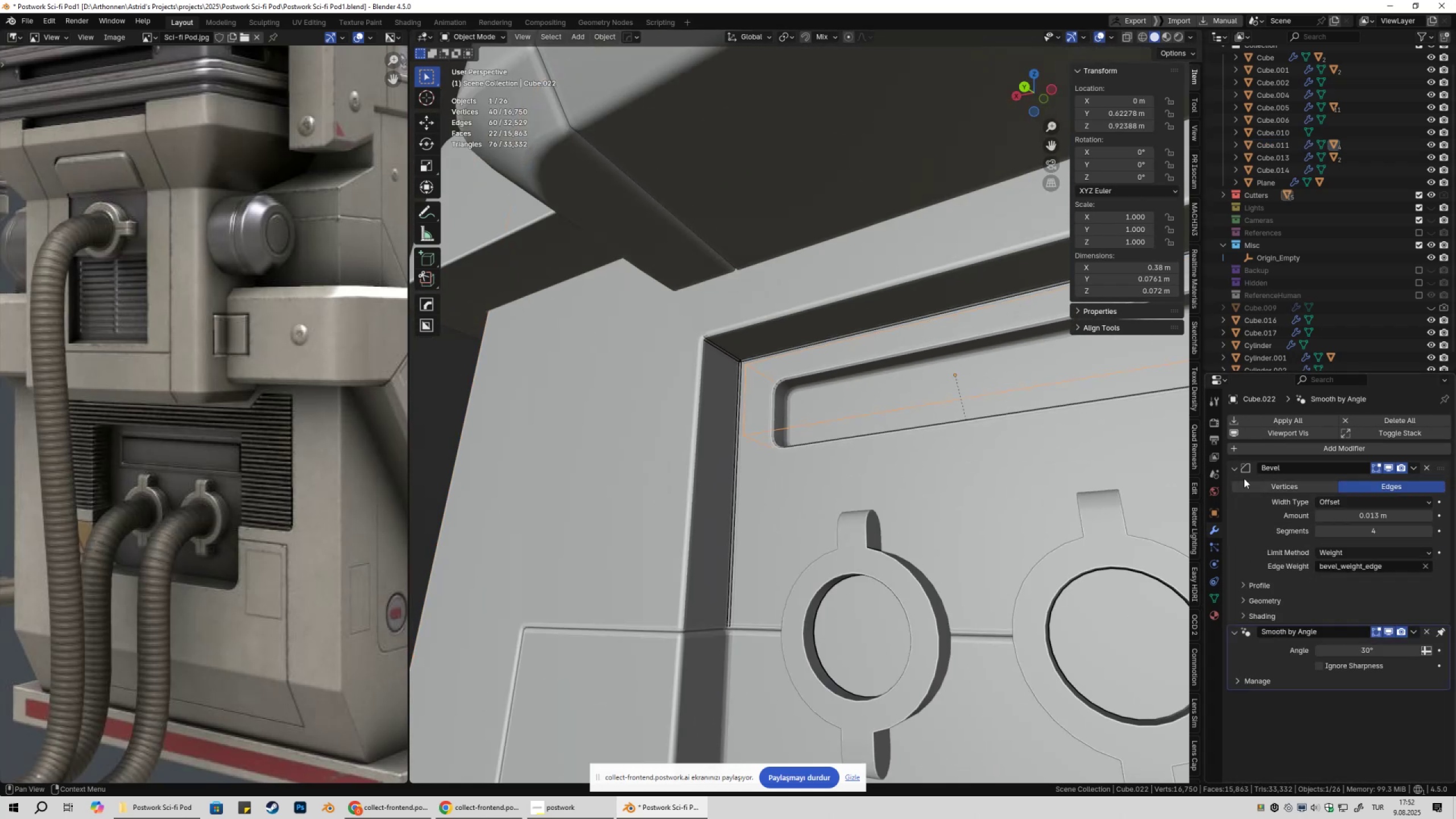 
left_click([1237, 471])
 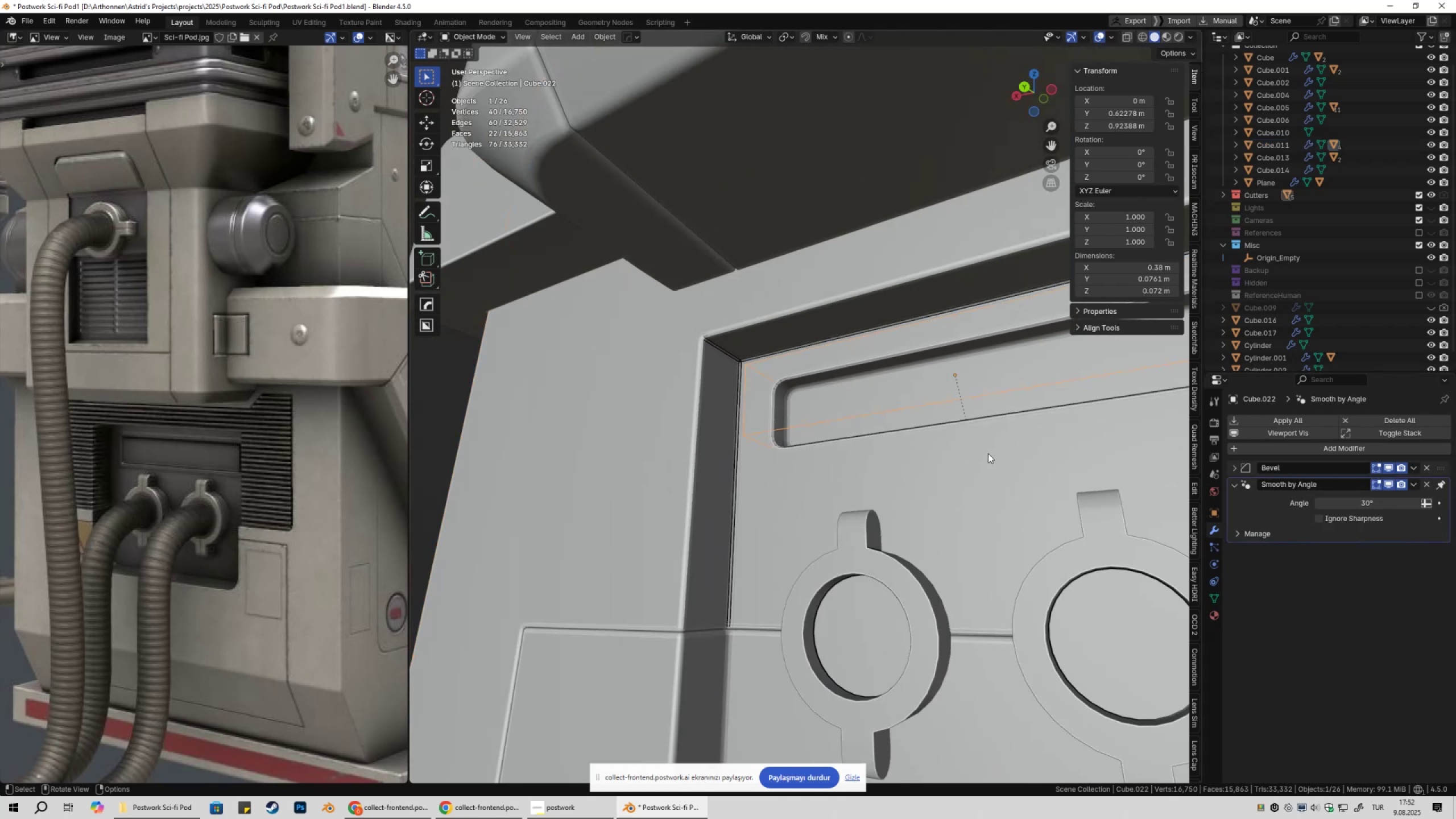 
scroll: coordinate [986, 452], scroll_direction: up, amount: 3.0
 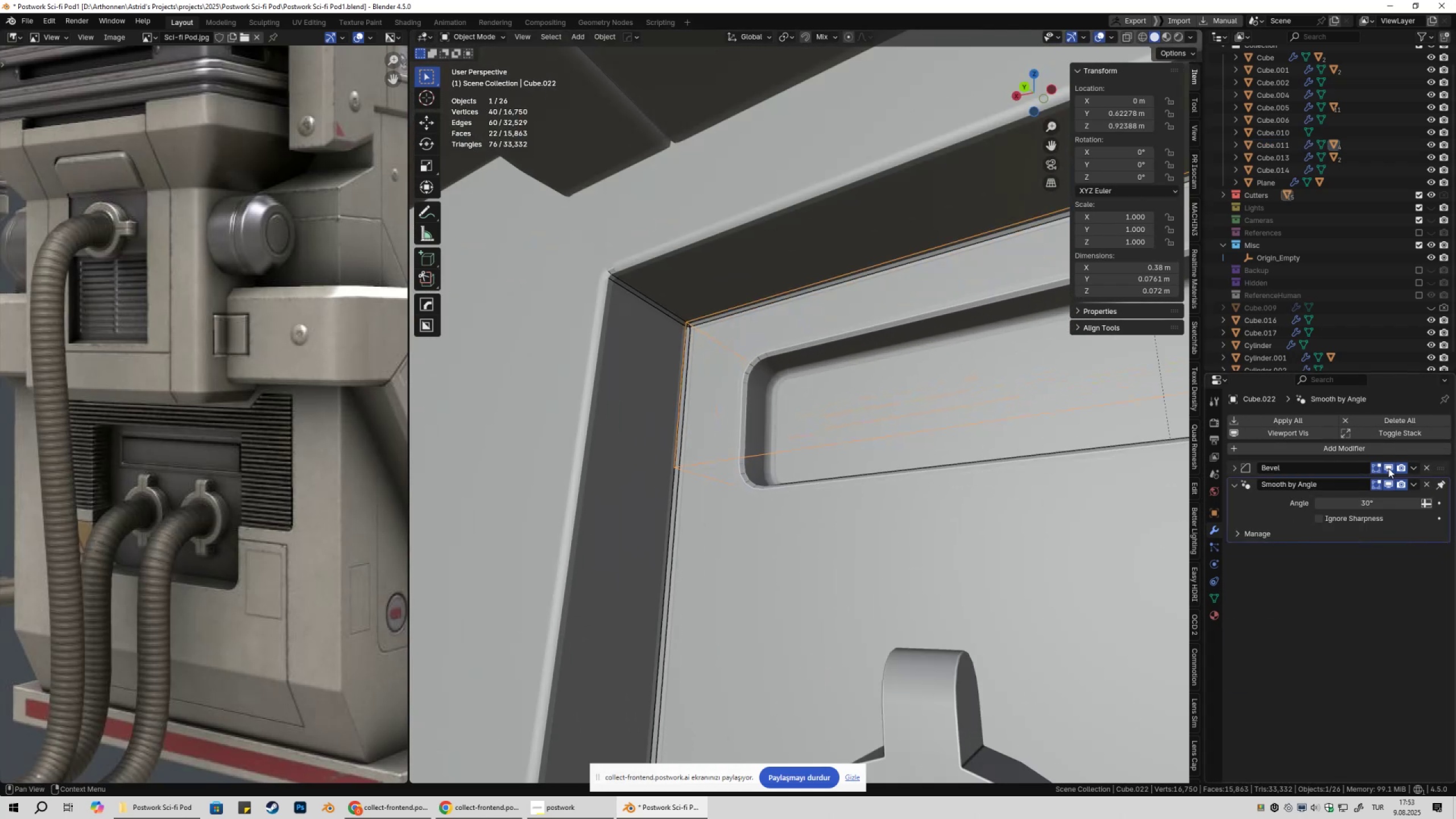 
double_click([1388, 468])
 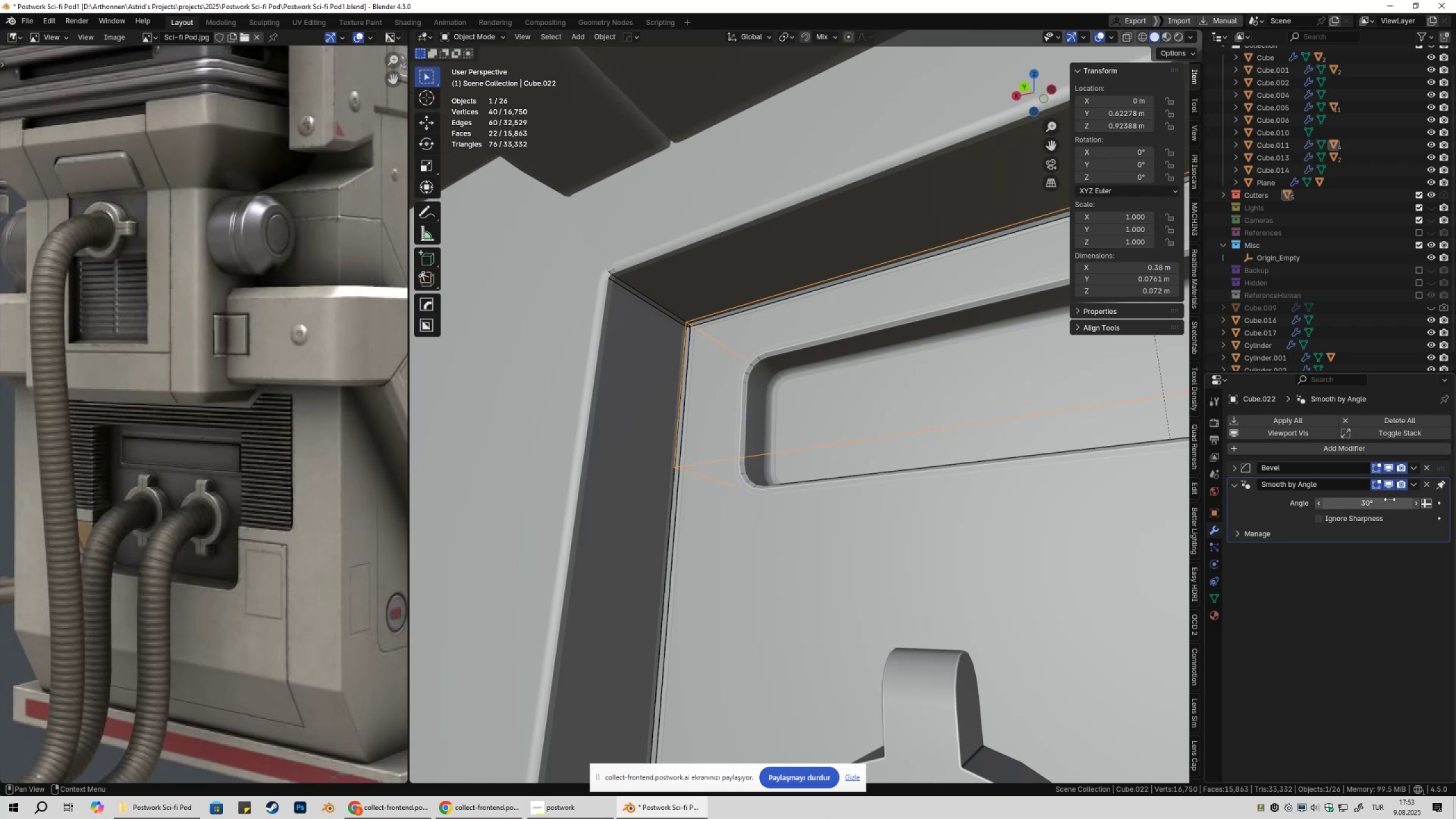 
left_click([1388, 500])
 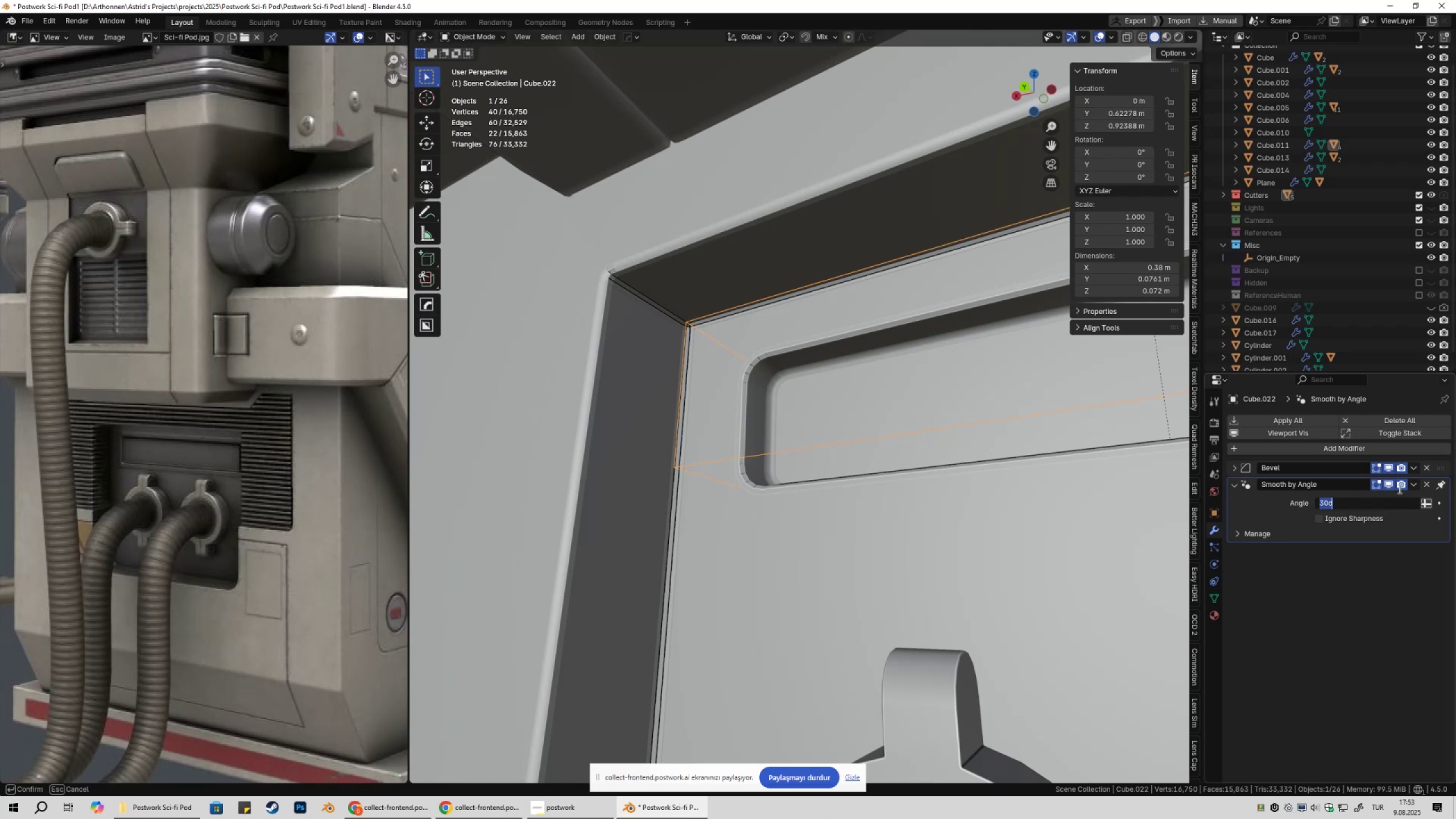 
key(Numpad6)
 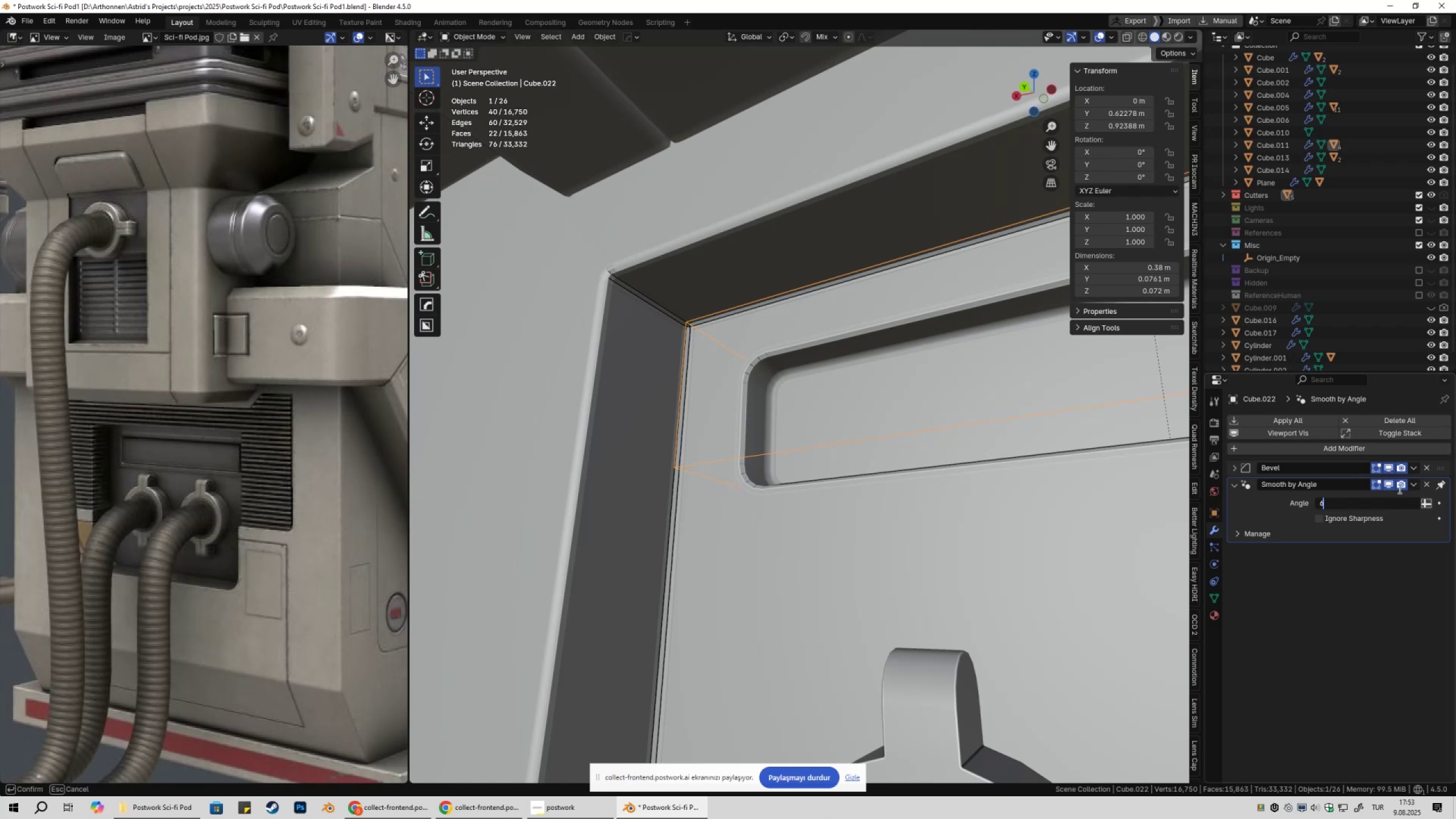 
key(Numpad0)
 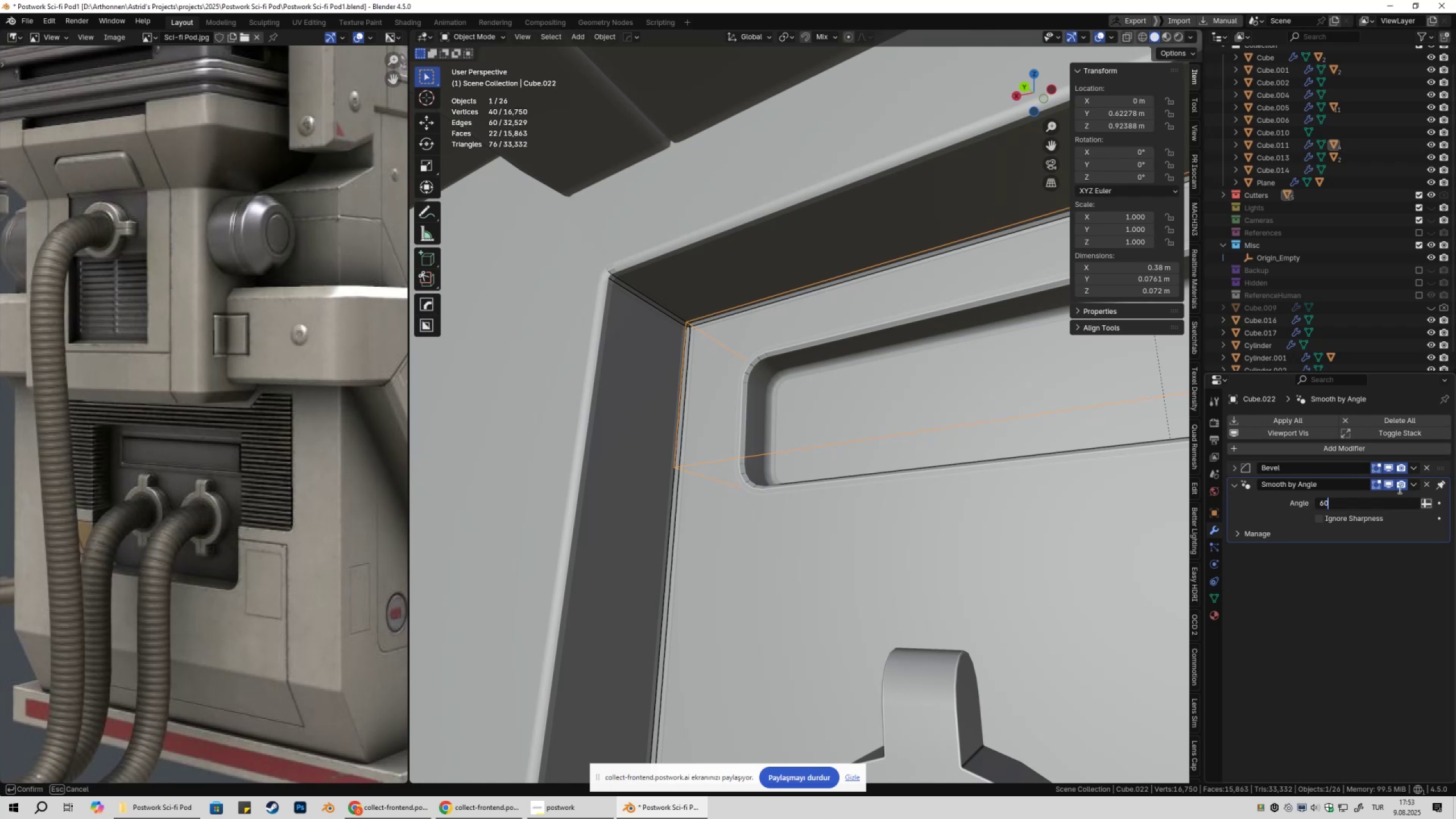 
key(NumpadEnter)
 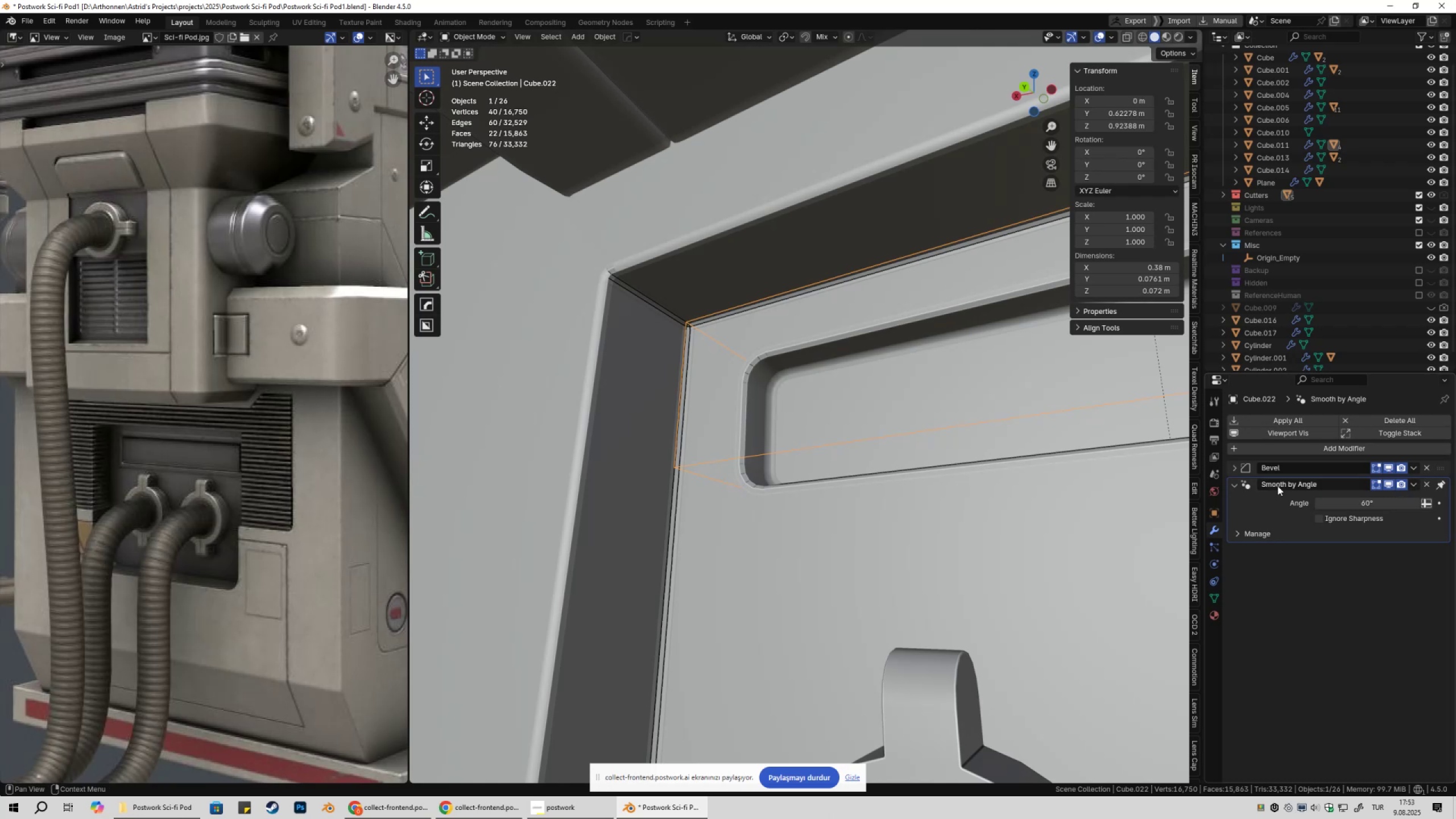 
scroll: coordinate [913, 425], scroll_direction: down, amount: 2.0
 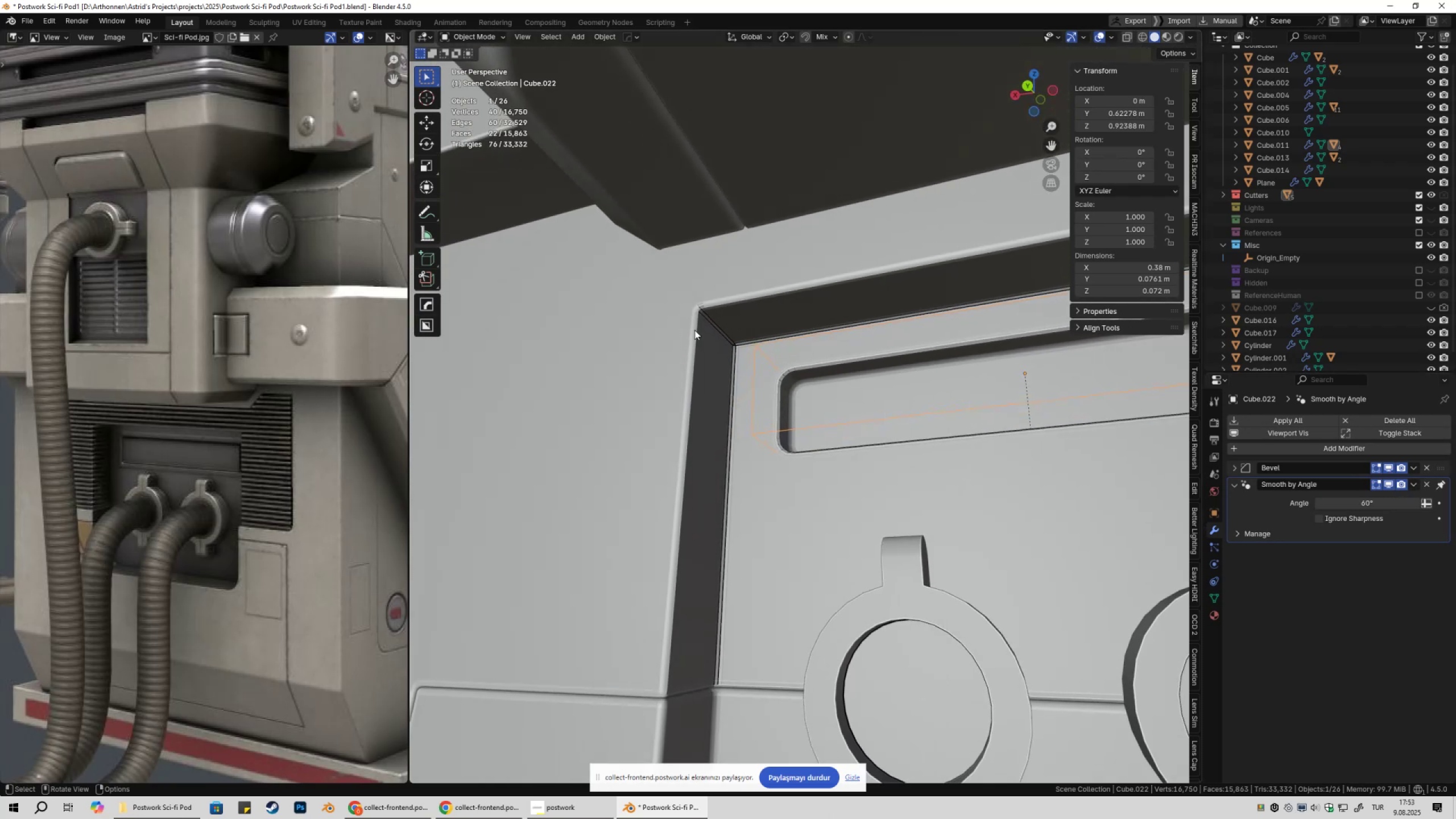 
left_click([689, 328])
 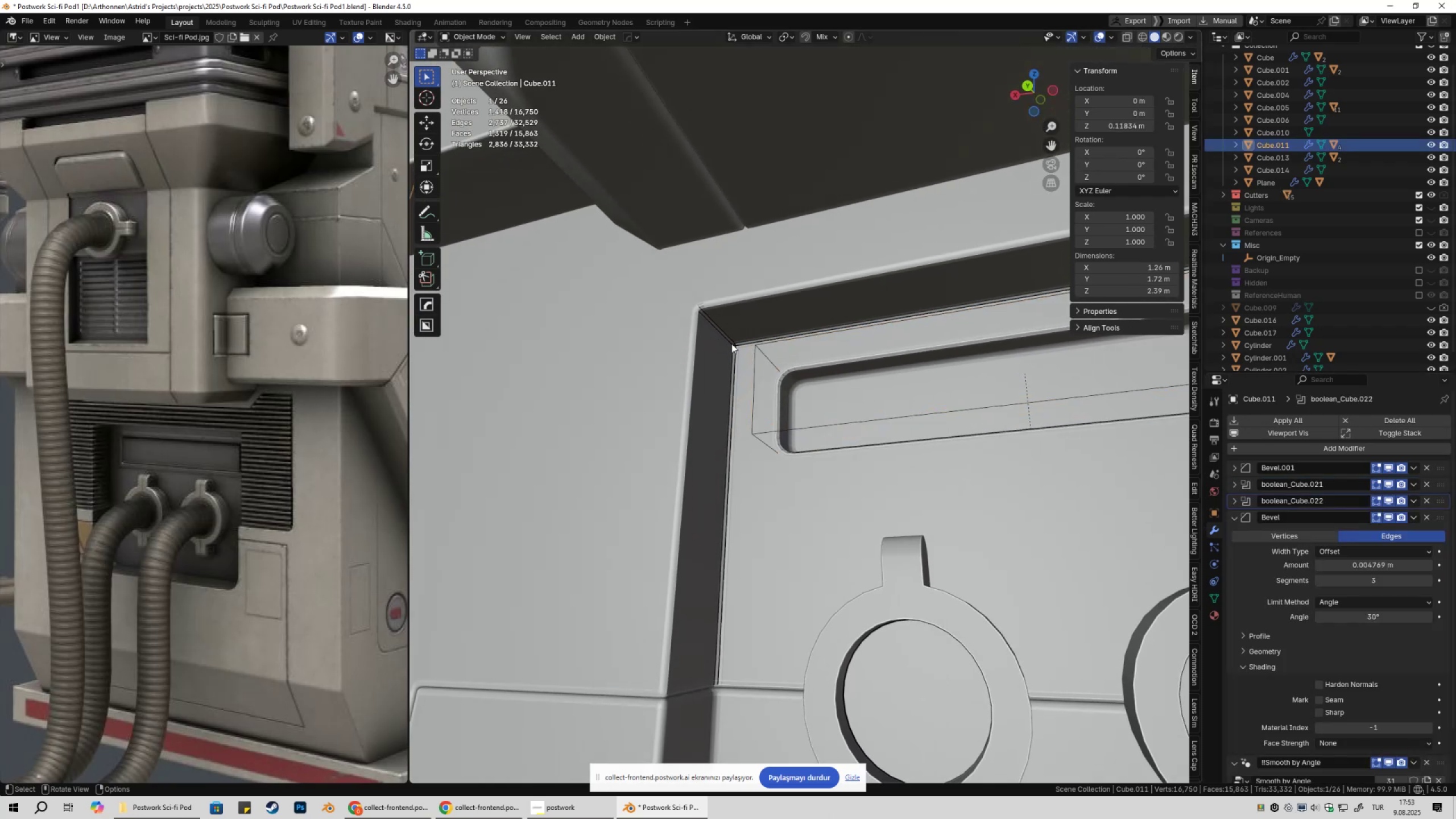 
scroll: coordinate [744, 349], scroll_direction: up, amount: 2.0
 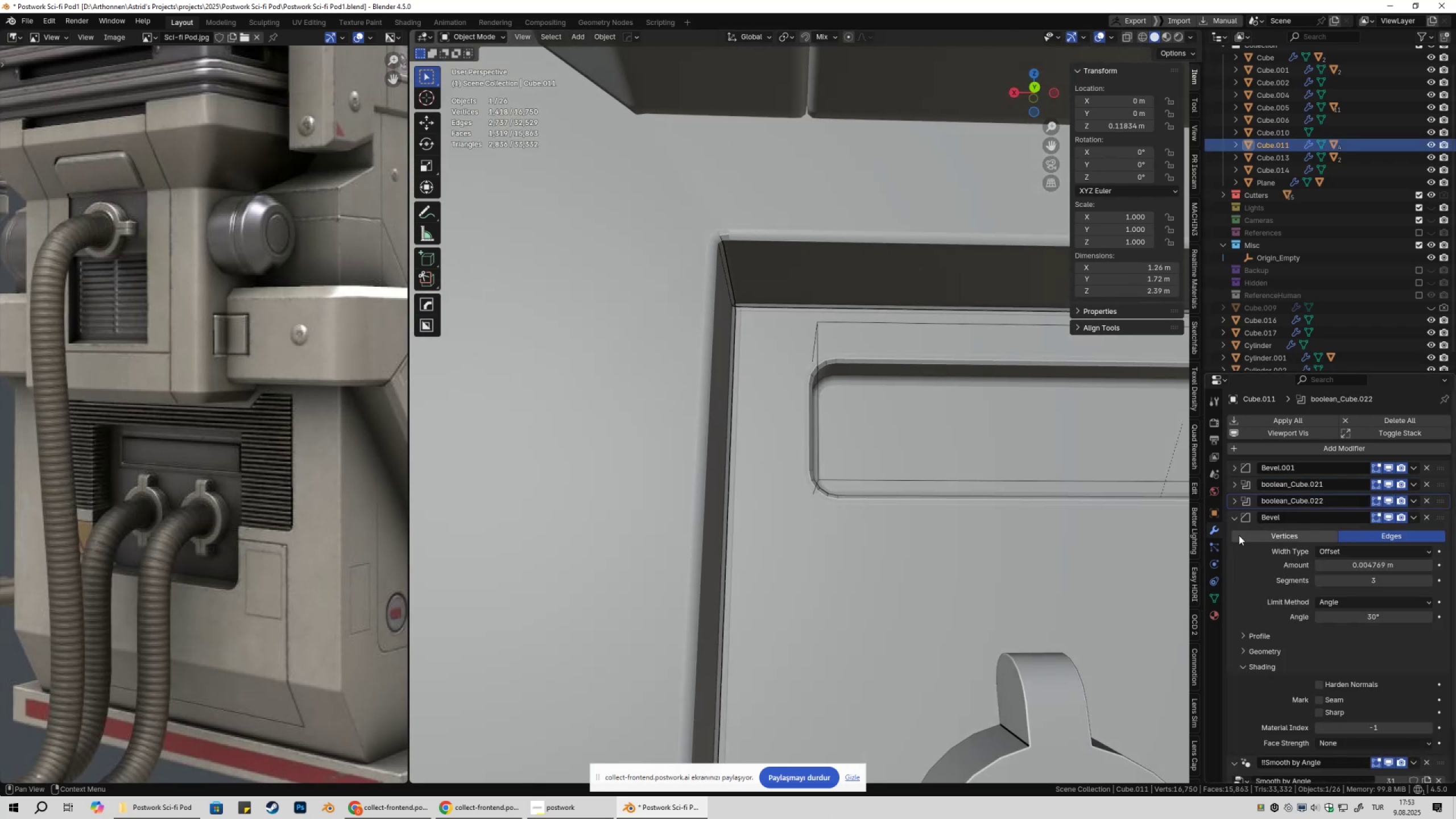 
left_click([1236, 518])
 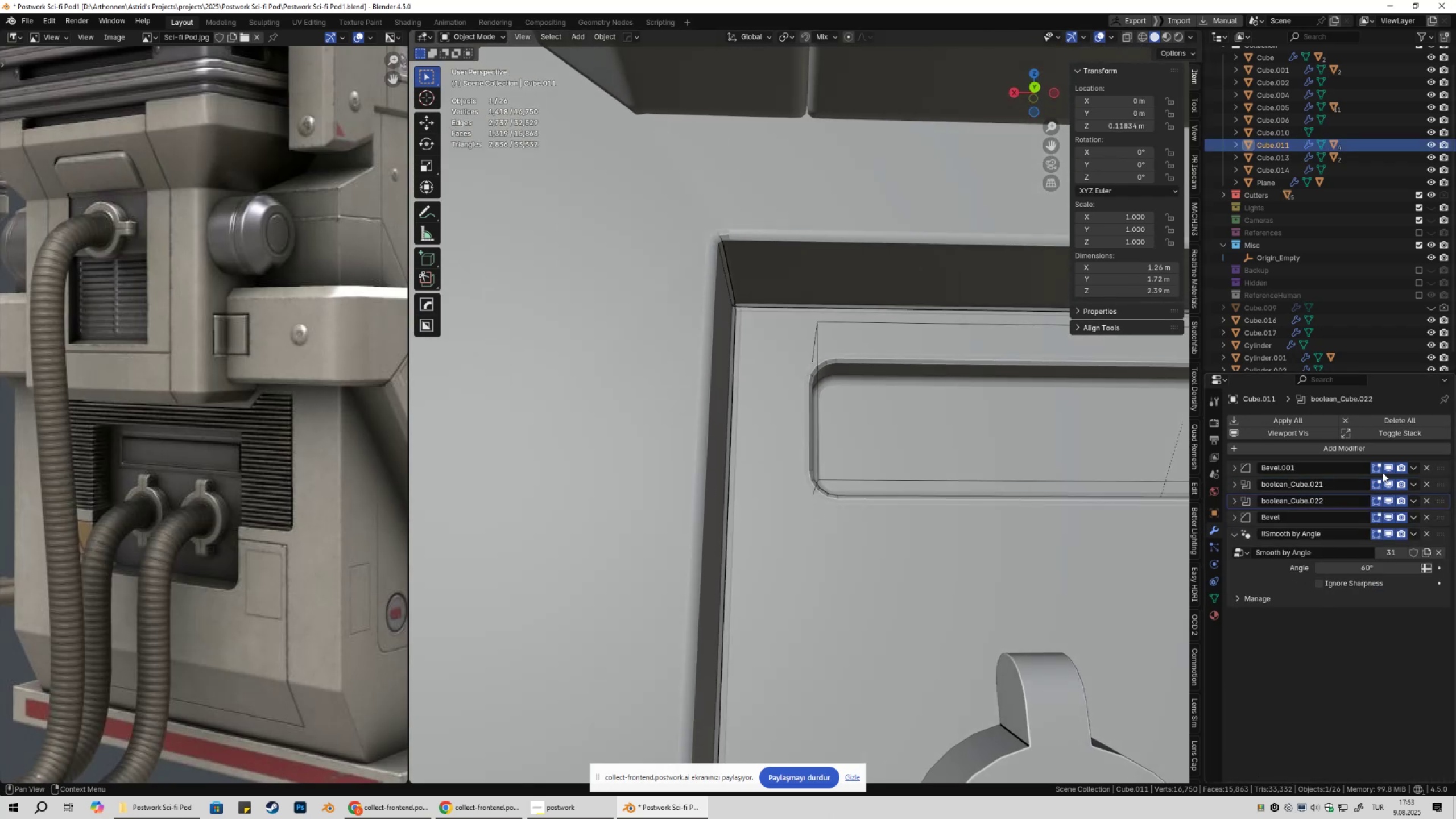 
double_click([1390, 469])
 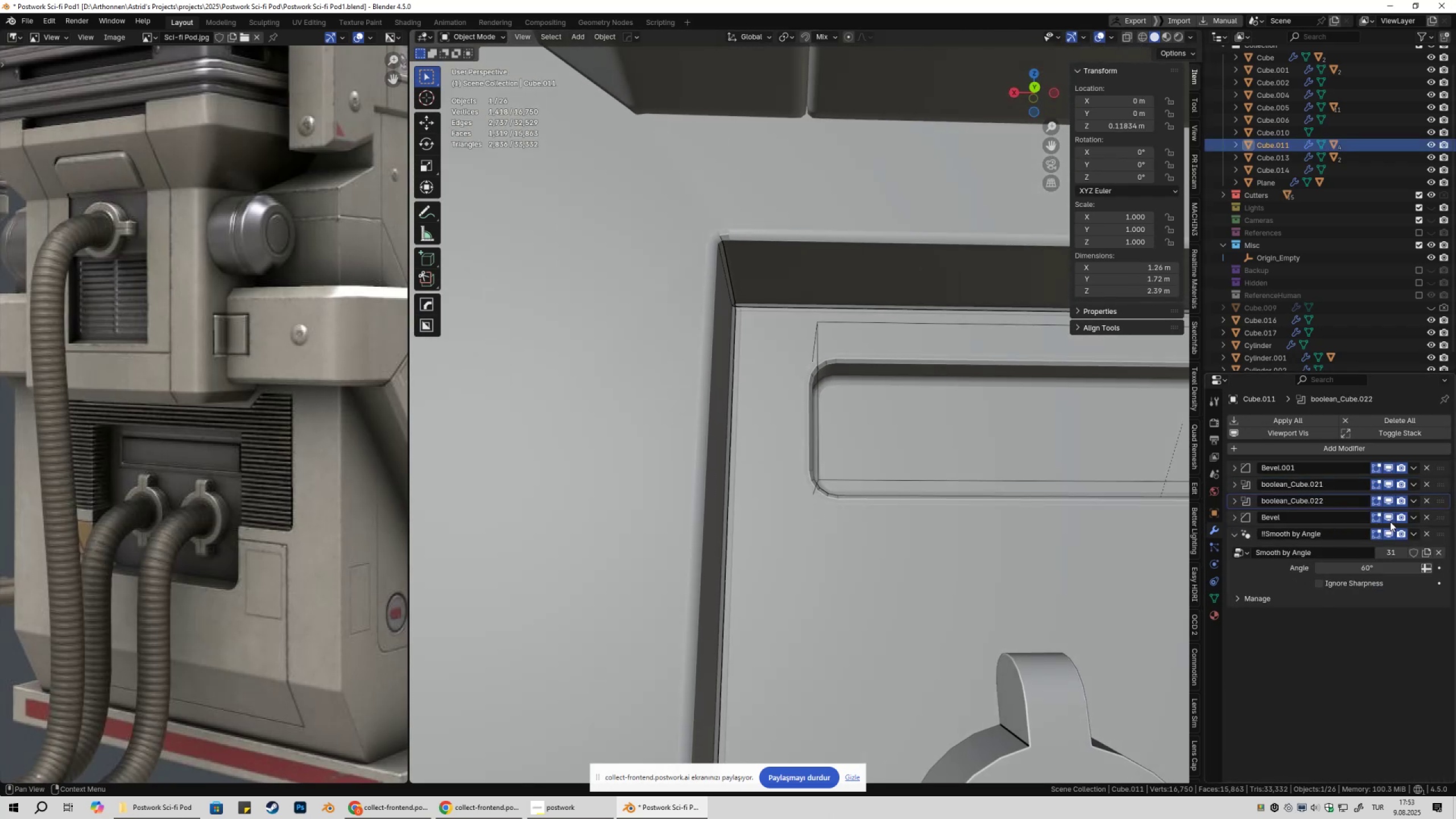 
double_click([1389, 522])
 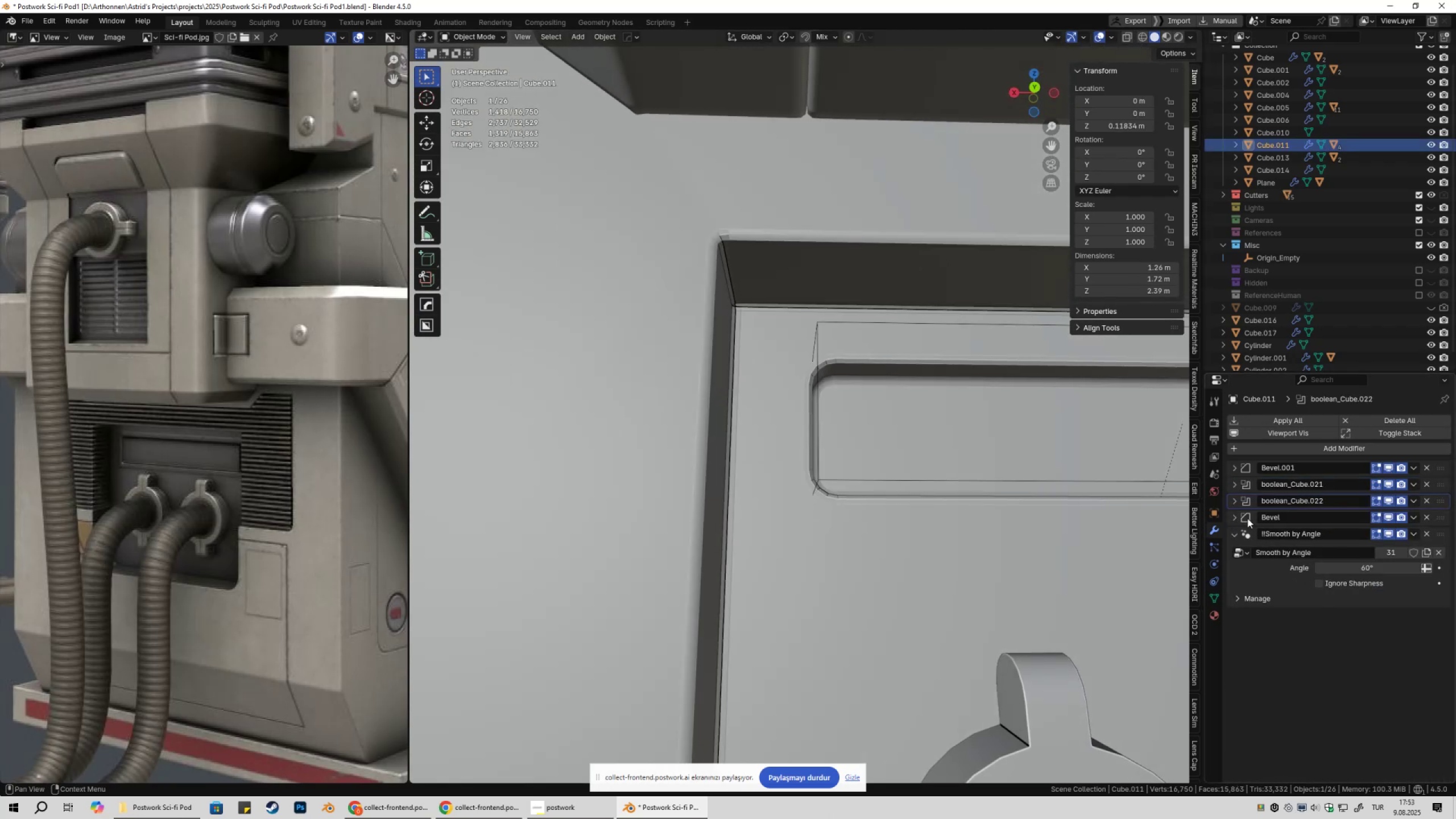 
left_click([1231, 517])
 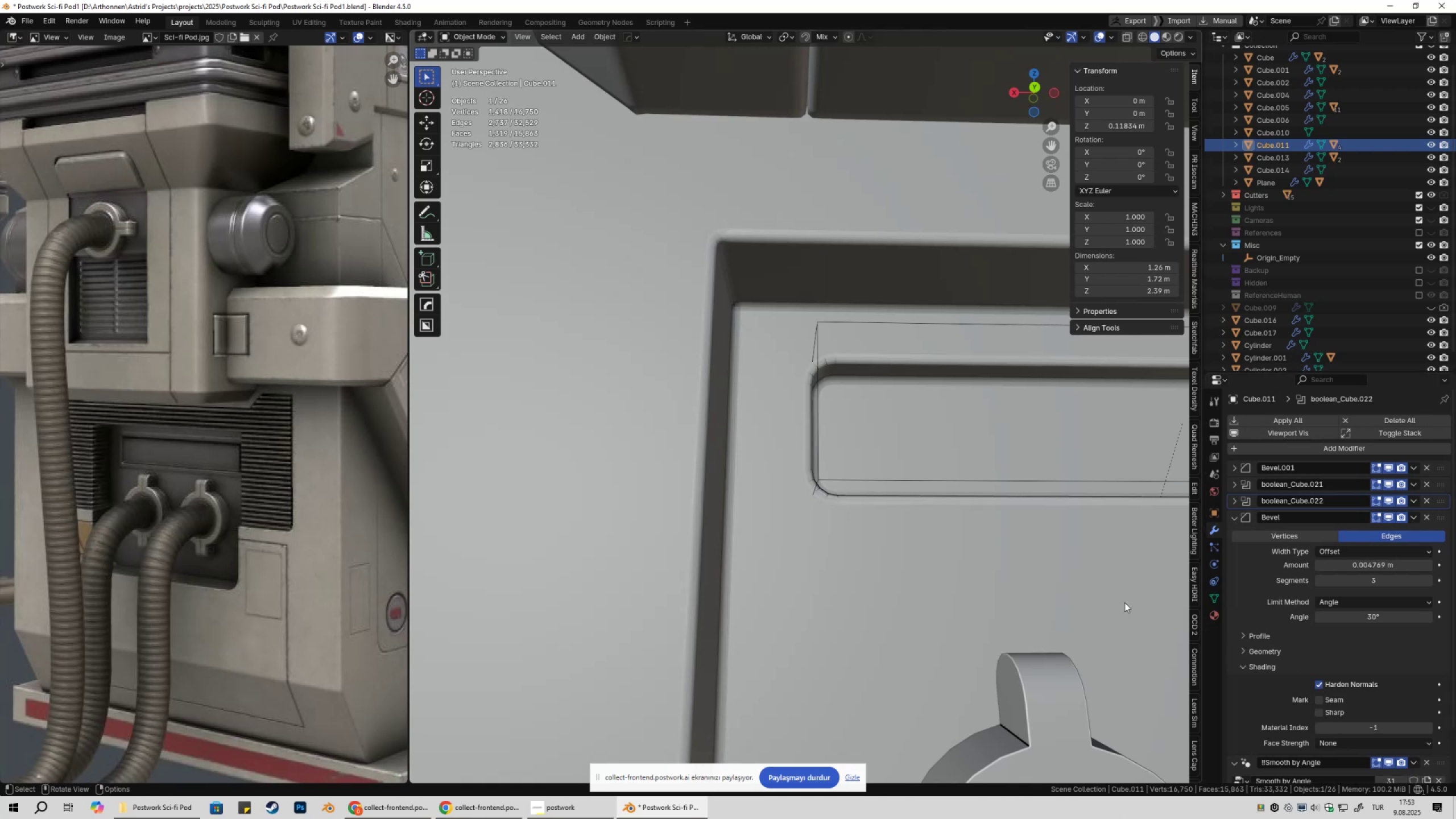 
scroll: coordinate [942, 539], scroll_direction: down, amount: 7.0
 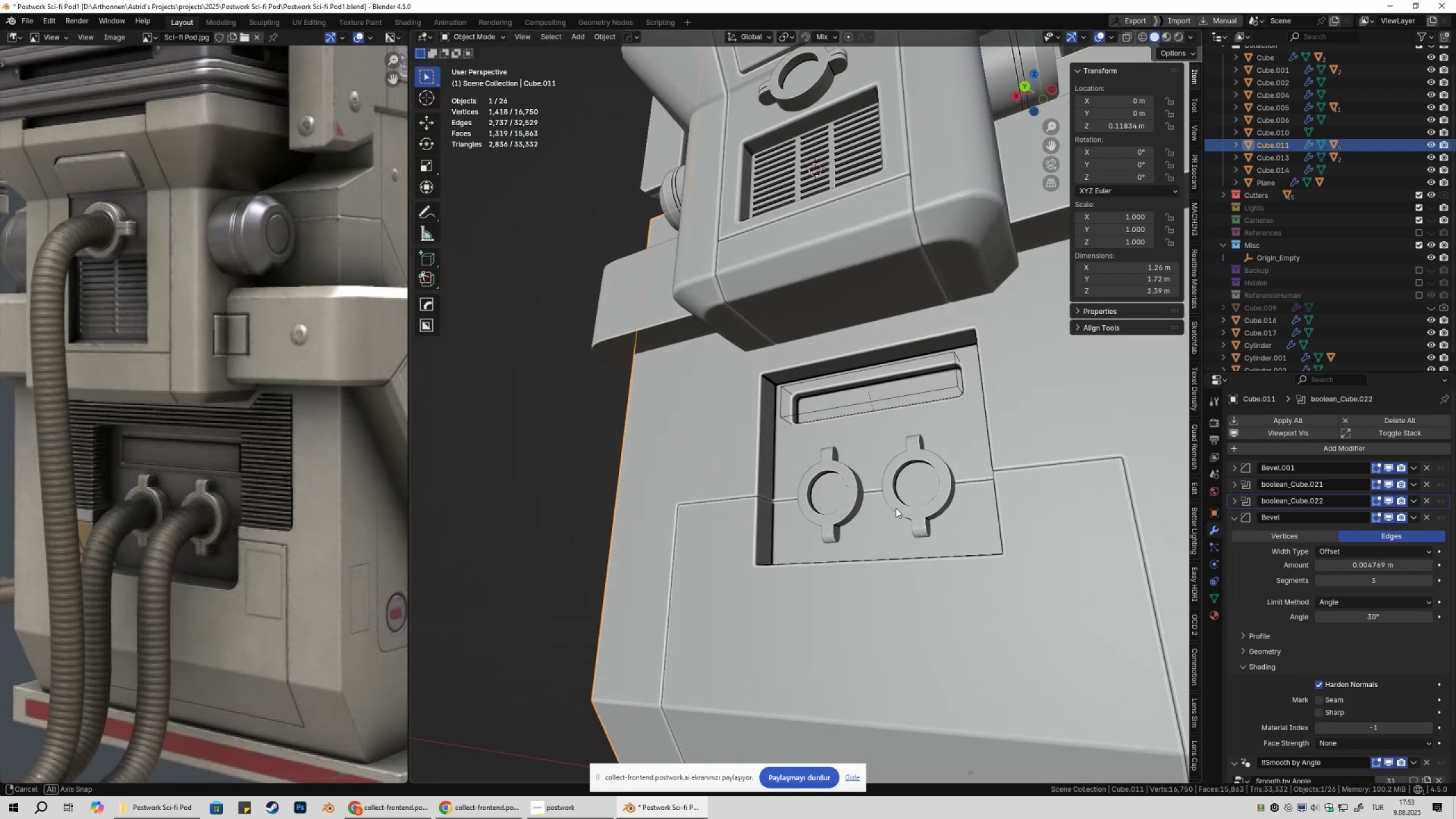 
scroll: coordinate [896, 508], scroll_direction: up, amount: 1.0
 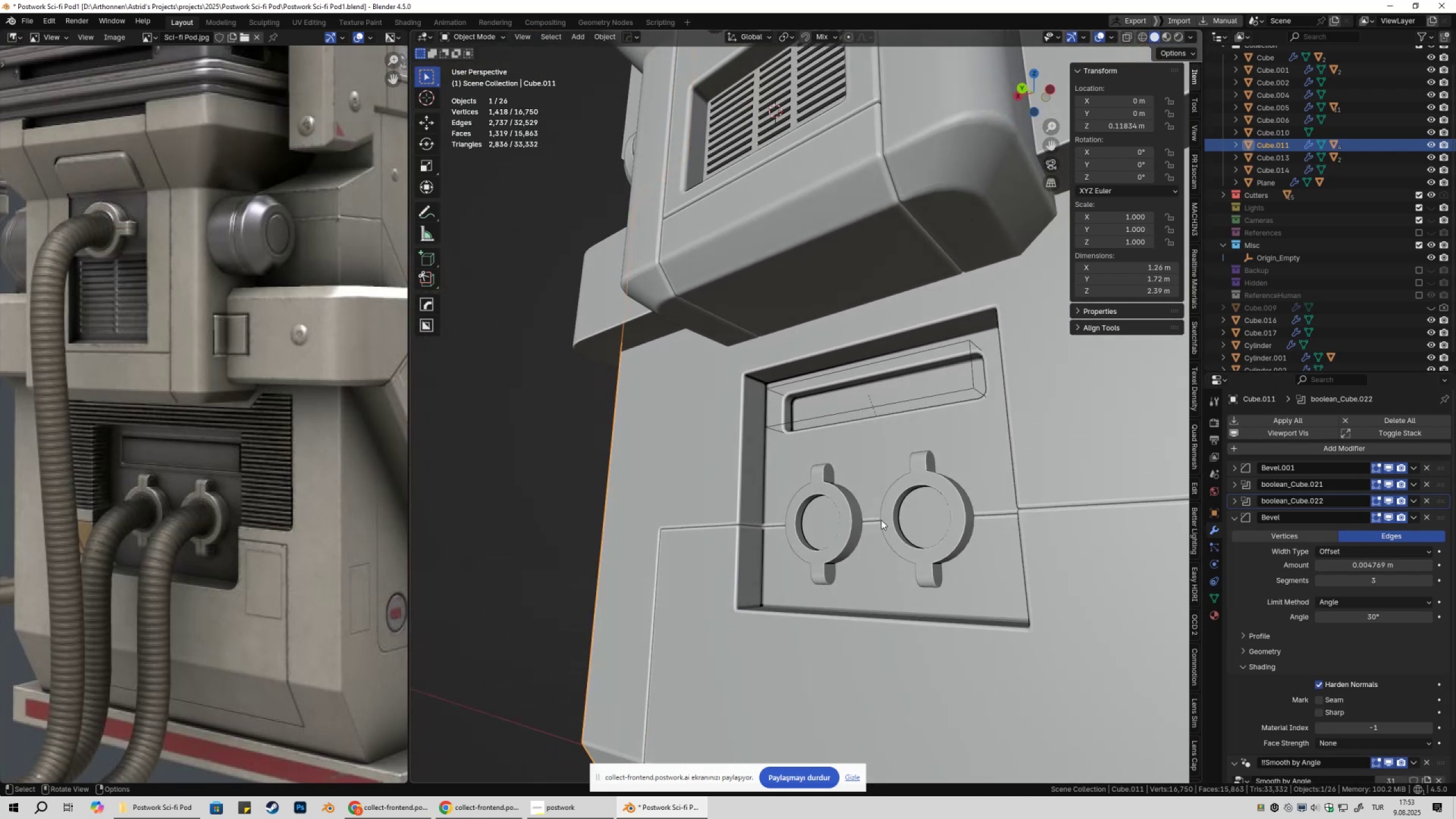 
scroll: coordinate [886, 520], scroll_direction: down, amount: 2.0
 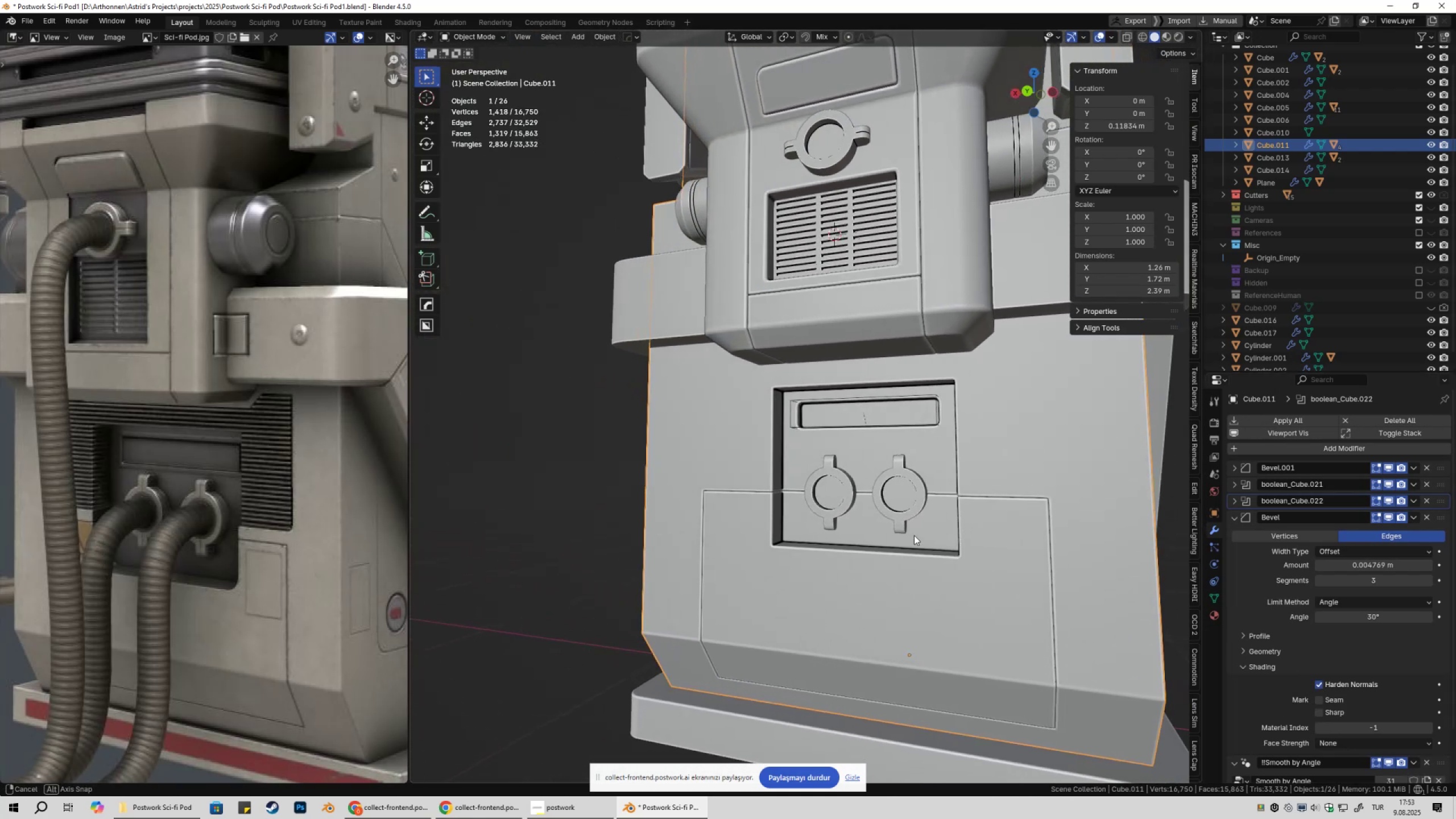 
wait(8.34)
 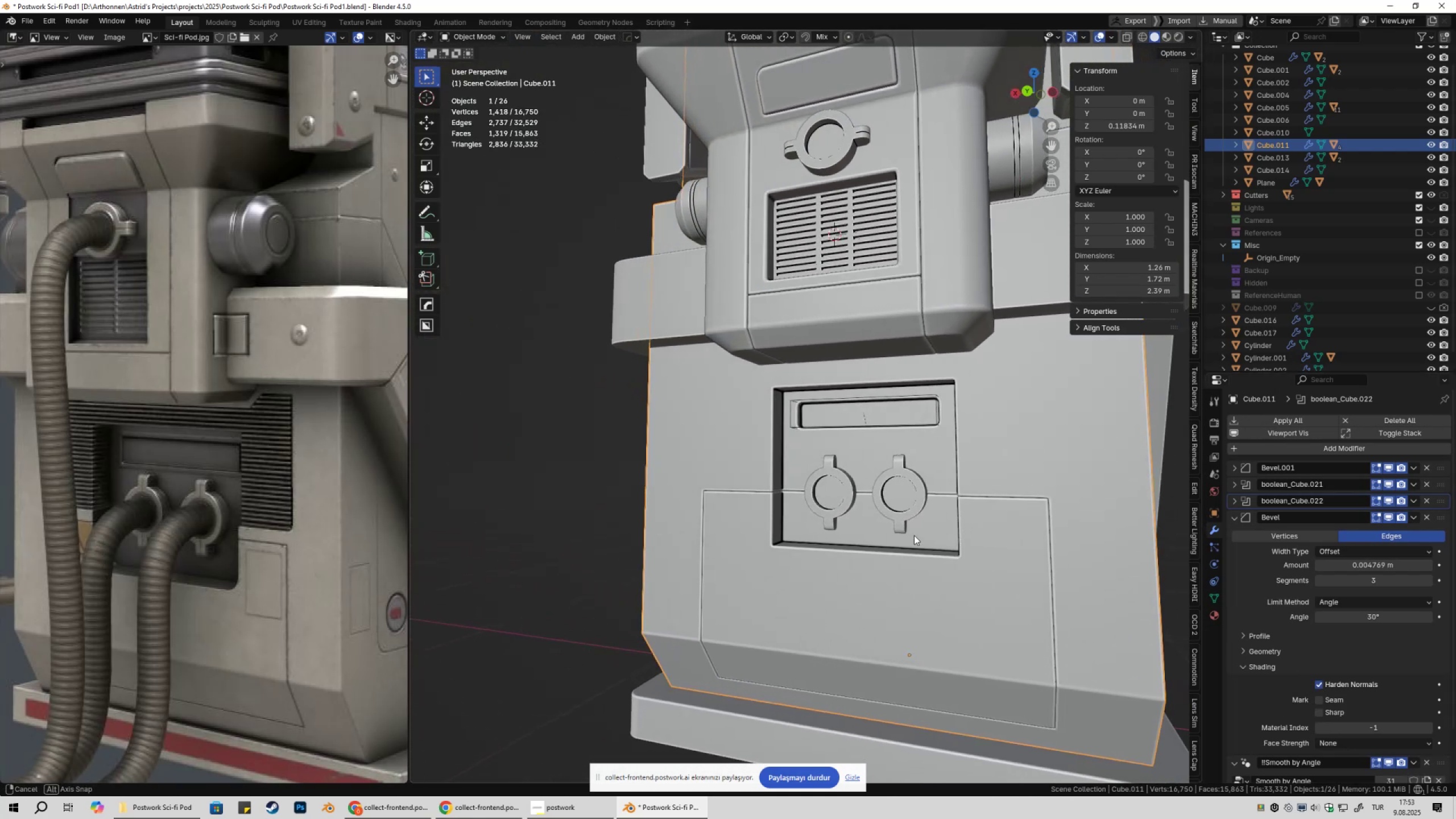 
left_click([841, 469])
 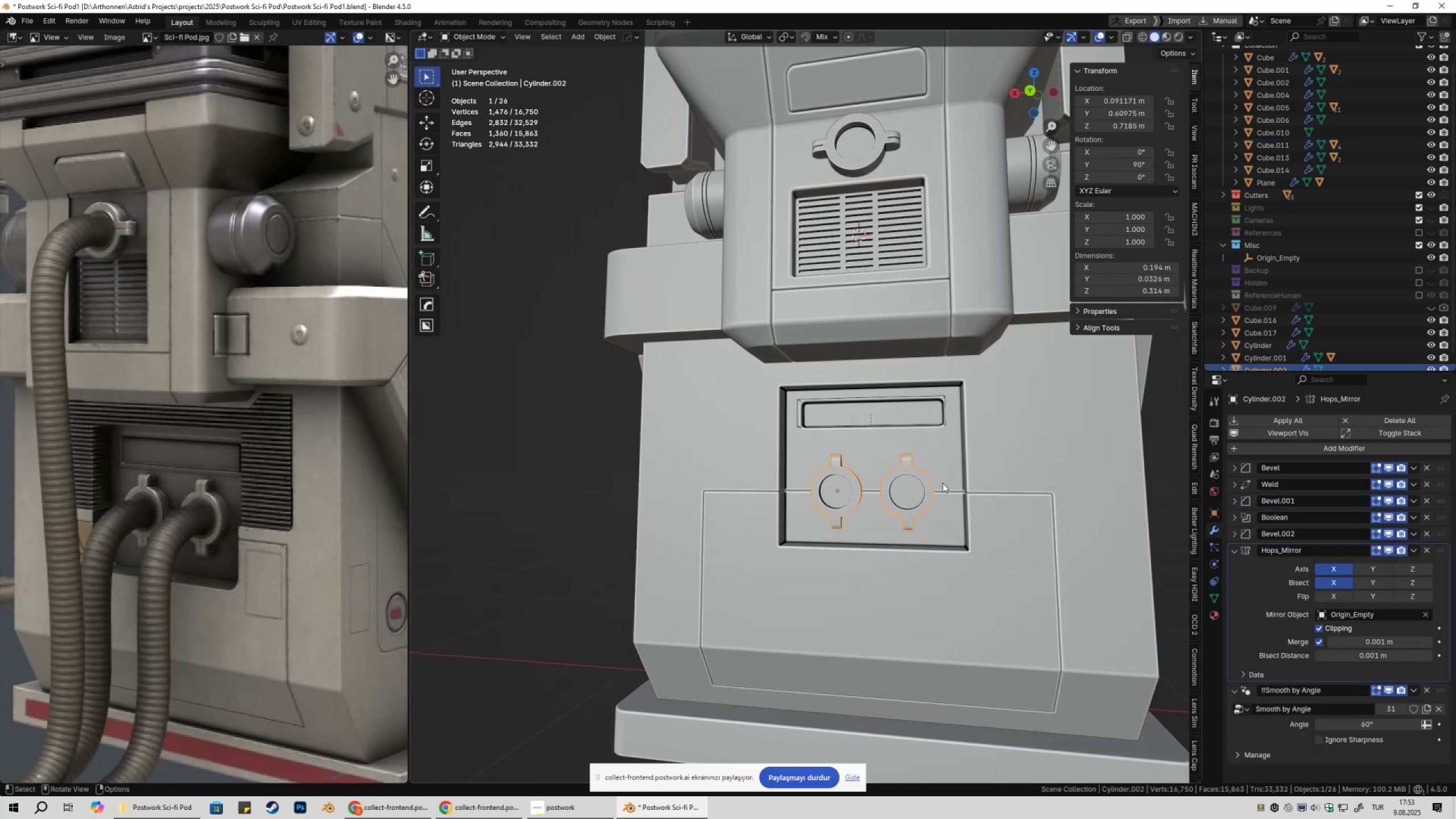 
key(X)
 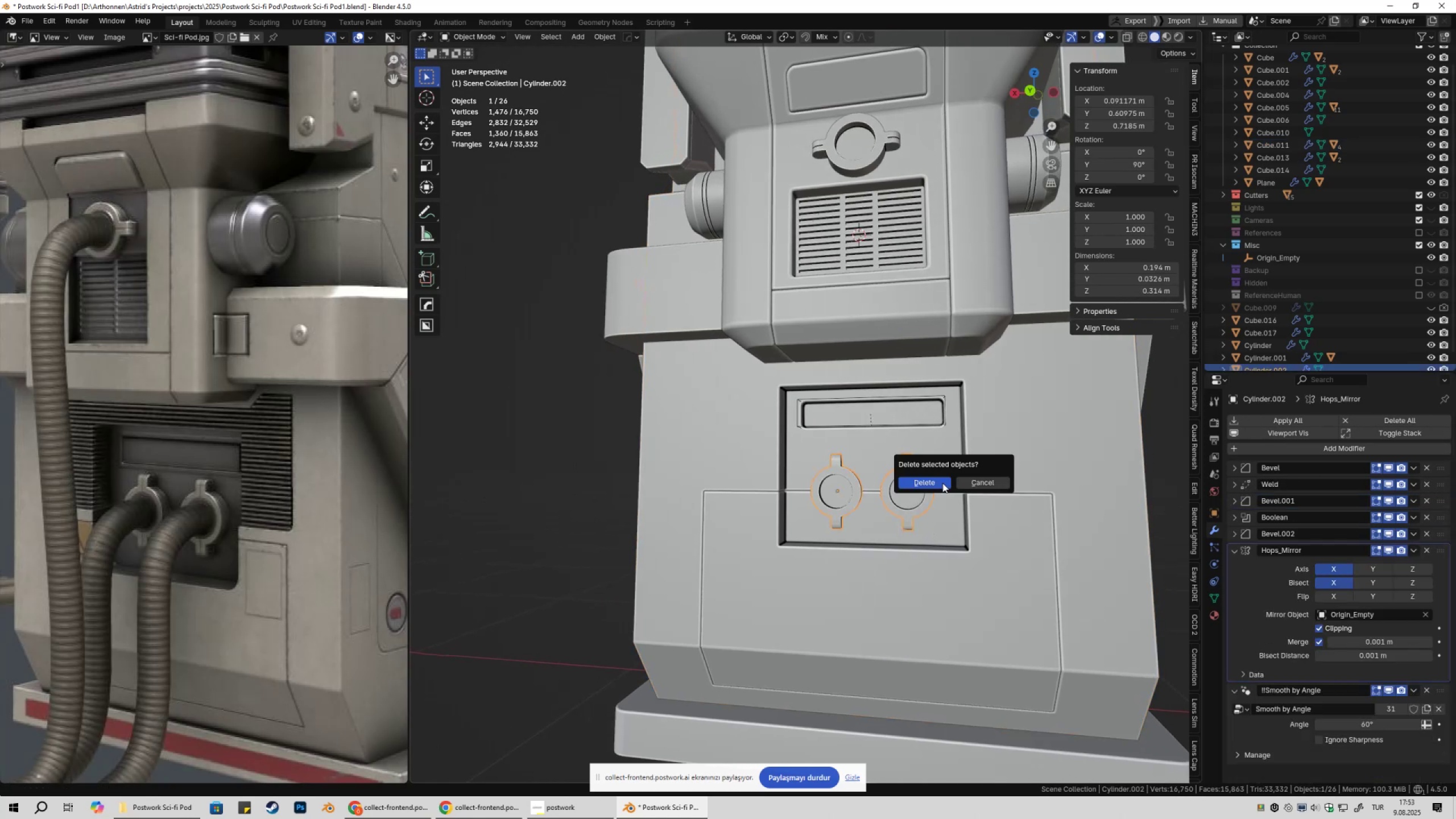 
left_click([942, 483])
 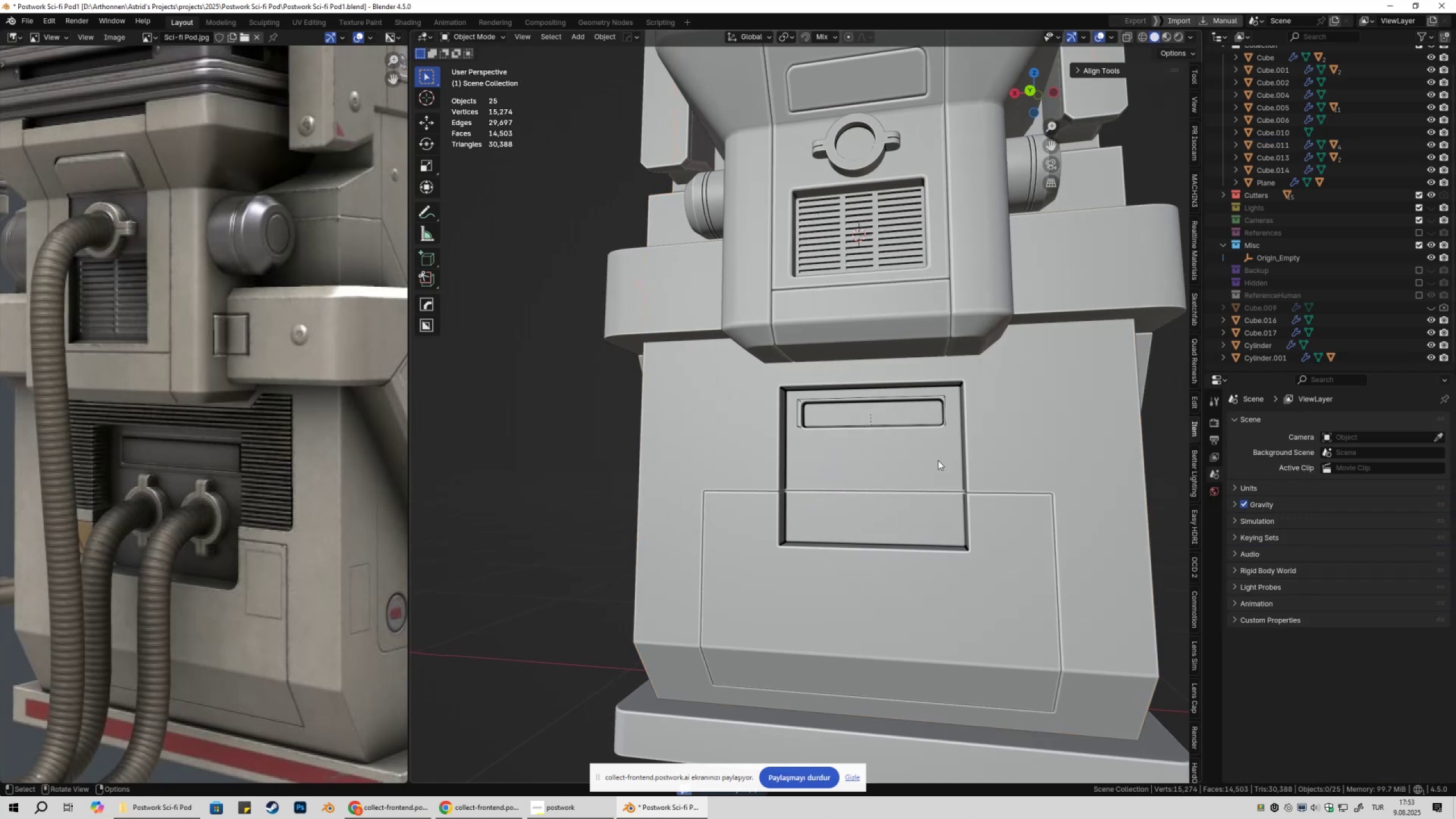 
hold_key(key=ShiftLeft, duration=0.3)
 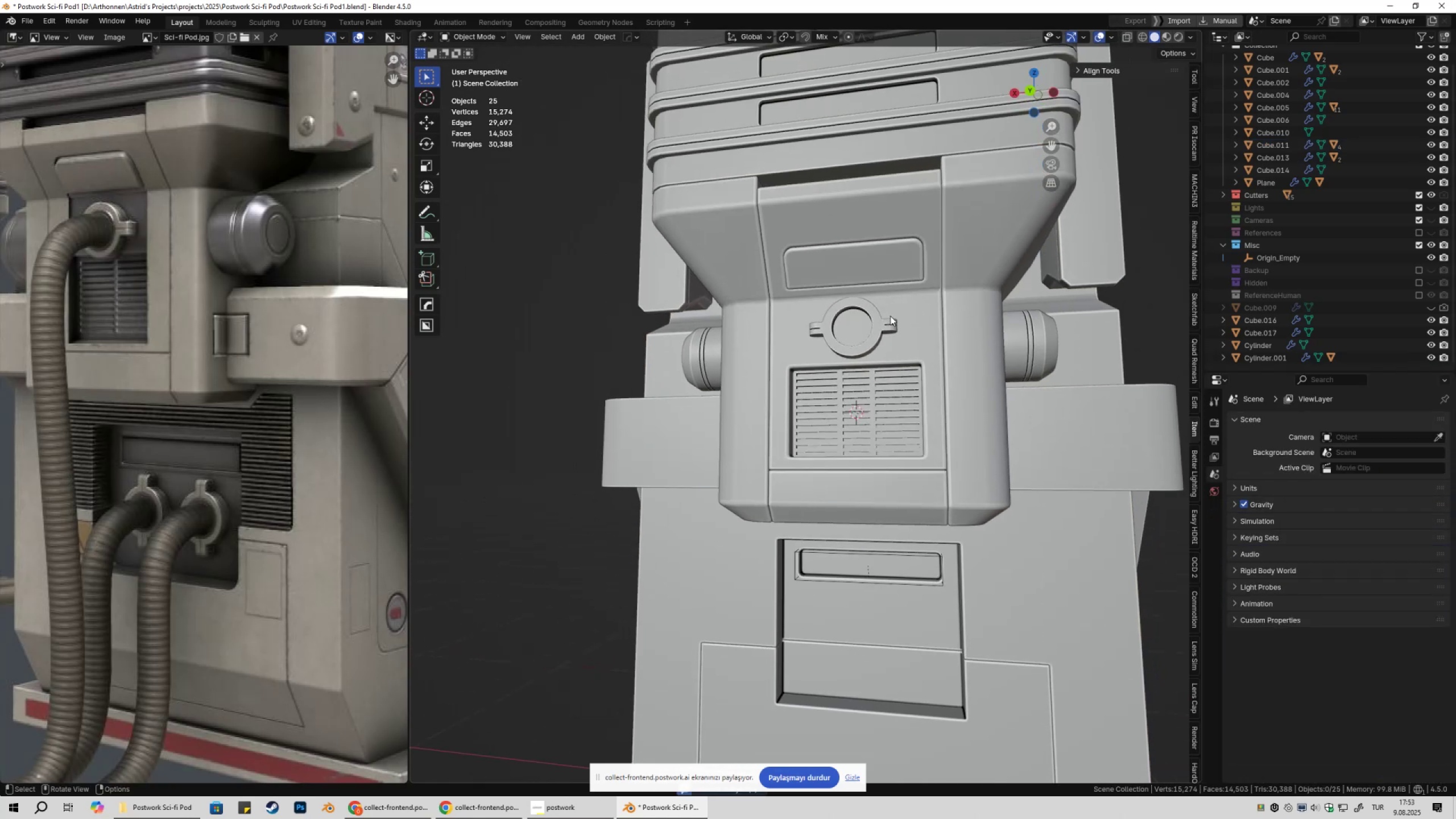 
left_click([890, 316])
 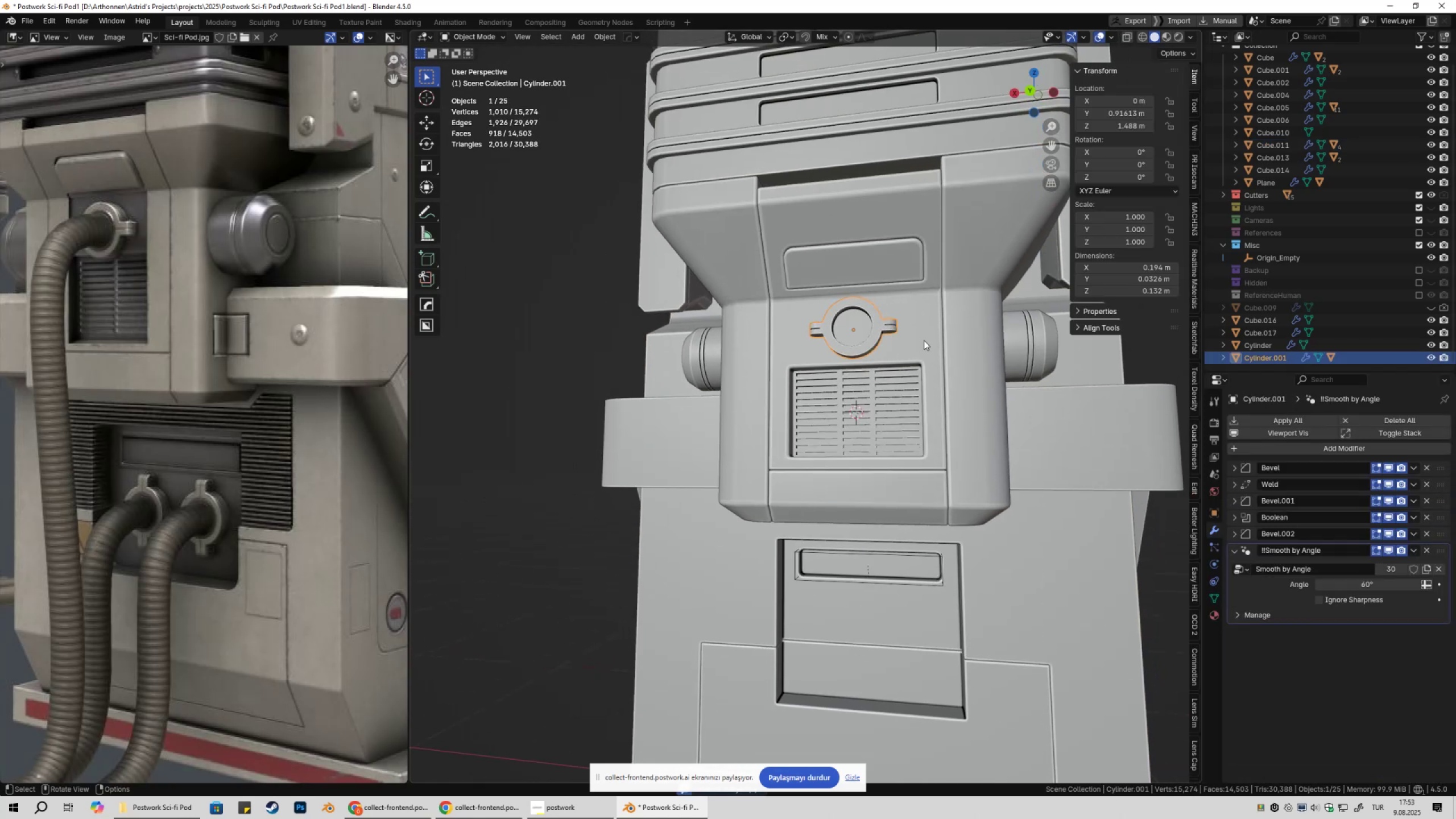 
key(Q)
 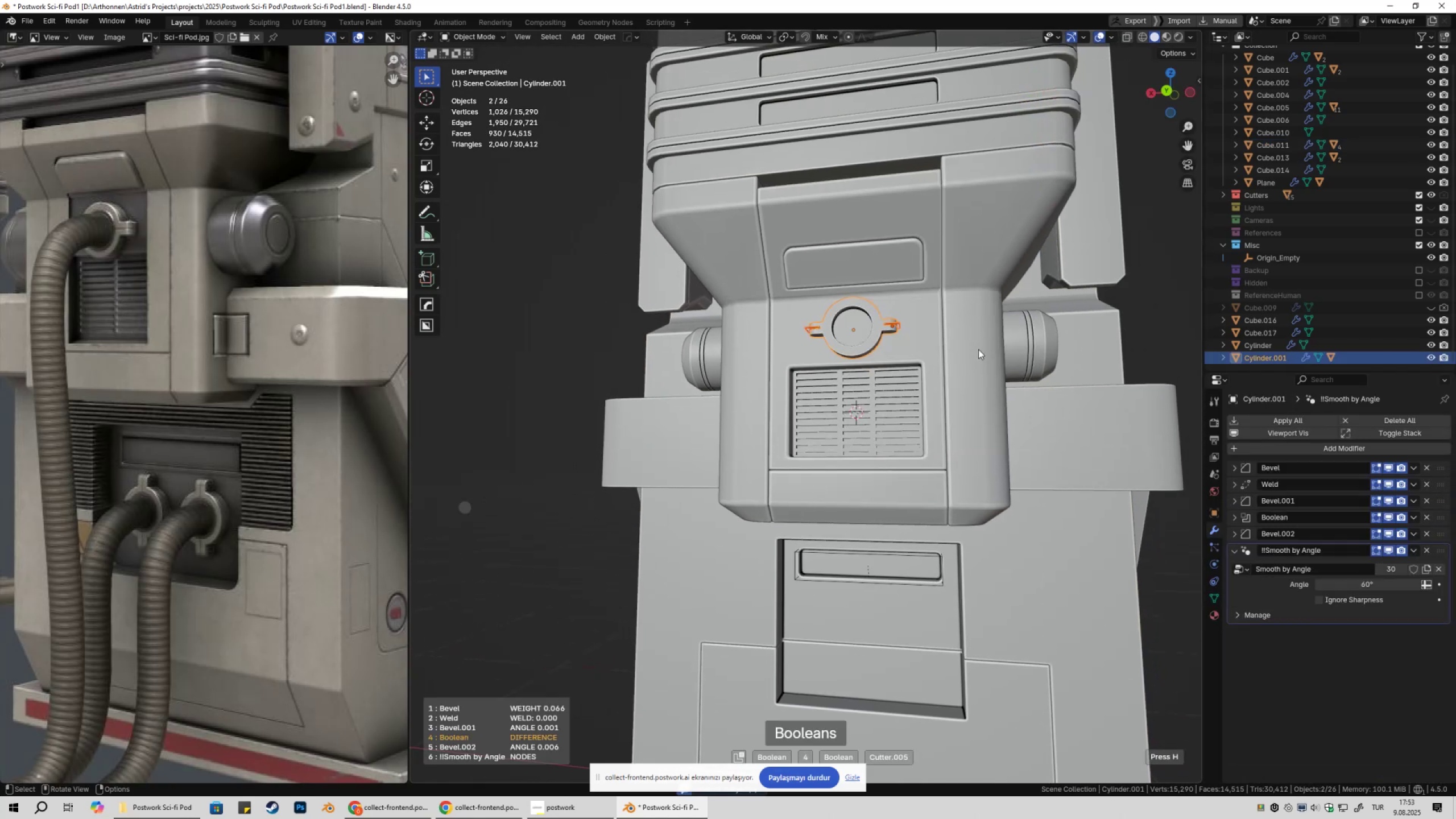 
double_click([978, 349])
 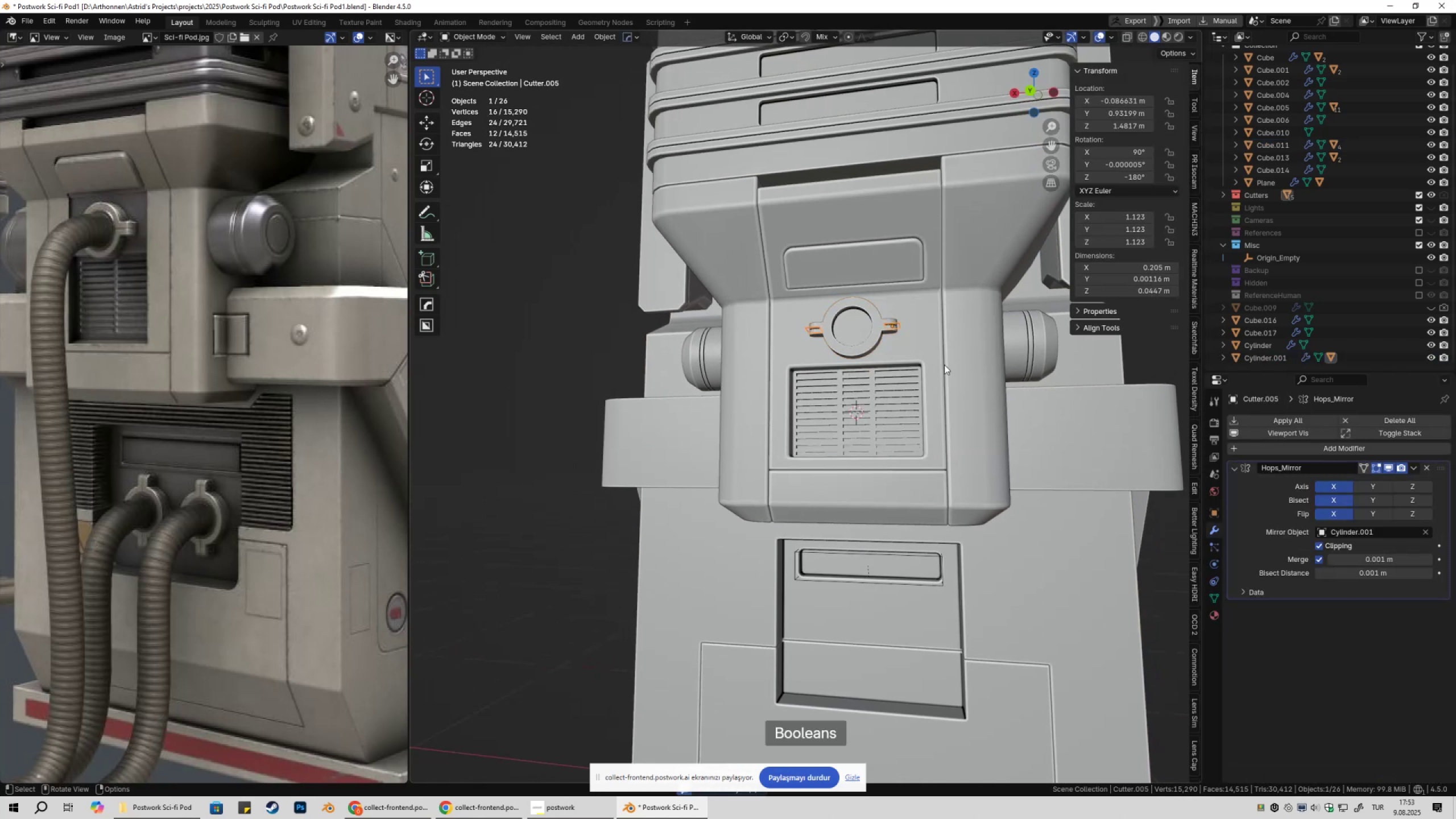 
hold_key(key=ShiftLeft, duration=0.59)
left_click([876, 310])
 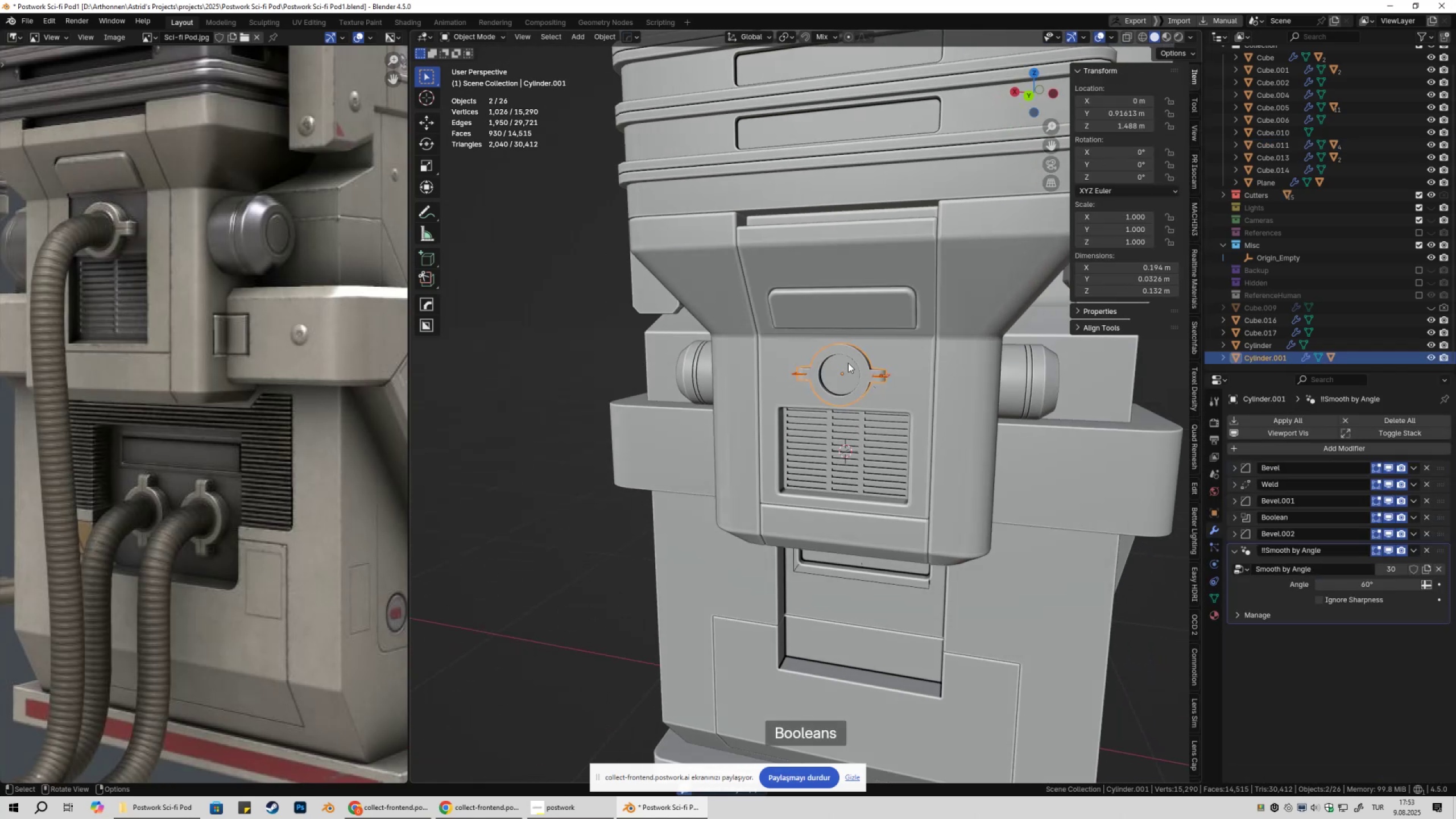 
double_click([849, 349])
 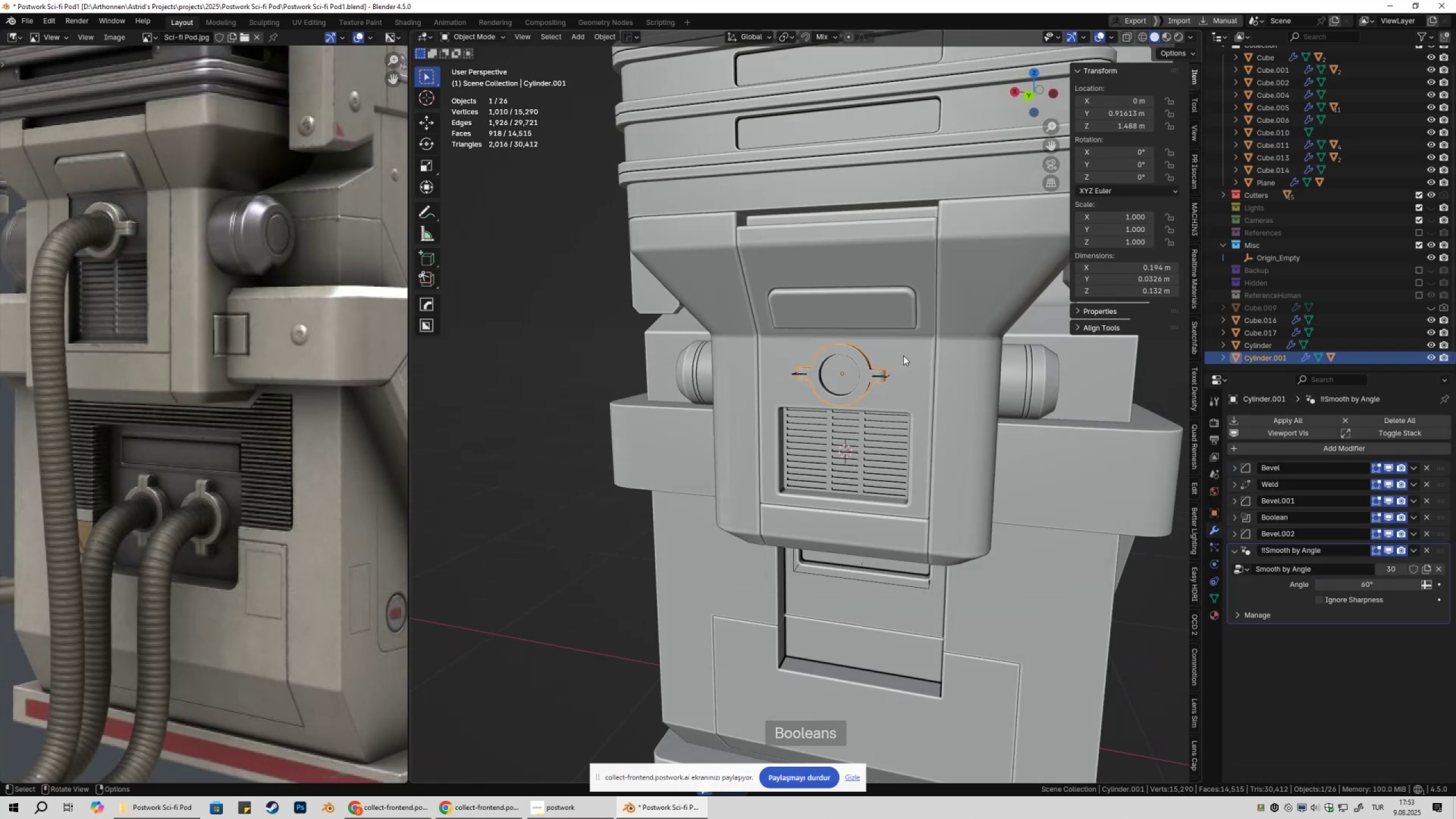 
key(G)
 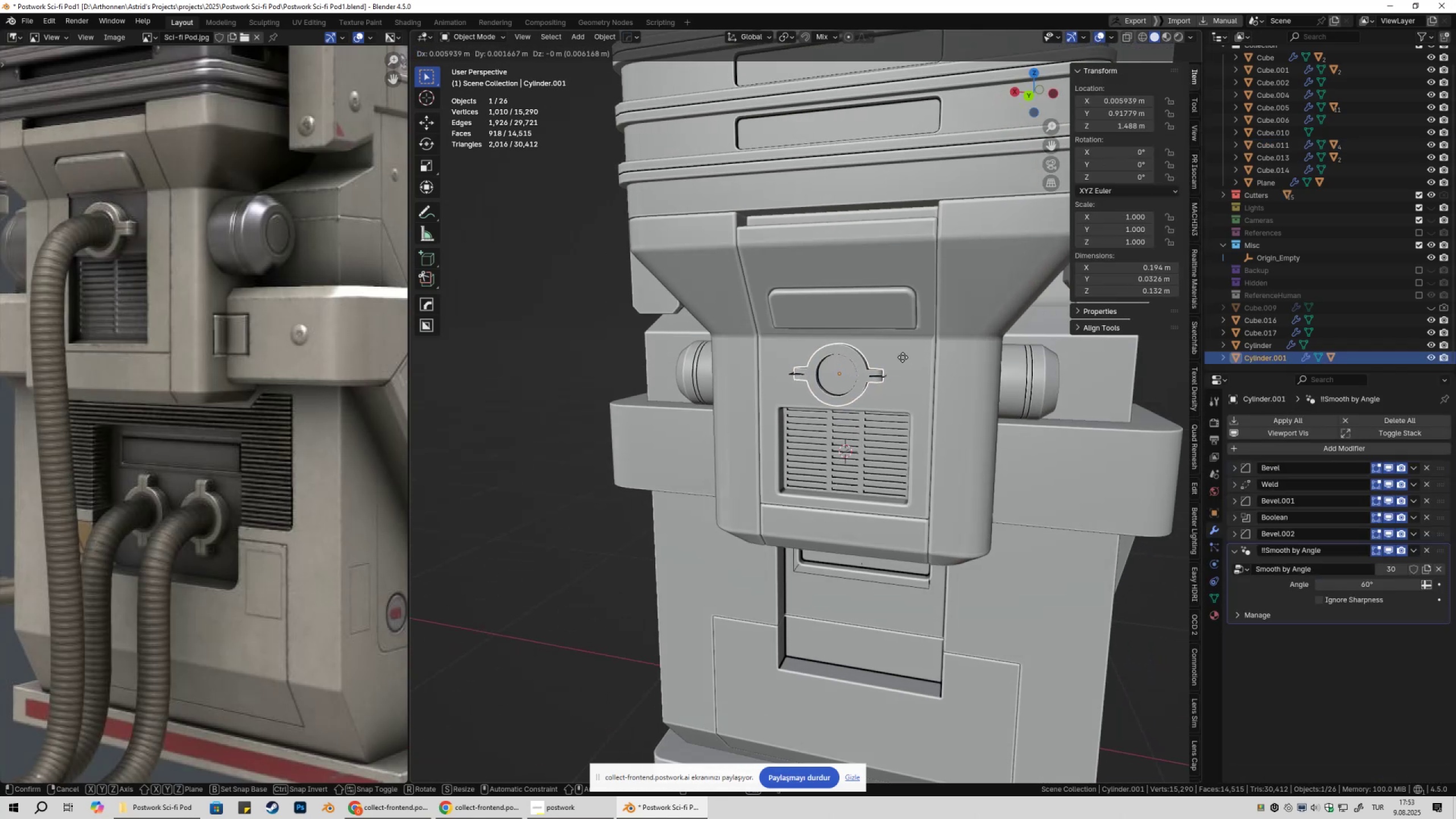 
key(Escape)
 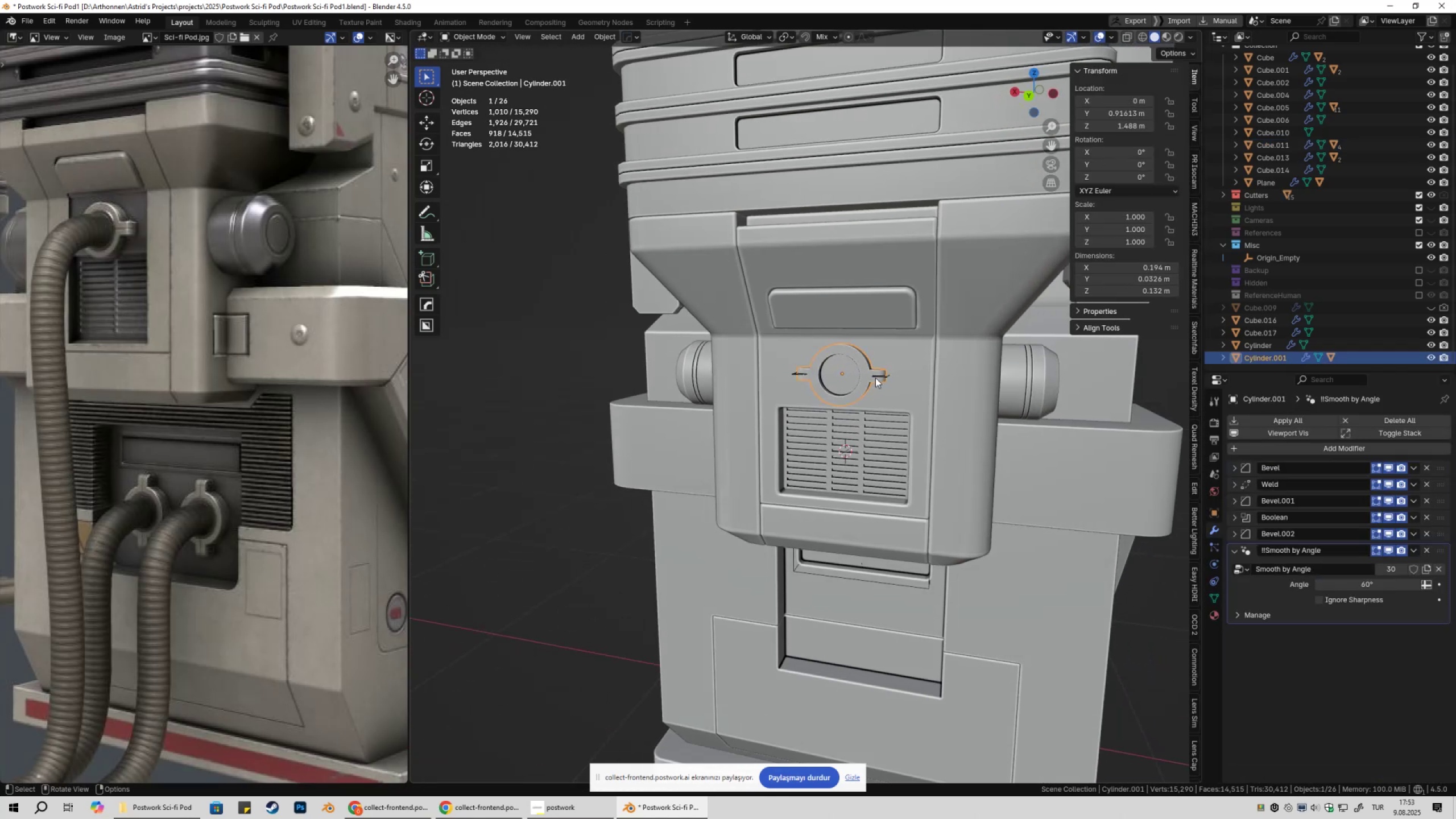 
scroll: coordinate [857, 433], scroll_direction: up, amount: 4.0
 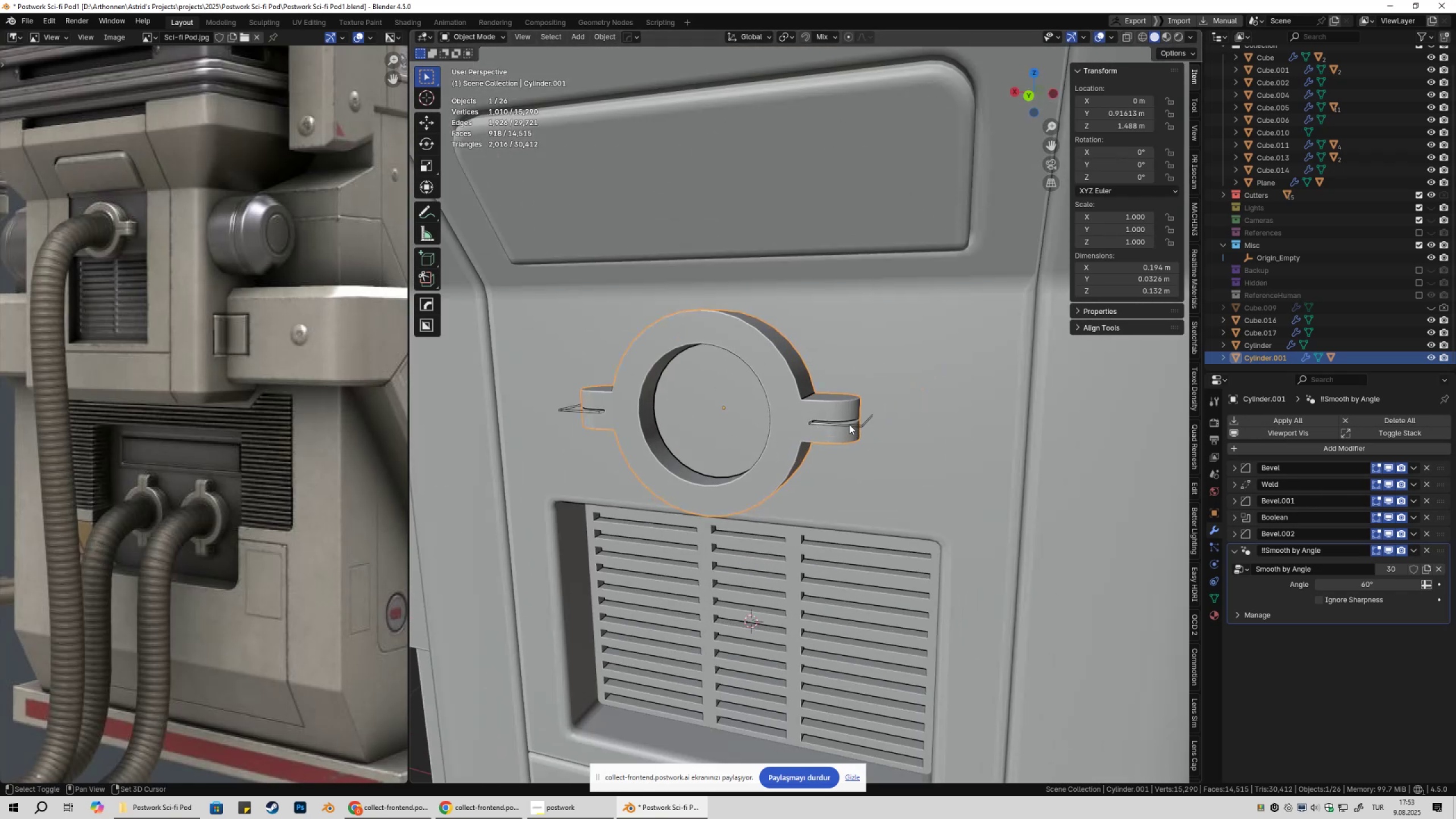 
key(Shift+ShiftLeft)
 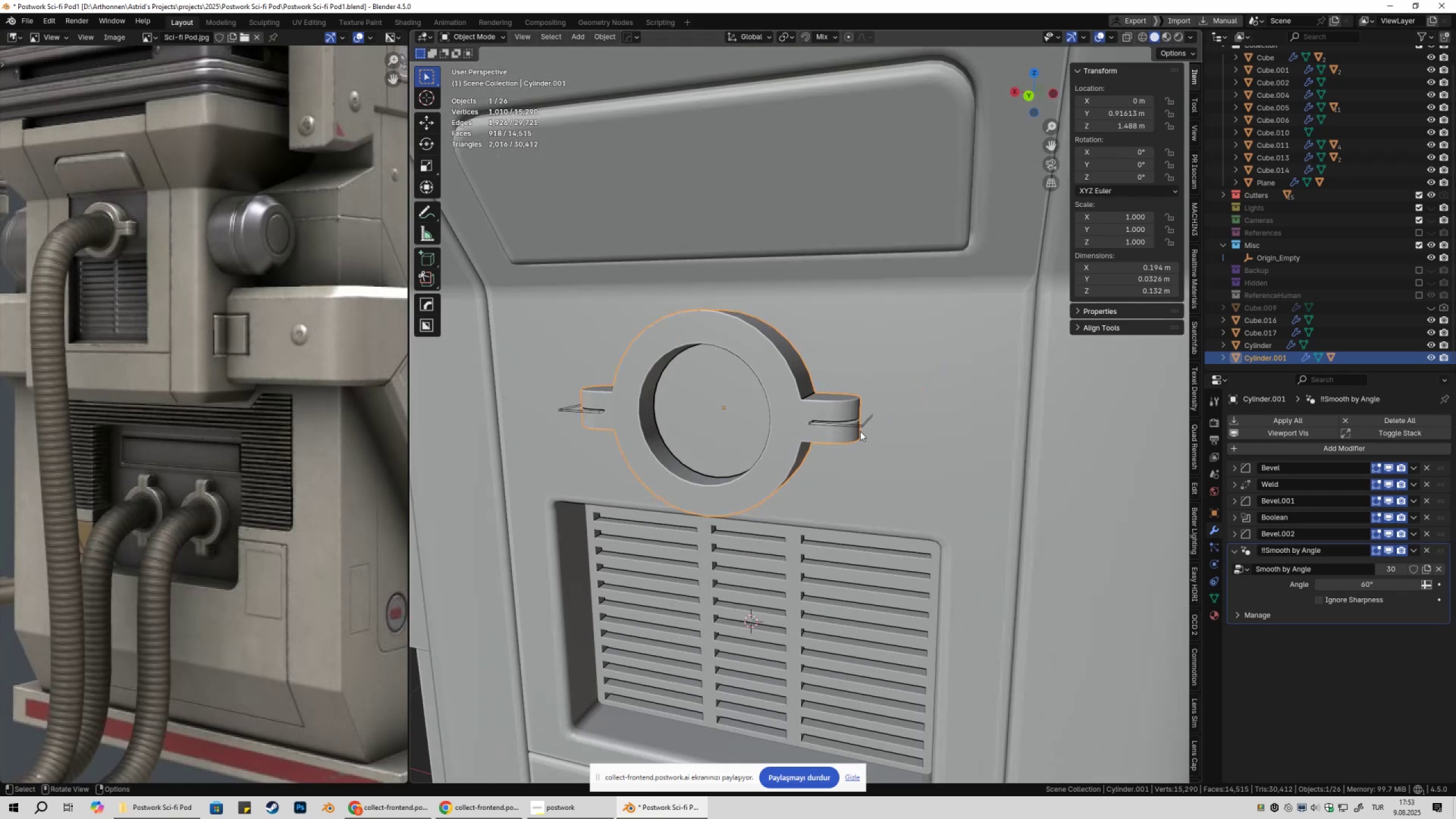 
hold_key(key=ShiftLeft, duration=0.55)
left_click([852, 423])
 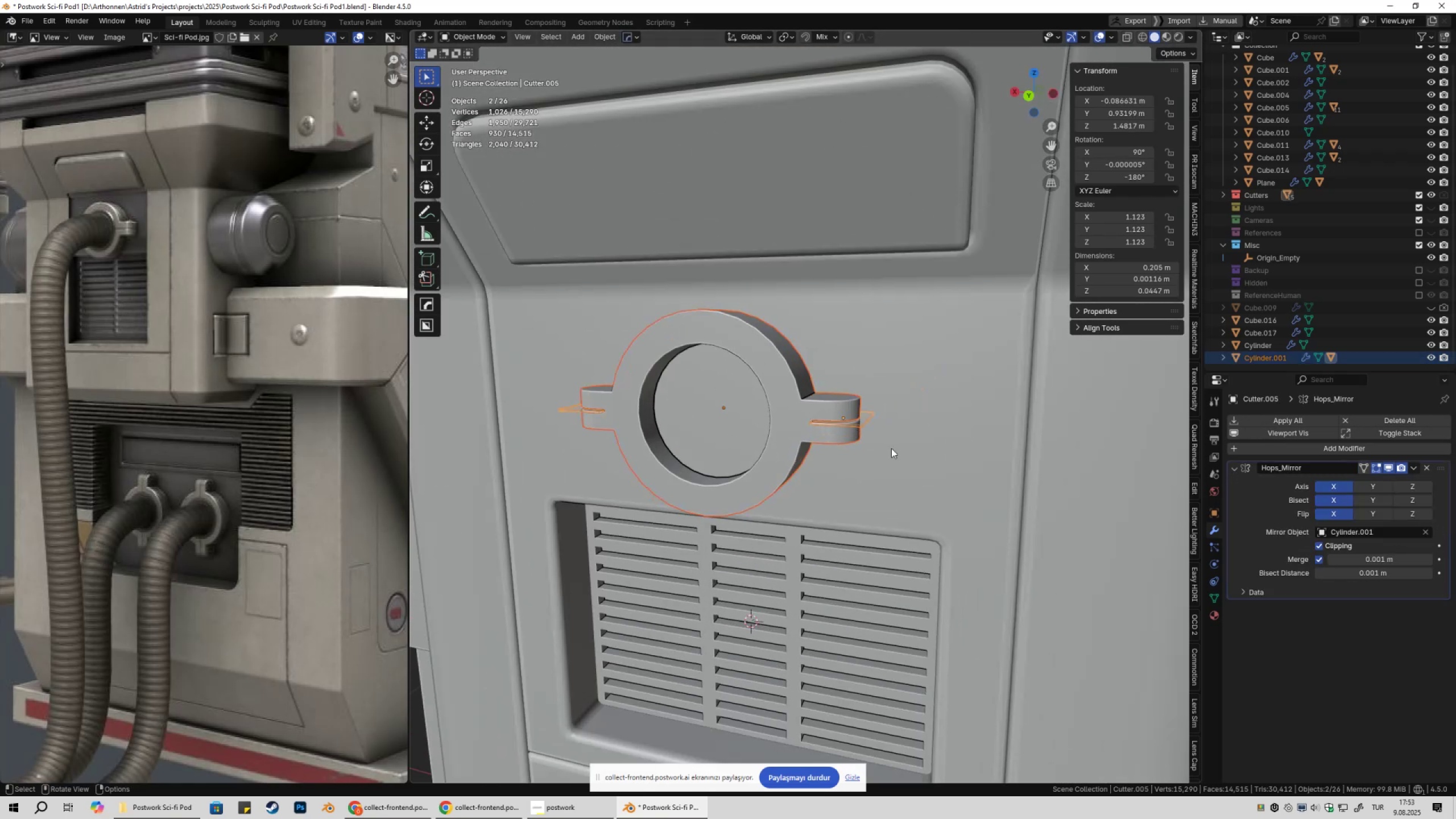 
scroll: coordinate [900, 481], scroll_direction: down, amount: 6.0
 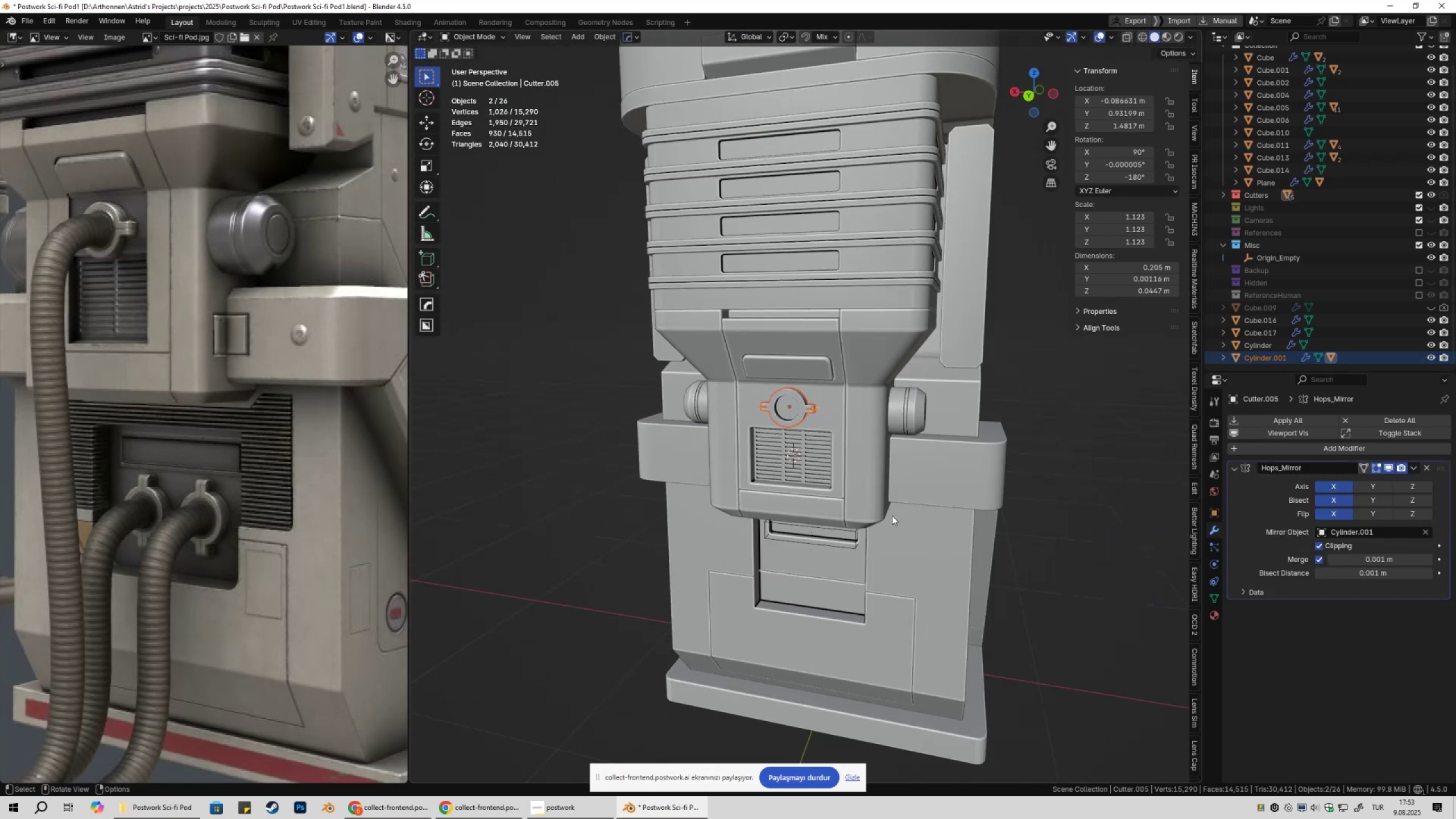 
type(Dz)
 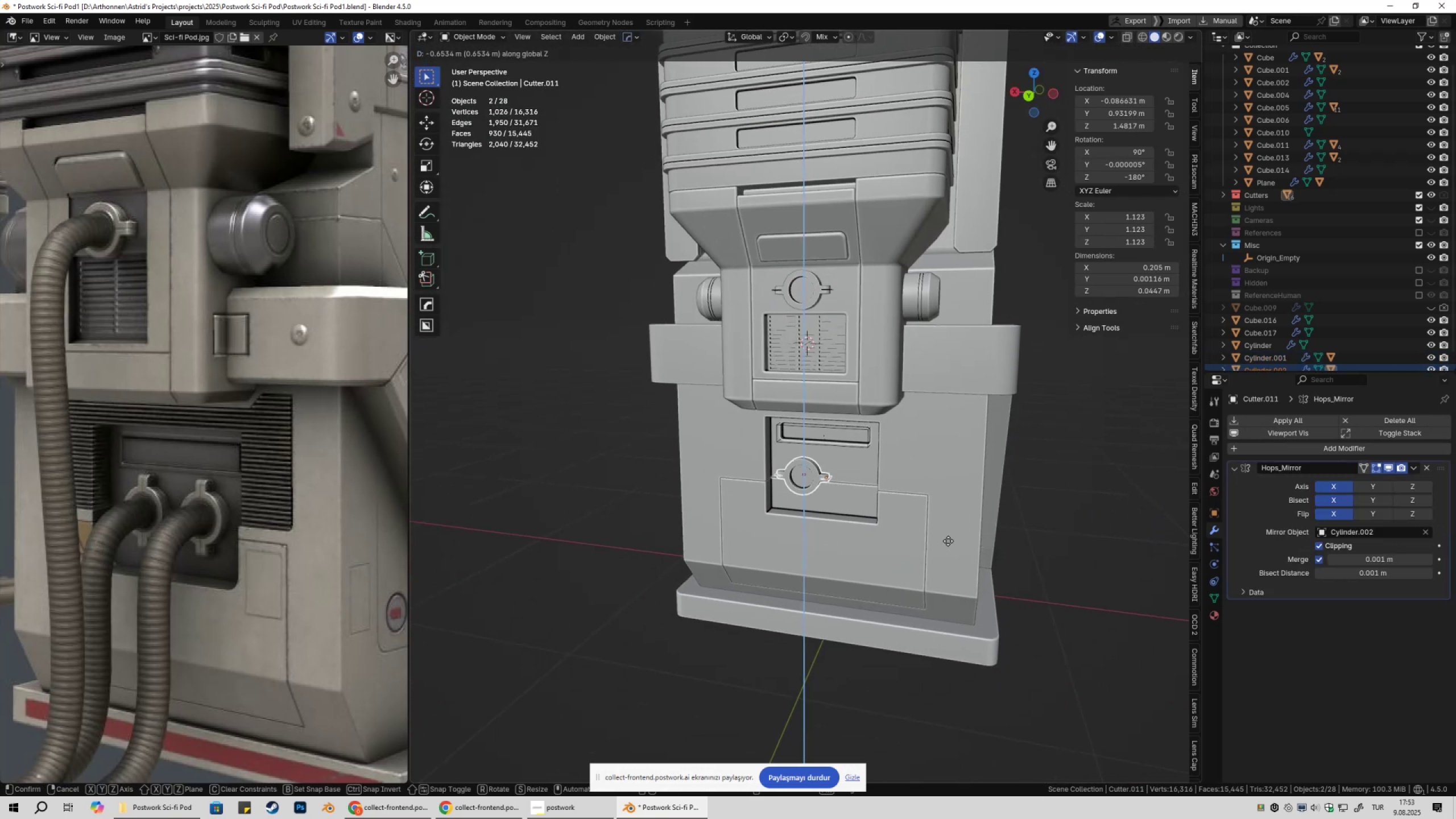 
left_click([948, 541])
 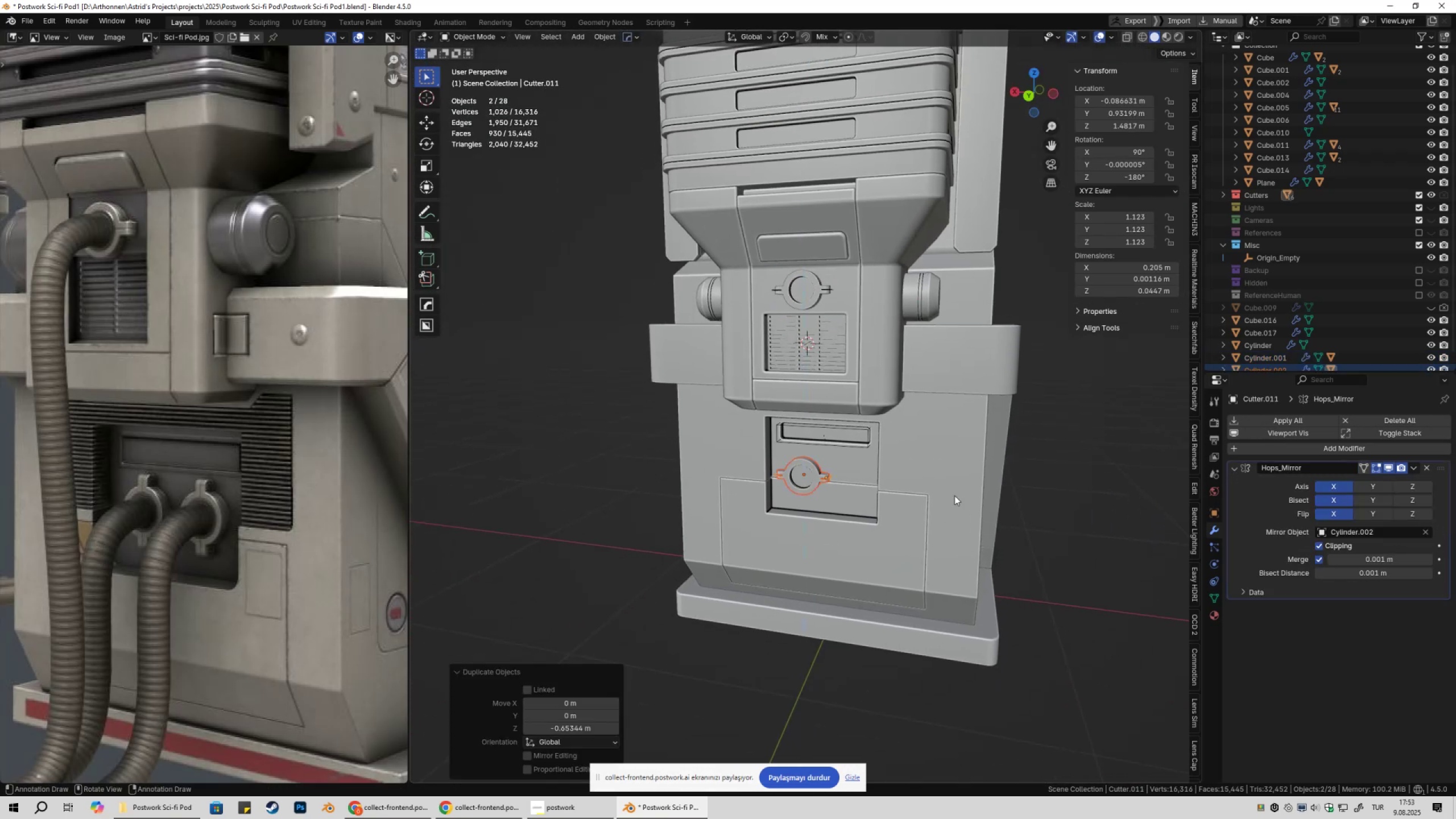 
scroll: coordinate [956, 493], scroll_direction: down, amount: 2.0
 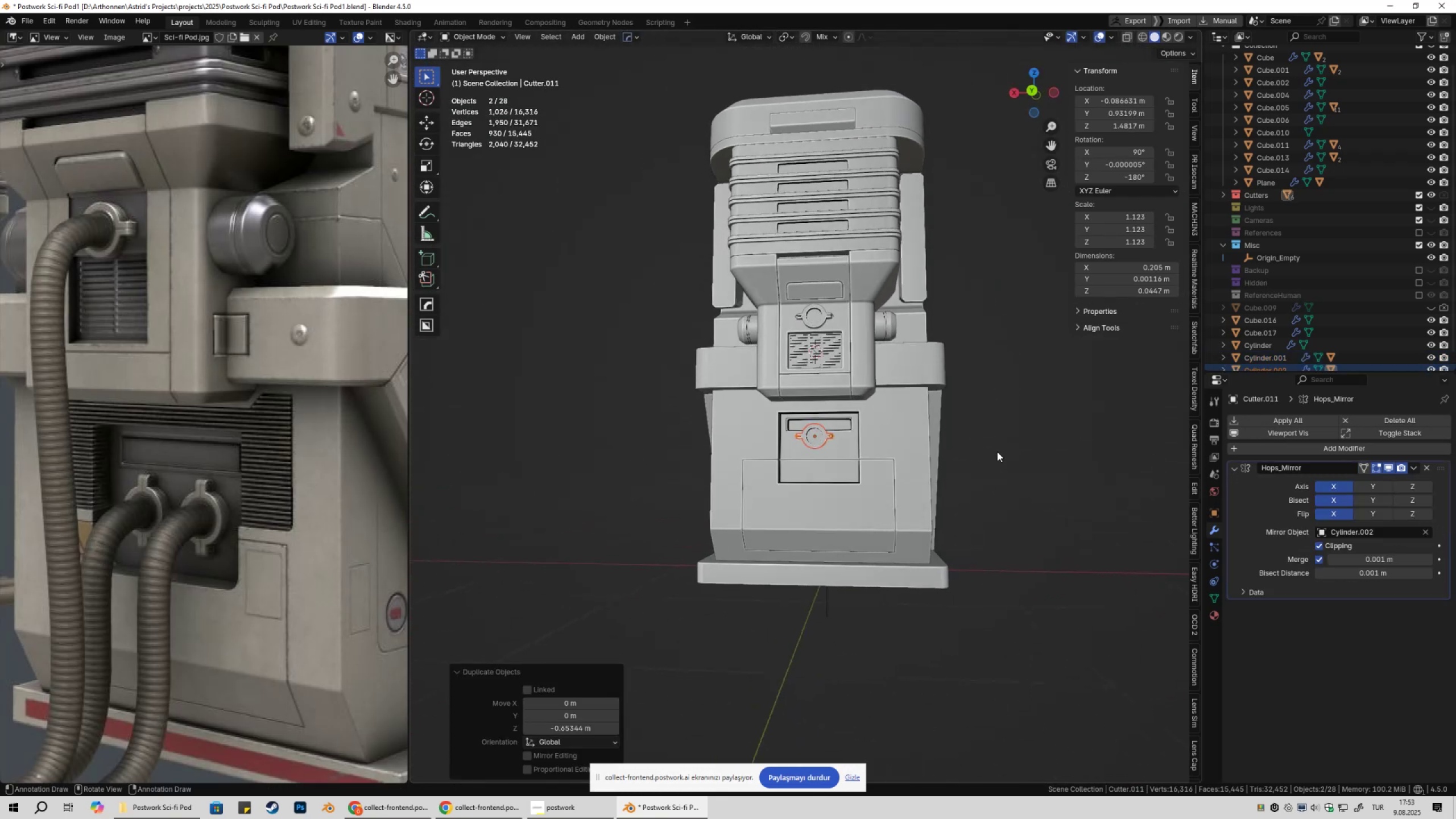 
type(ry90)
key(NumpadEnter)
type(19gzg)
 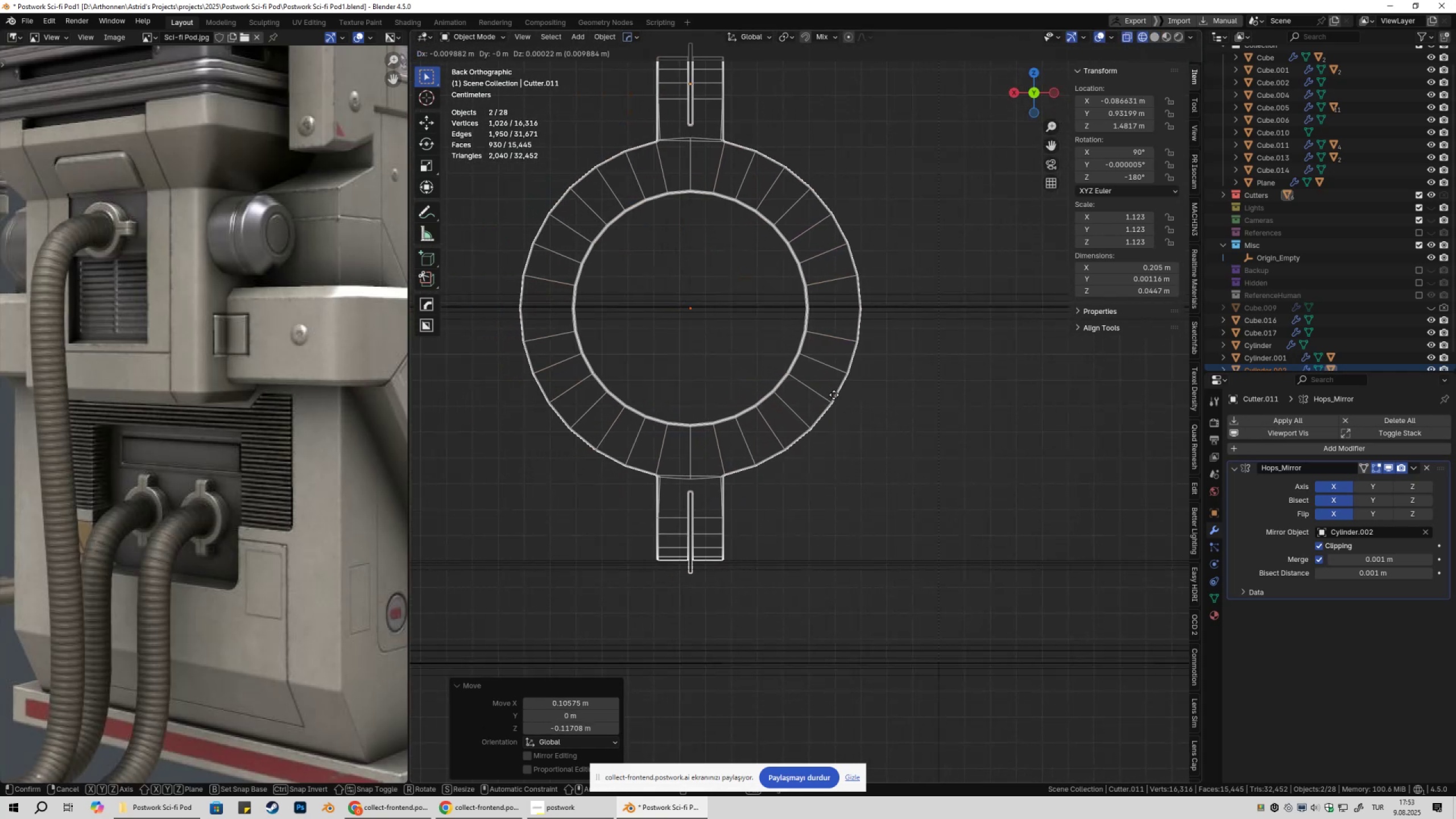 
scroll: coordinate [846, 410], scroll_direction: up, amount: 15.0
 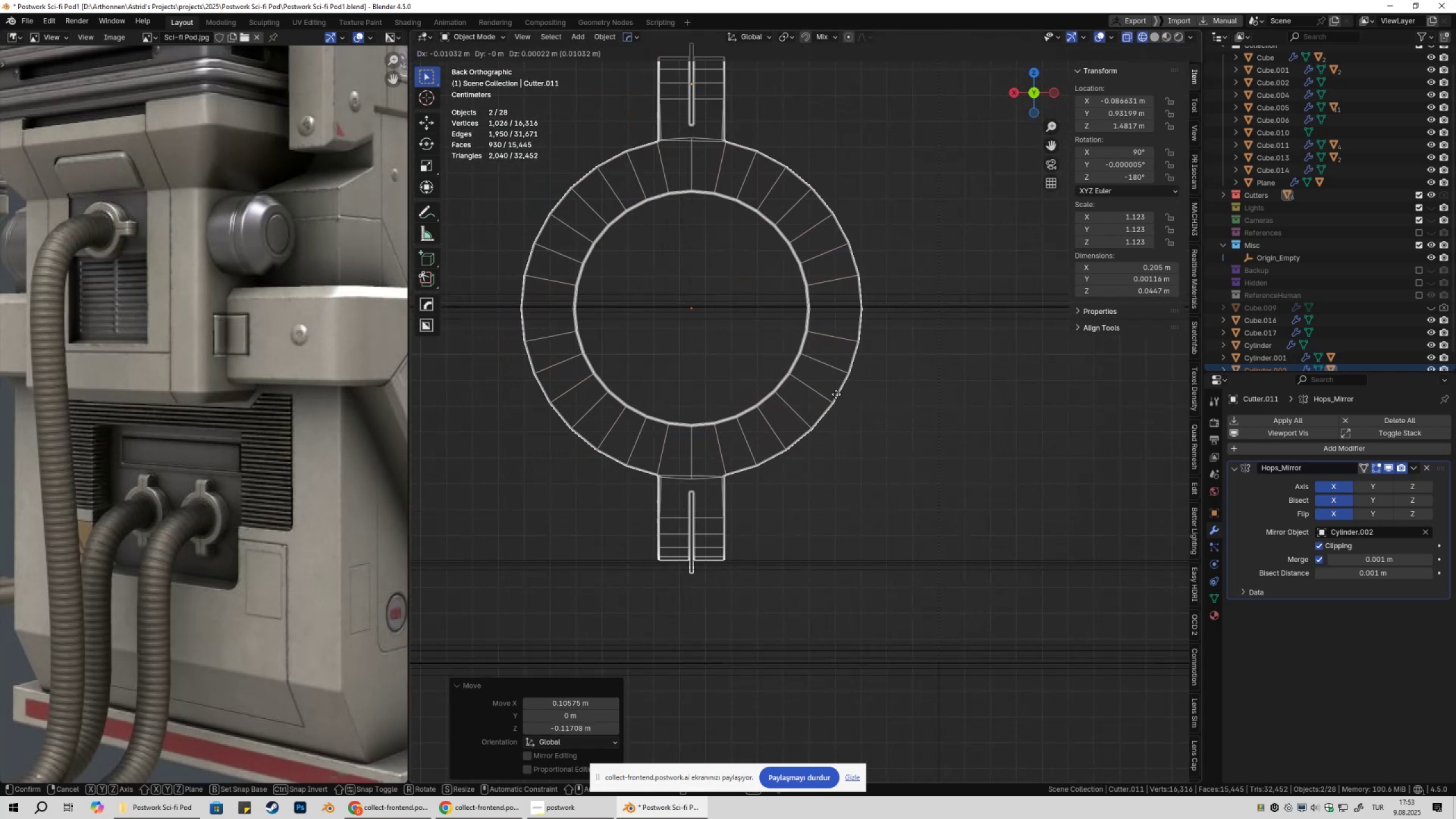 
left_click([839, 394])
 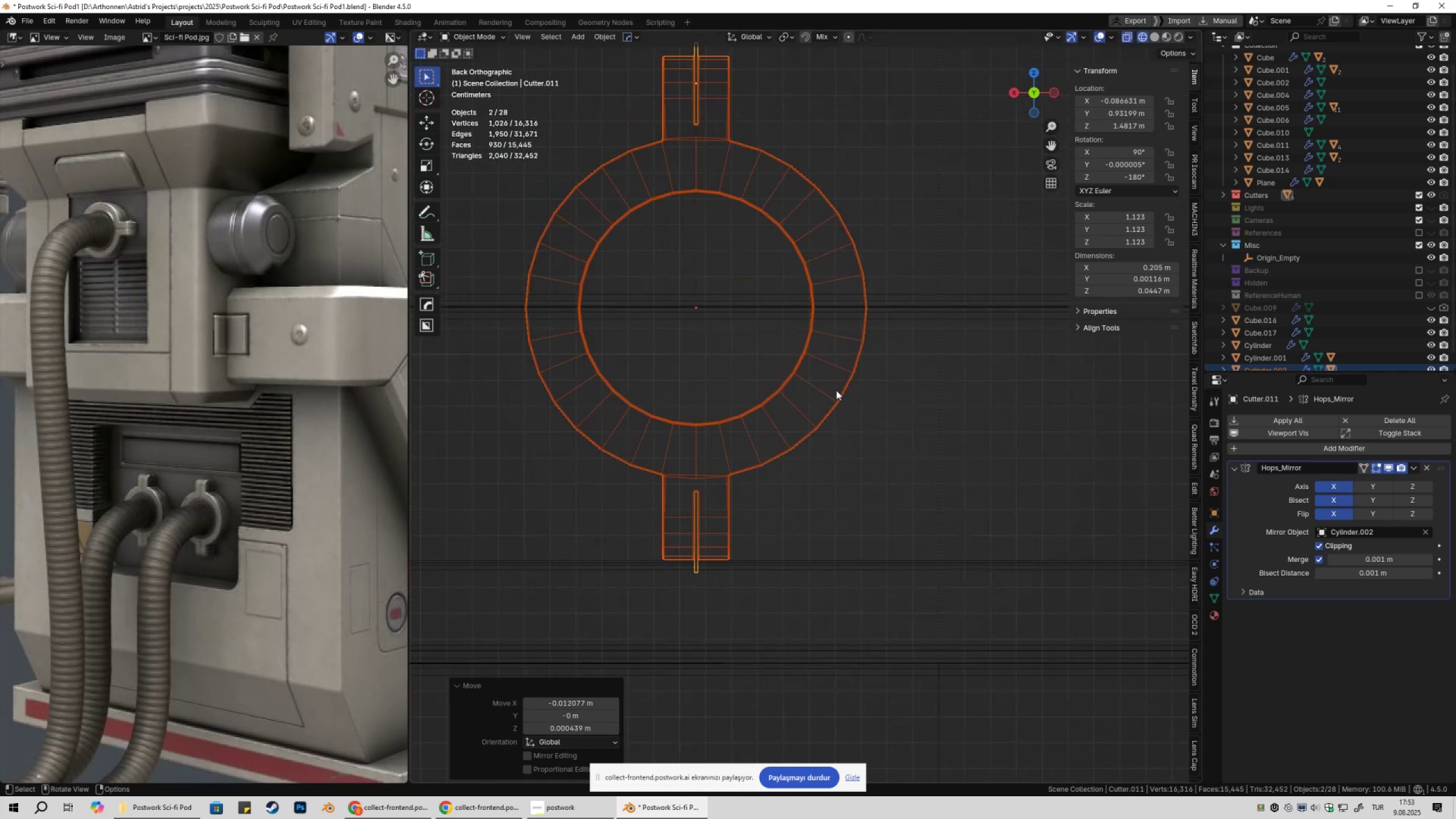 
hold_key(key=ShiftLeft, duration=0.31)
 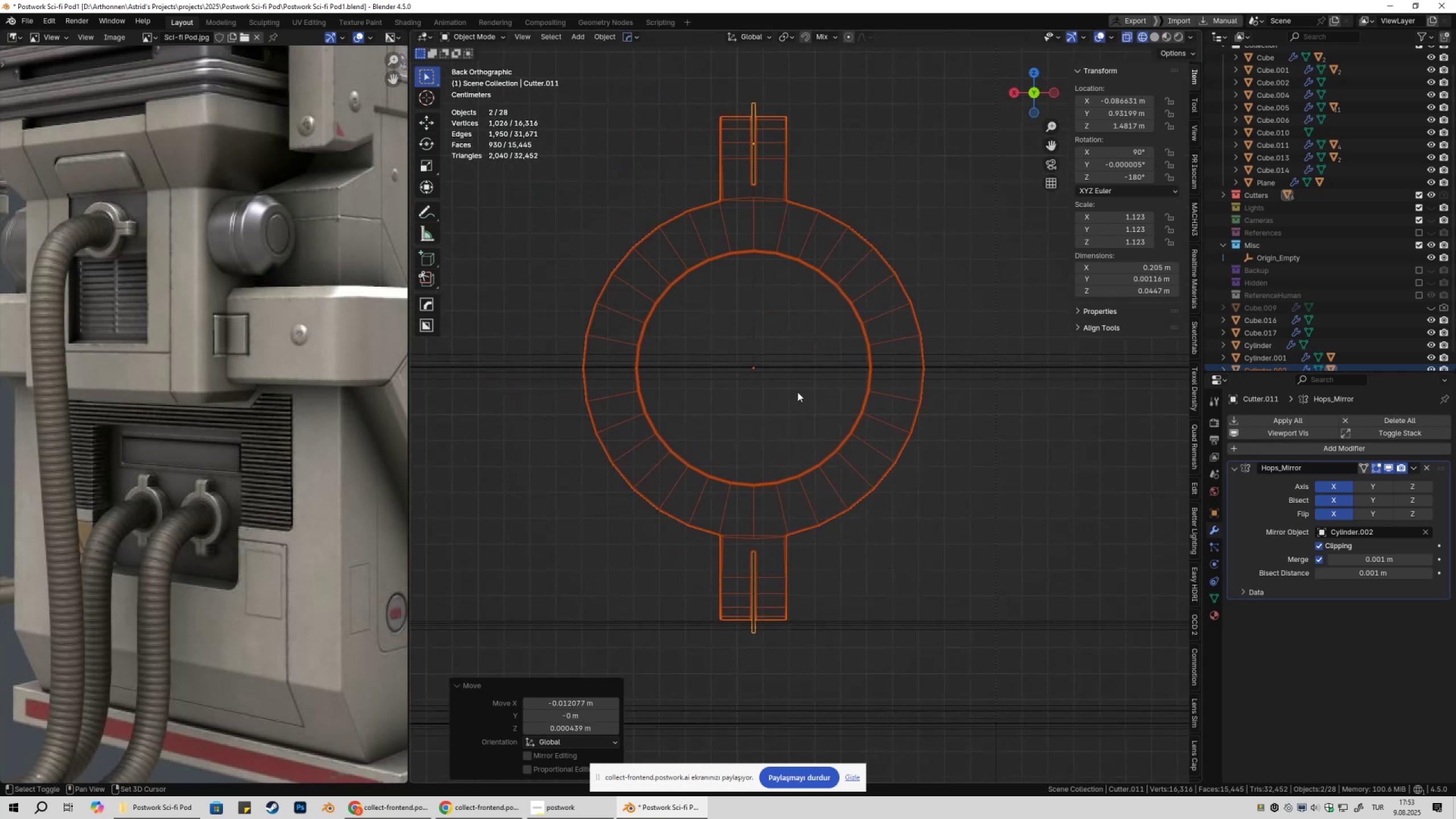 
scroll: coordinate [754, 383], scroll_direction: up, amount: 7.0
 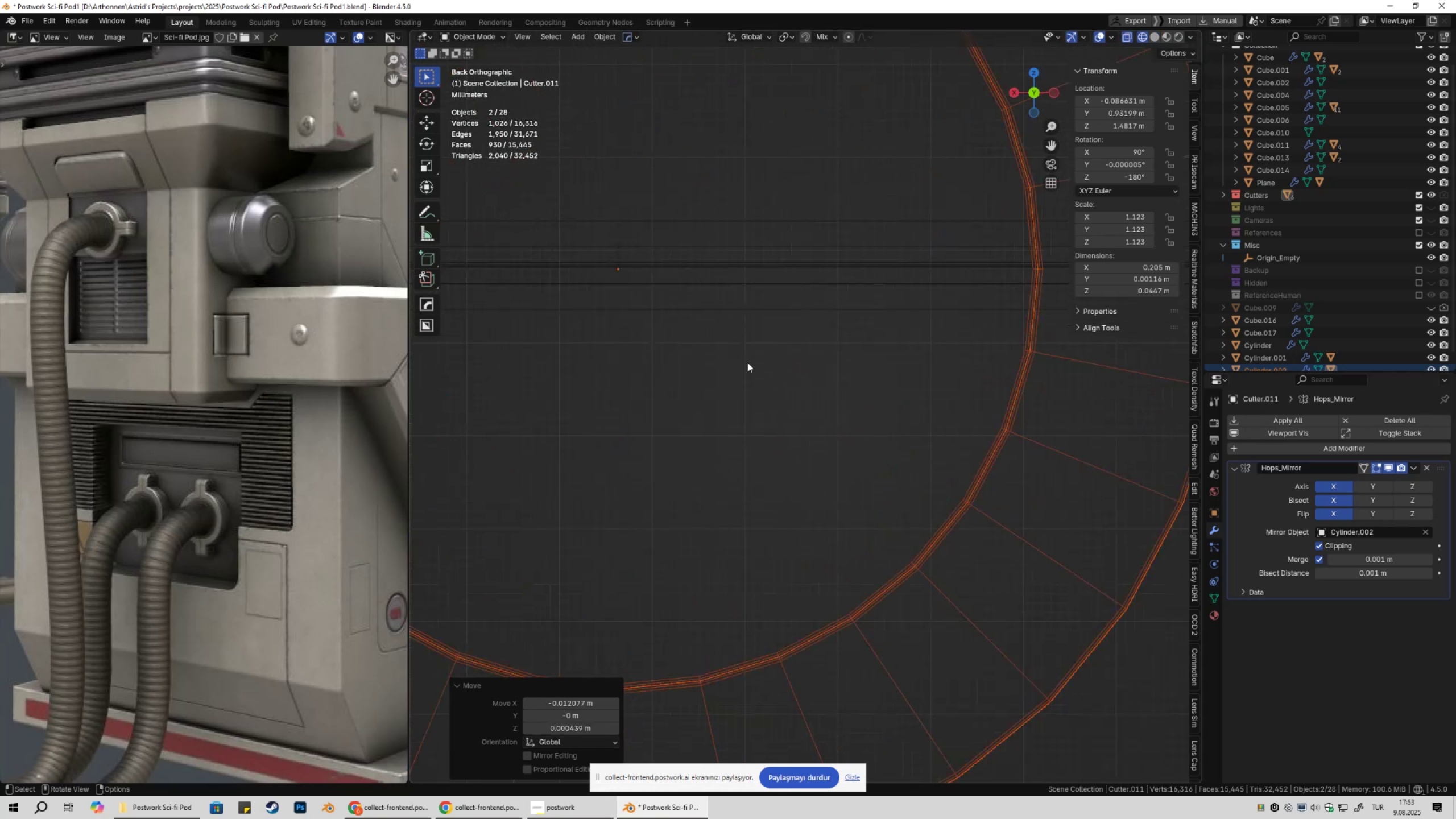 
hold_key(key=ShiftLeft, duration=0.42)
 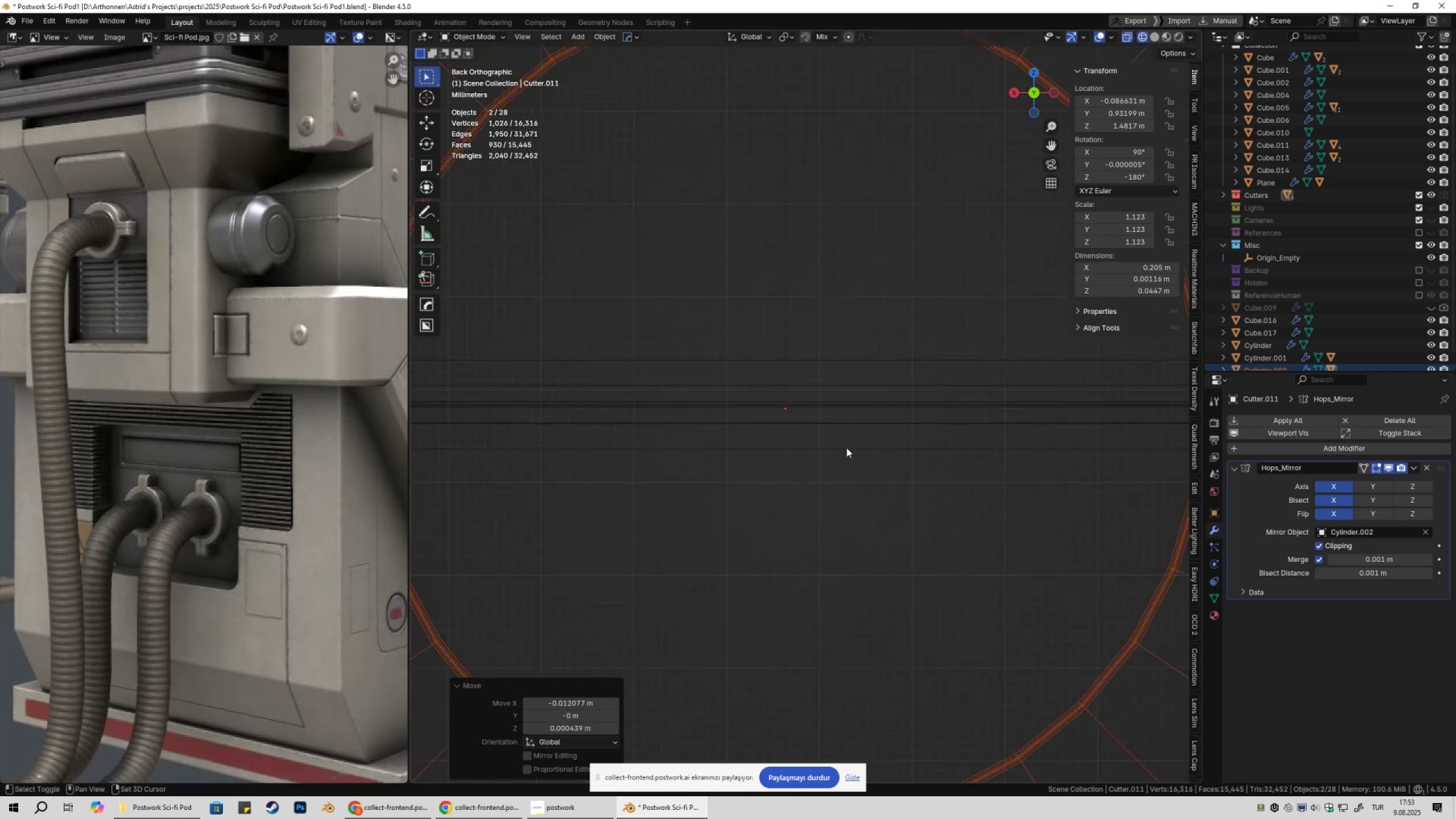 
scroll: coordinate [831, 439], scroll_direction: up, amount: 6.0
 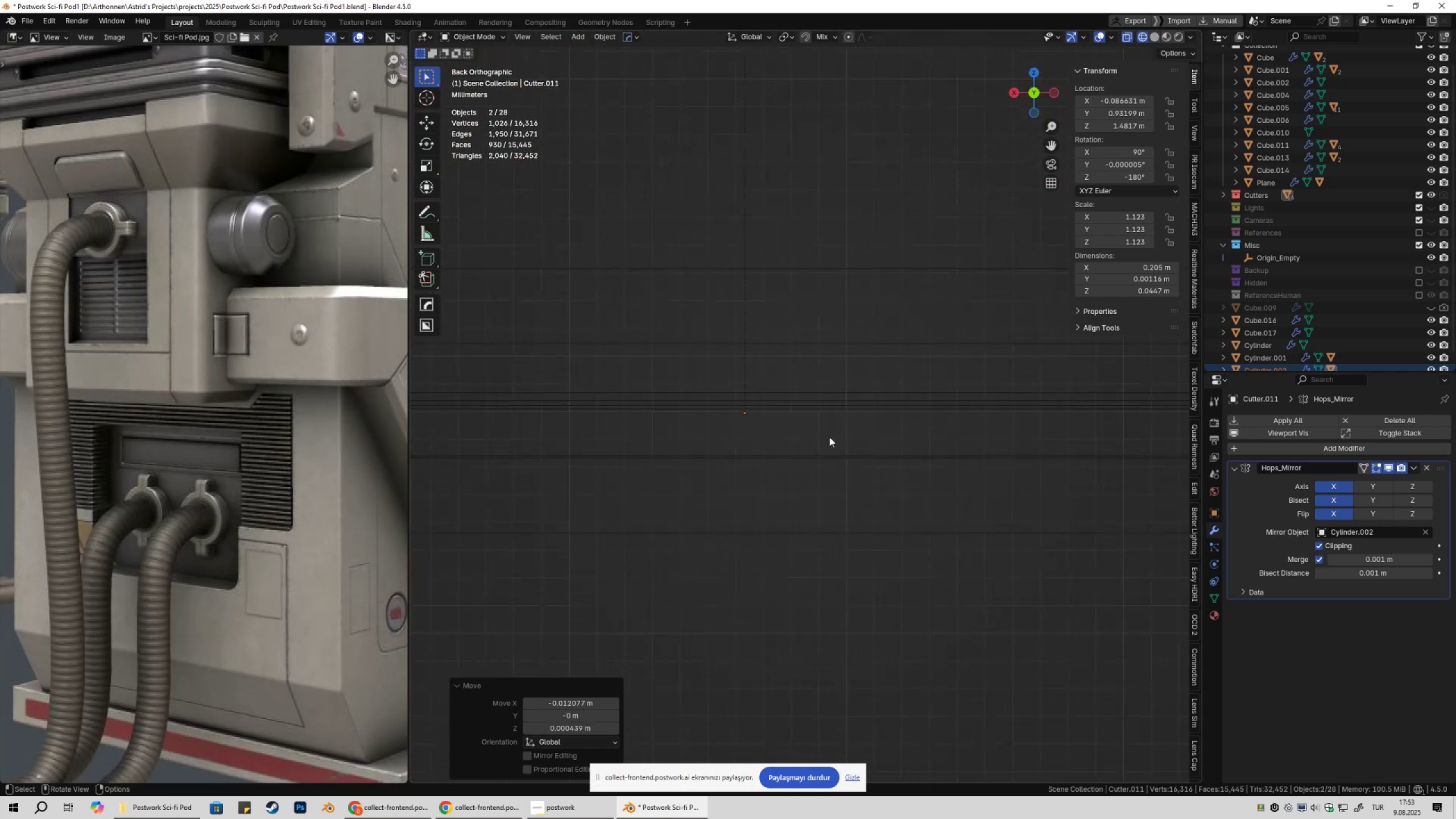 
type(gg)
 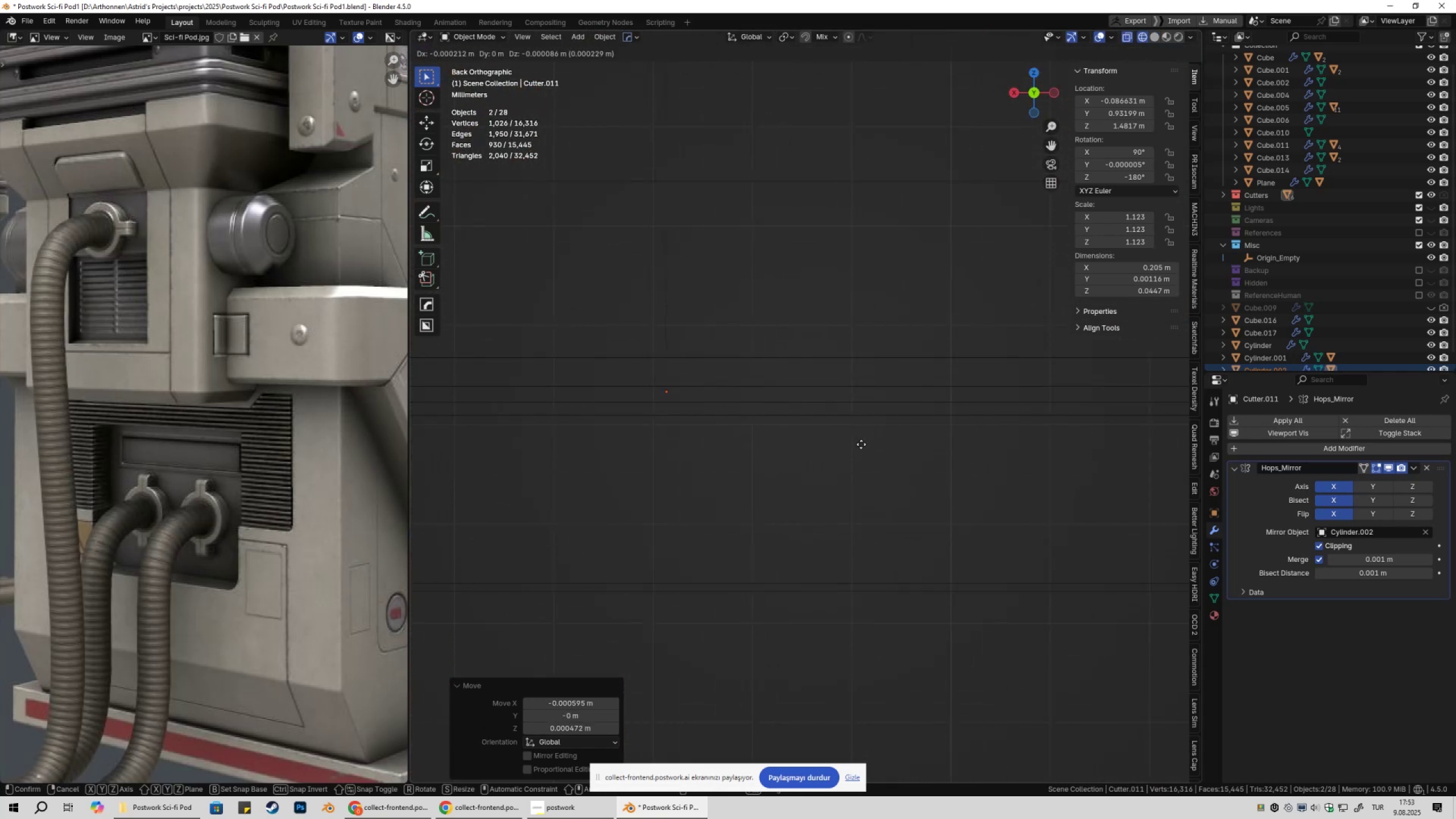 
scroll: coordinate [839, 436], scroll_direction: up, amount: 7.0
 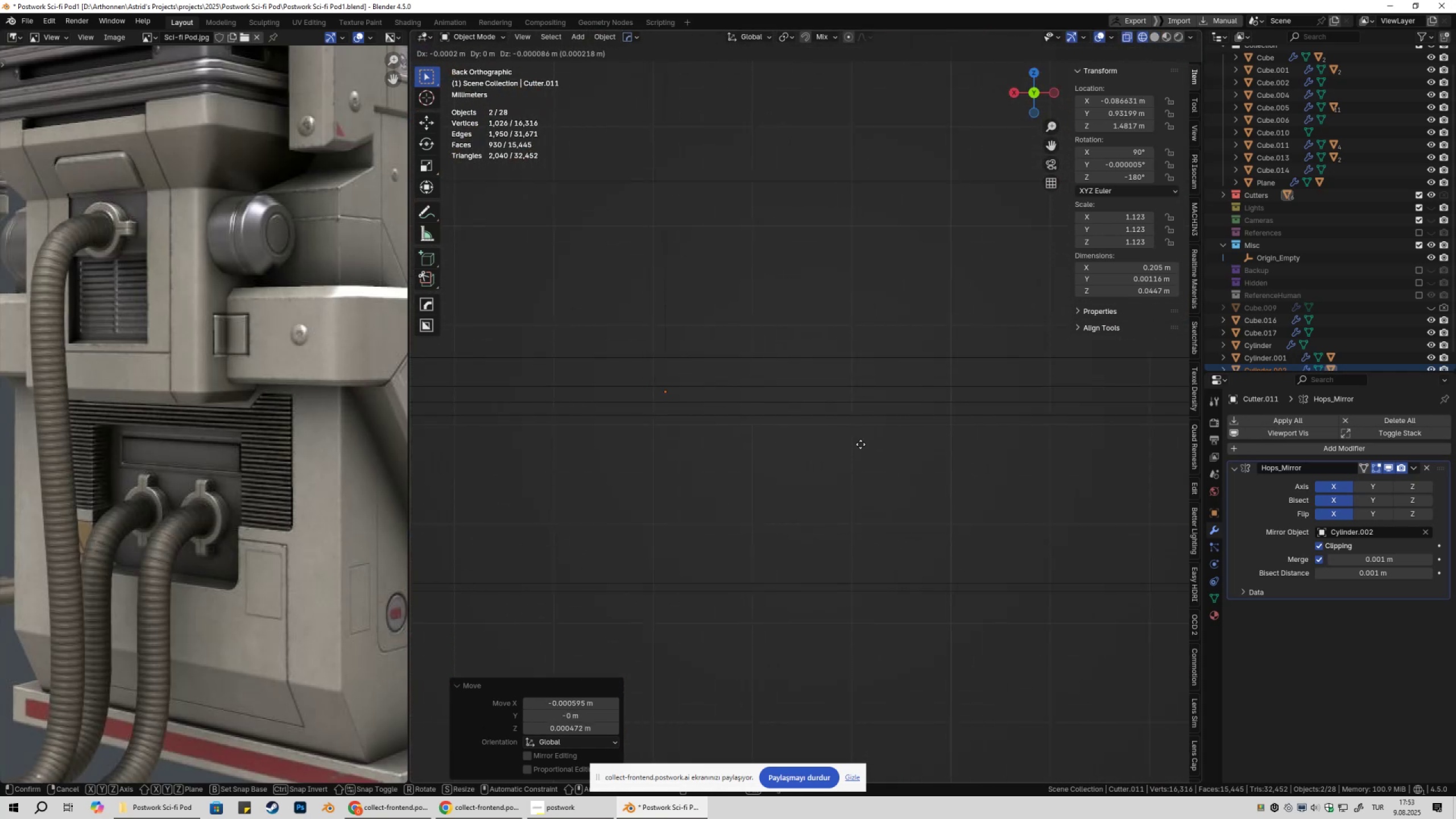 
hold_key(key=ShiftLeft, duration=0.68)
left_click([864, 450])
 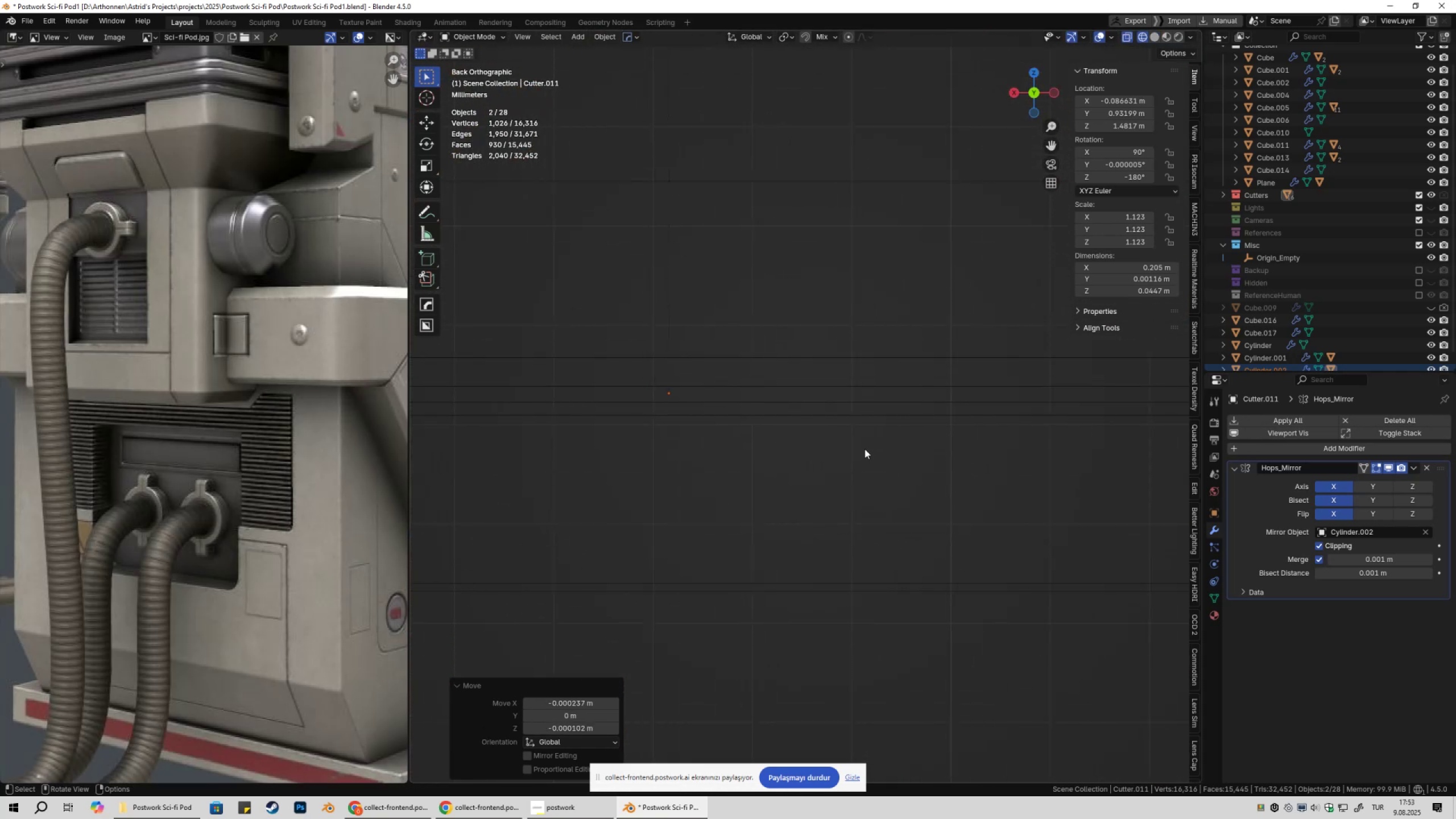 
scroll: coordinate [876, 450], scroll_direction: down, amount: 28.0
 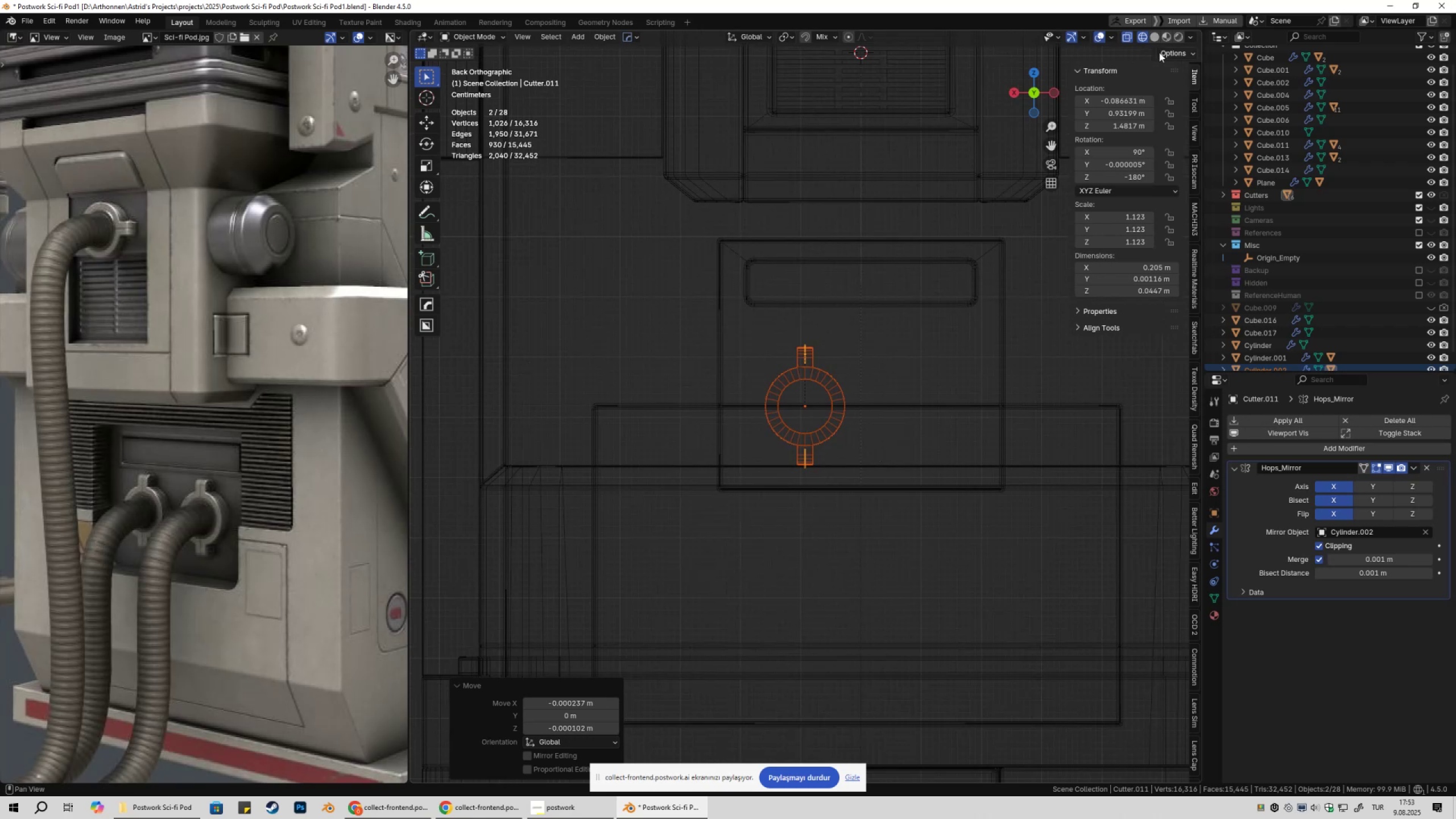 
left_click([1155, 39])
 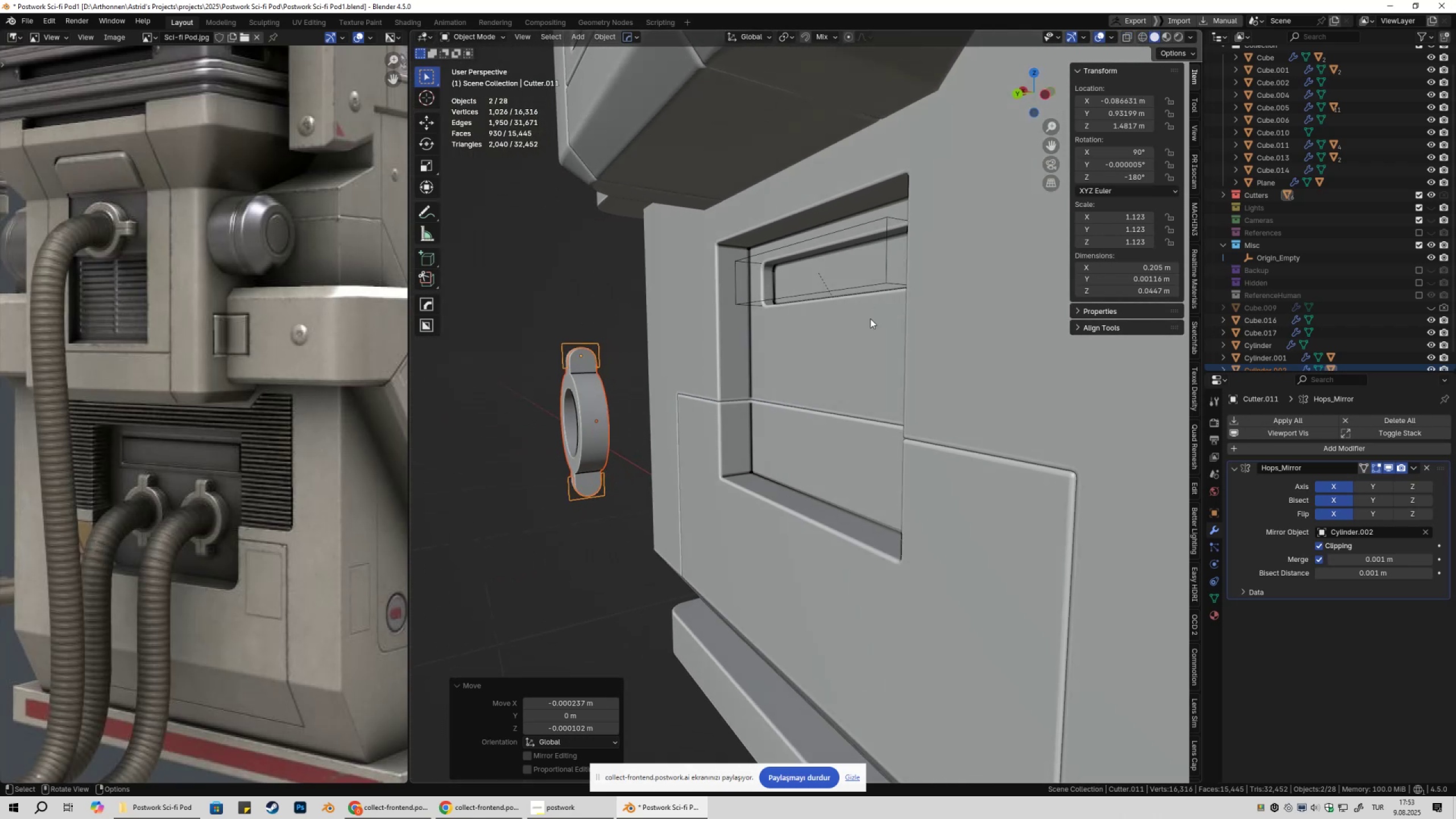 
type(gy)
 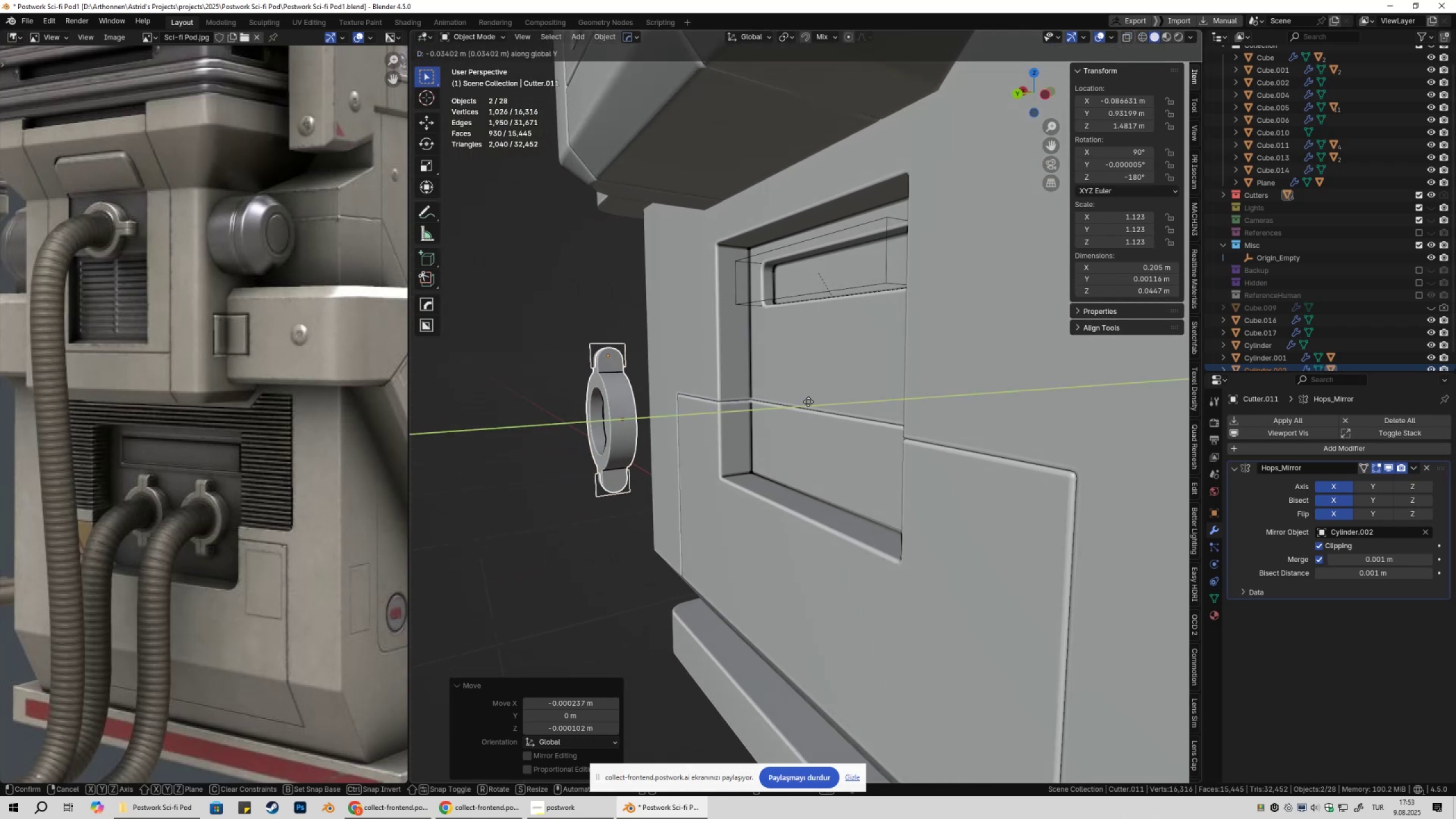 
hold_key(key=ControlLeft, duration=0.58)
left_click([820, 380])
 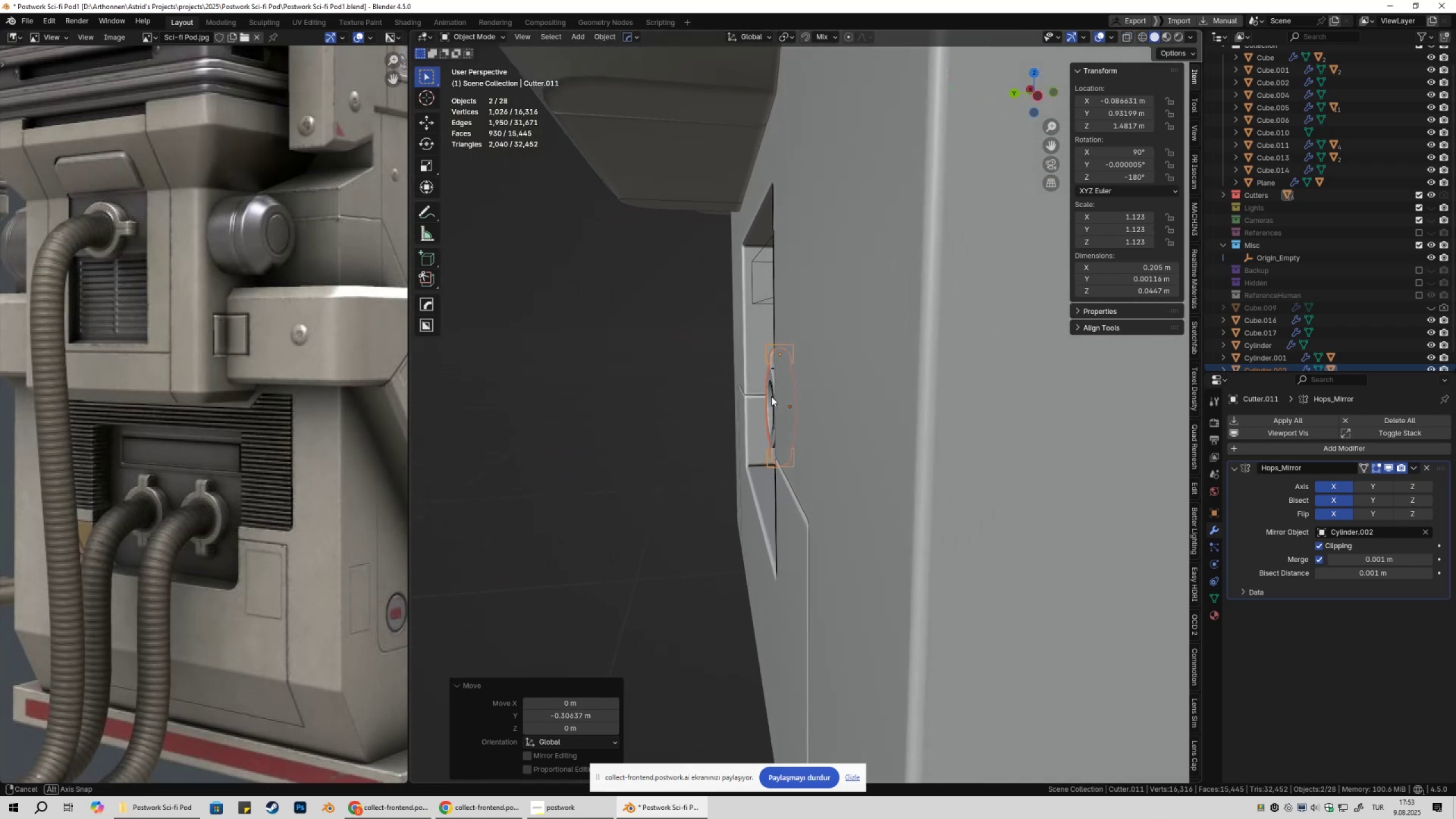 
scroll: coordinate [806, 402], scroll_direction: up, amount: 6.0
 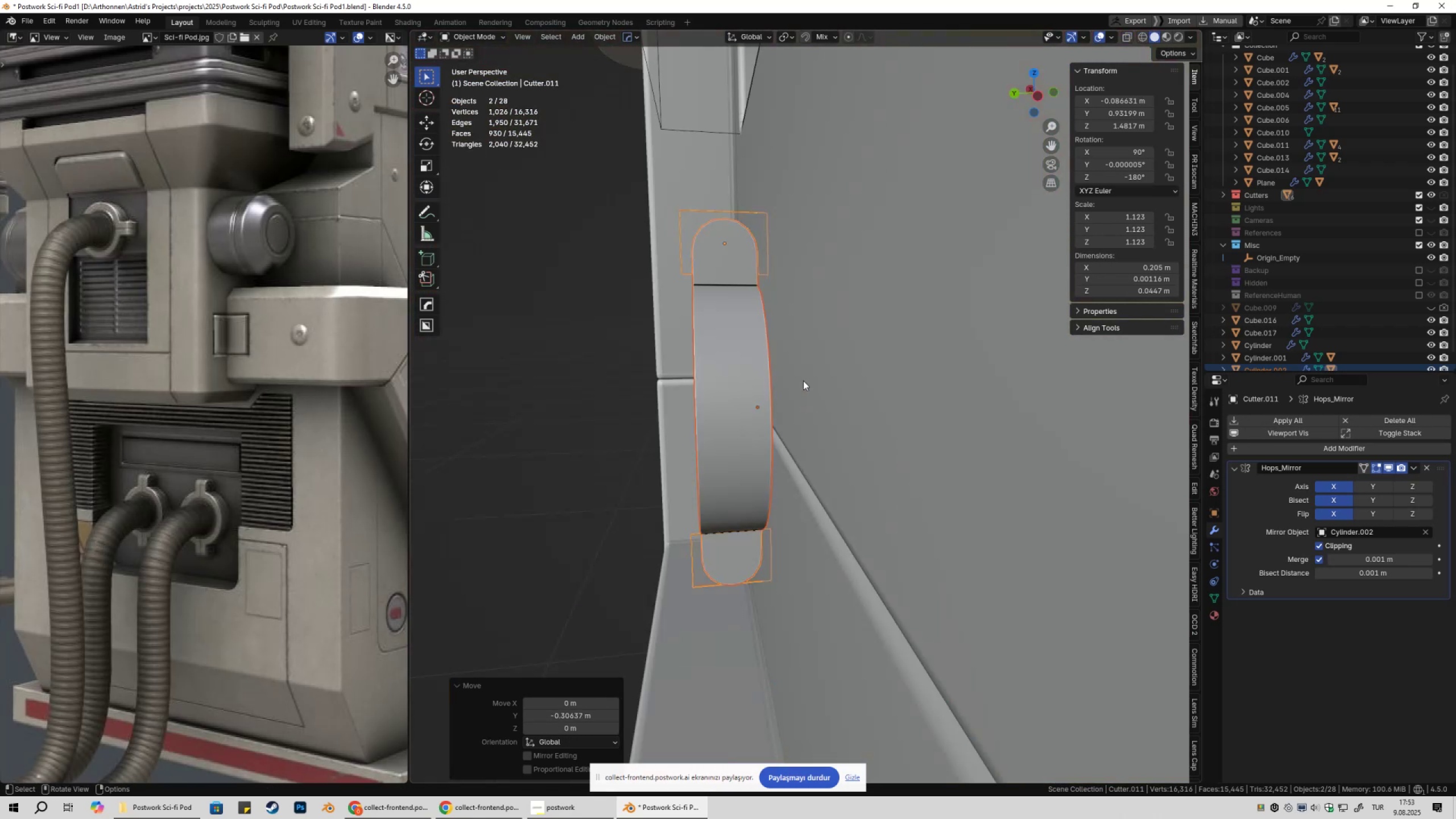 
hold_key(key=ShiftLeft, duration=0.35)
 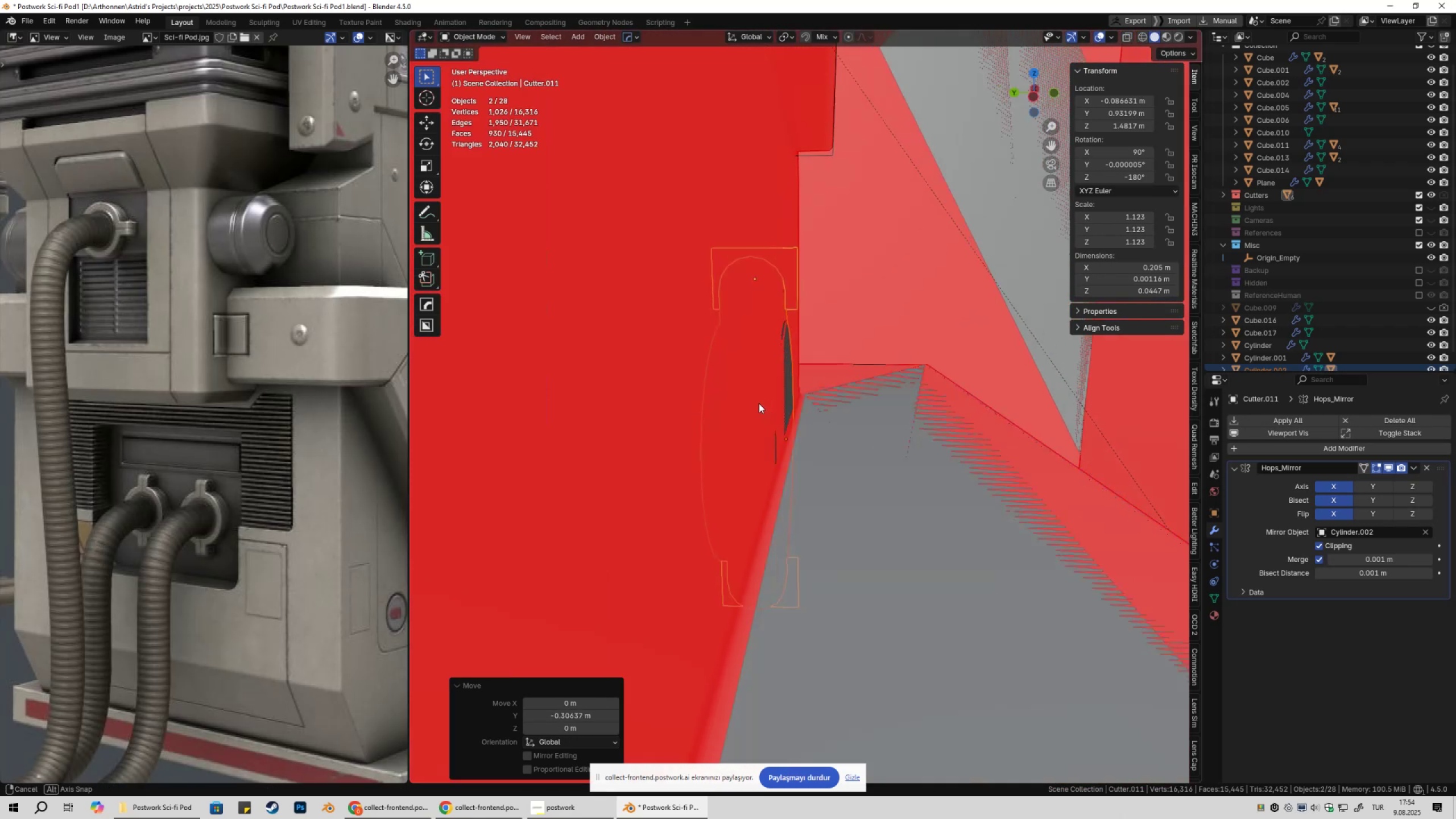 
scroll: coordinate [860, 415], scroll_direction: down, amount: 6.0
 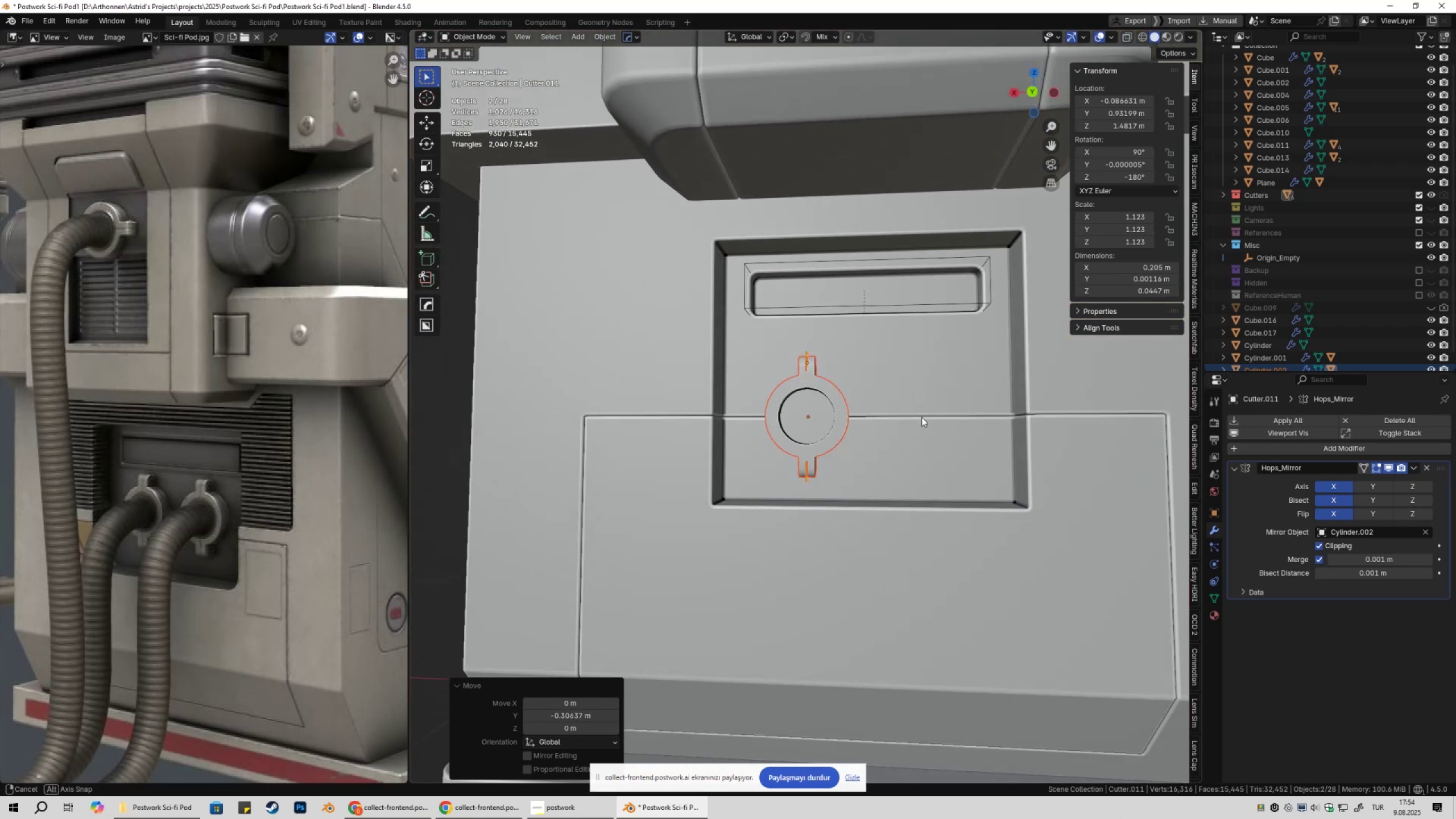 
type(gx)
 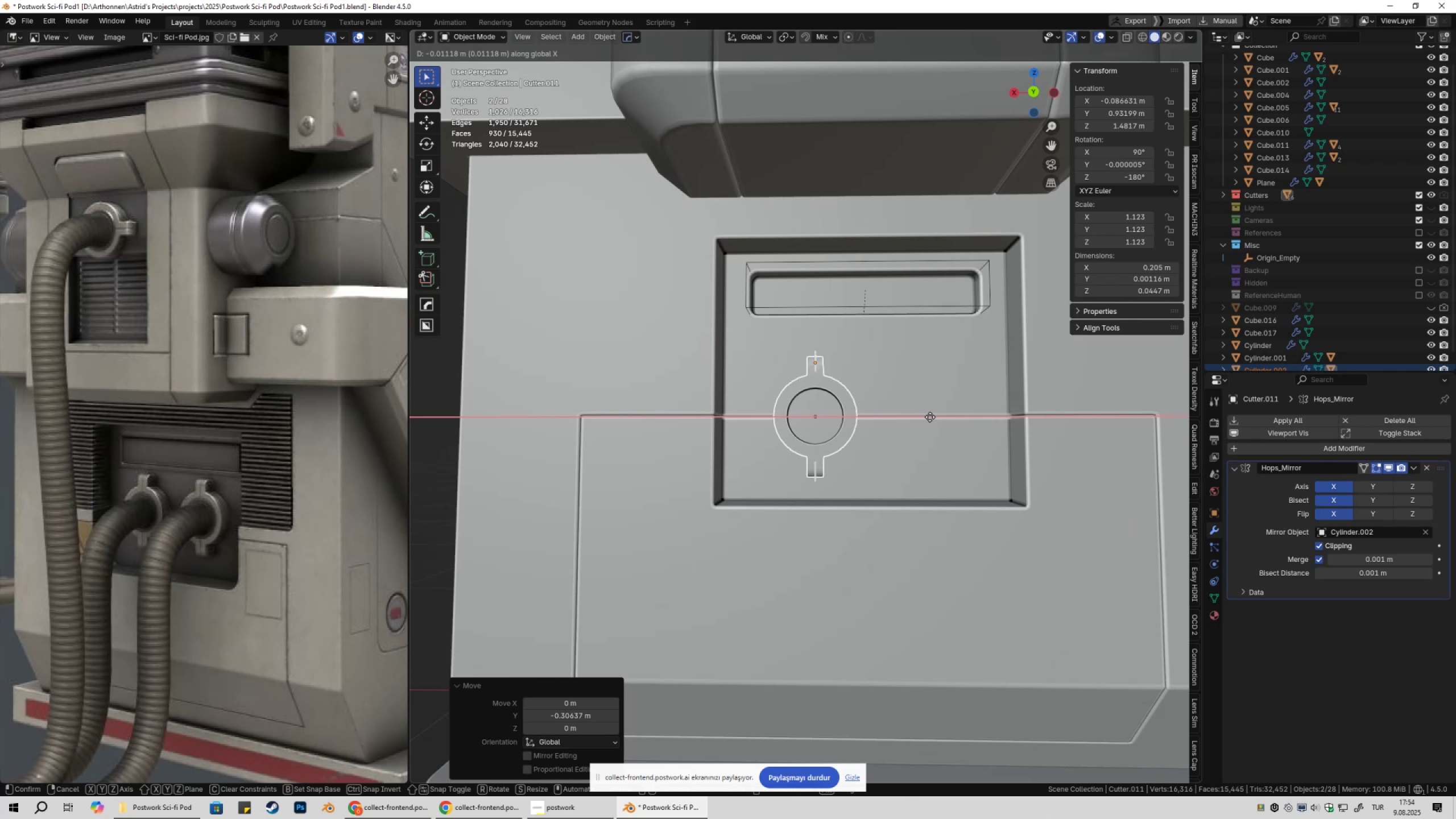 
hold_key(key=ShiftLeft, duration=0.57)
left_click([938, 417])
 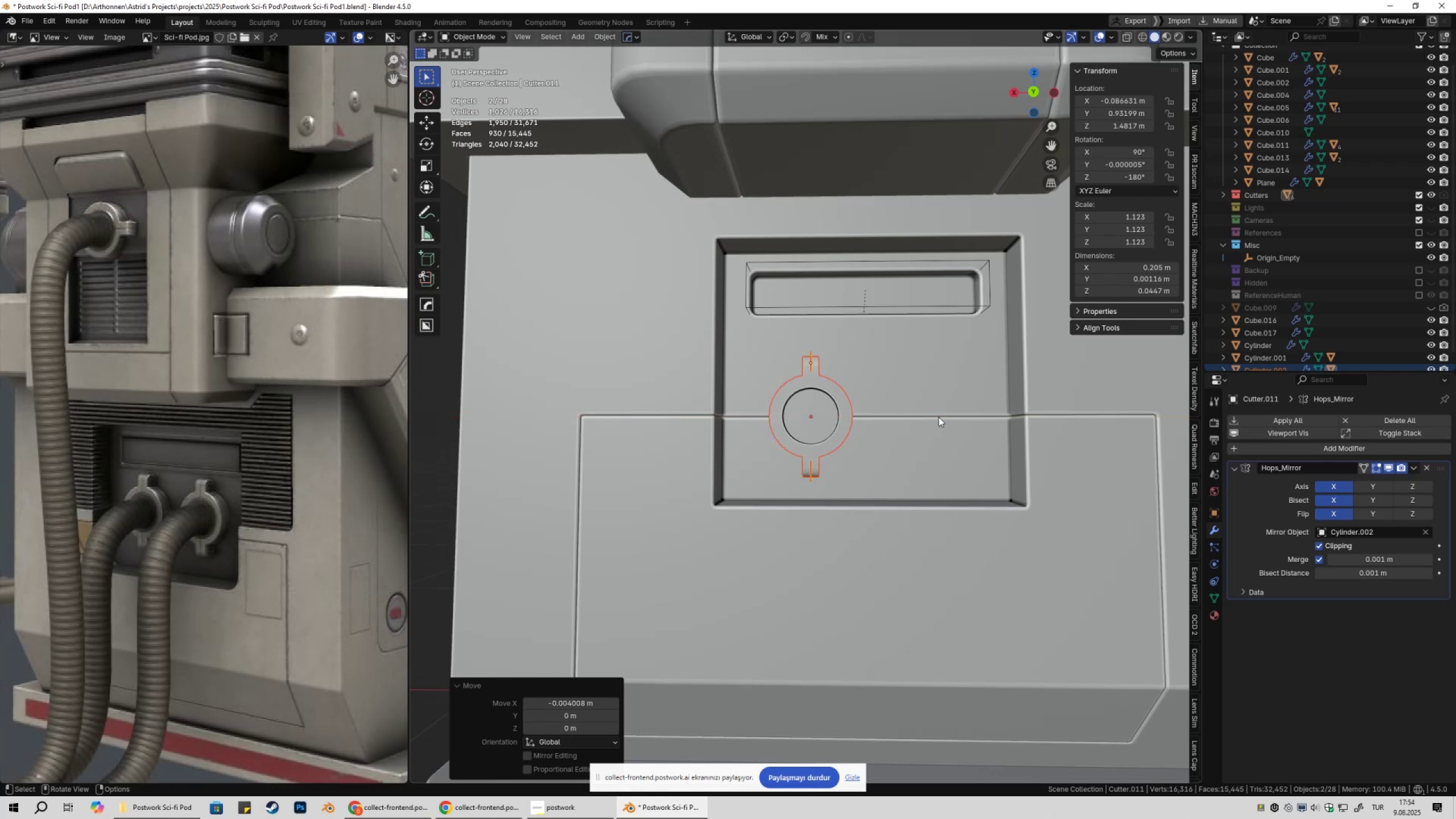 
scroll: coordinate [932, 424], scroll_direction: down, amount: 4.0
 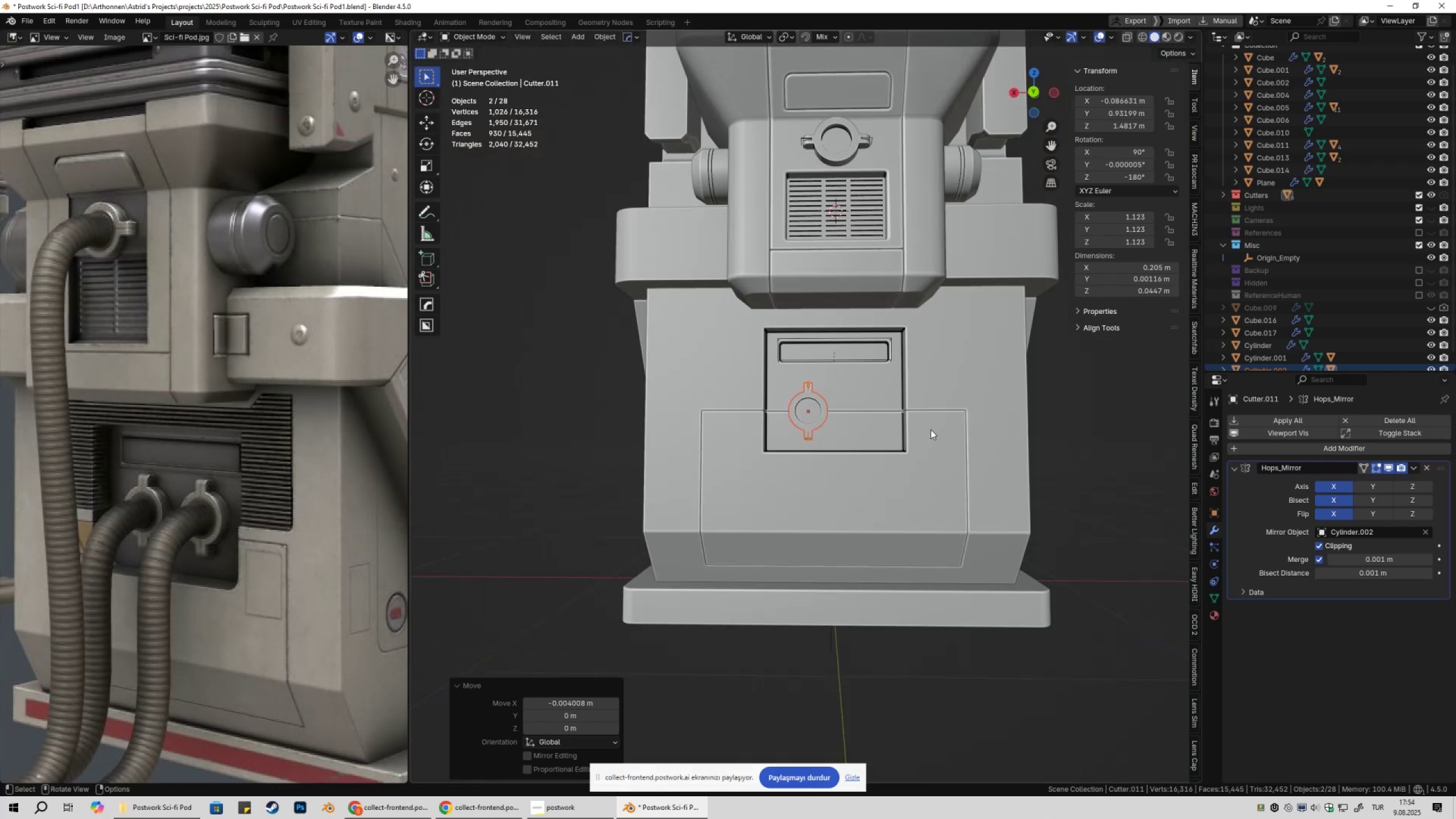 
key(Shift+ShiftLeft)
 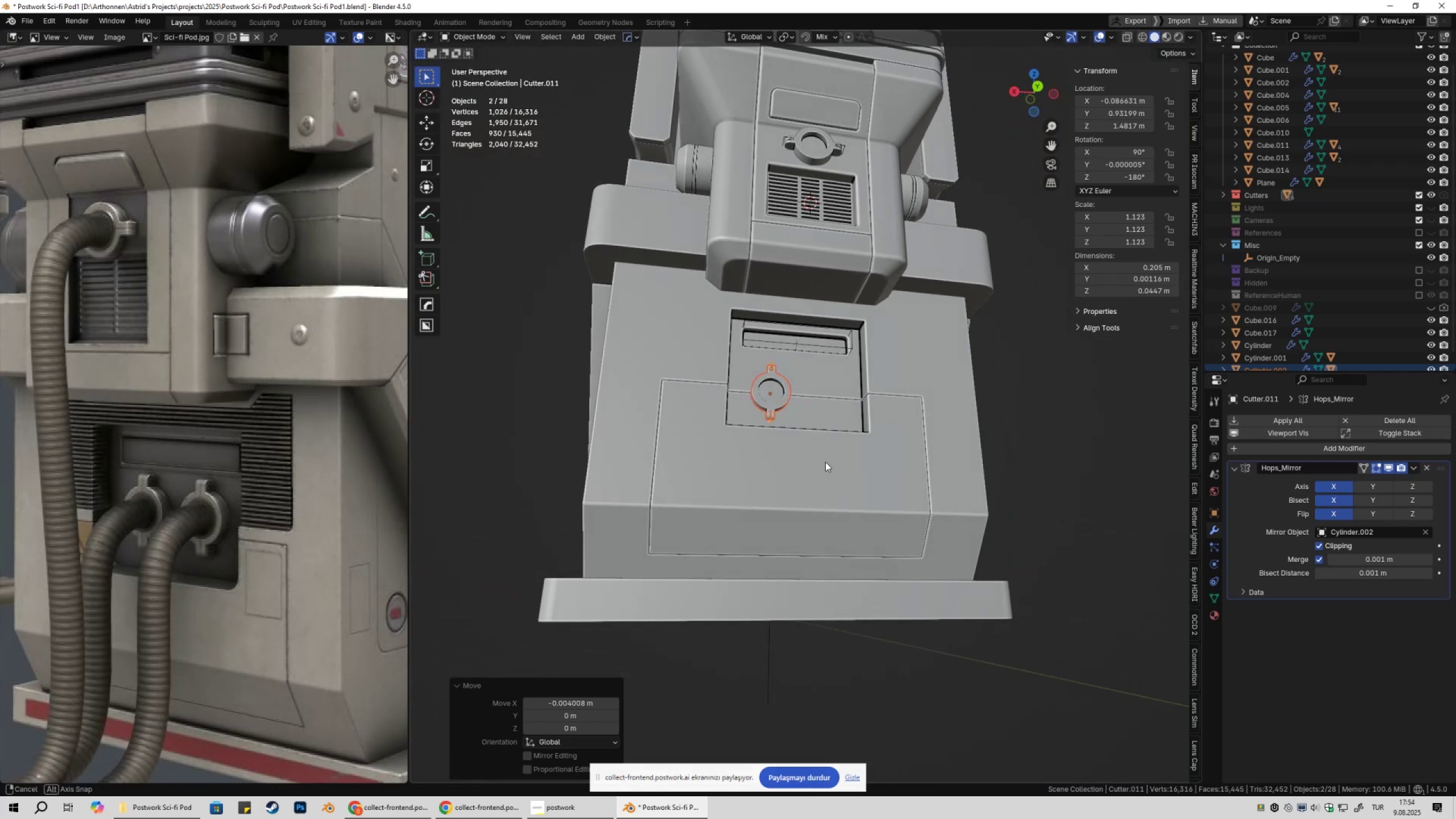 
hold_key(key=ShiftLeft, duration=0.43)
 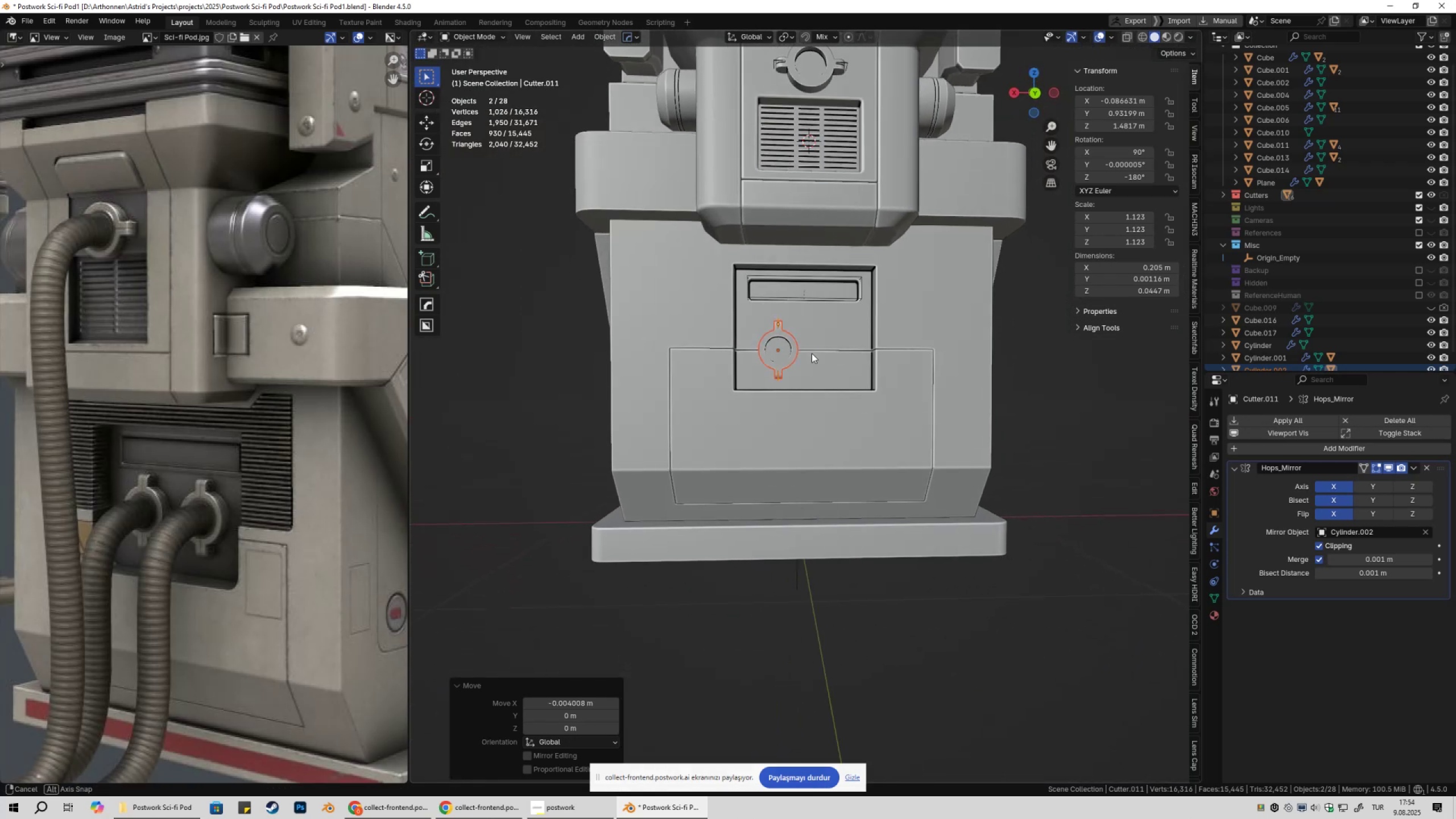 
key(Control+ControlLeft)
 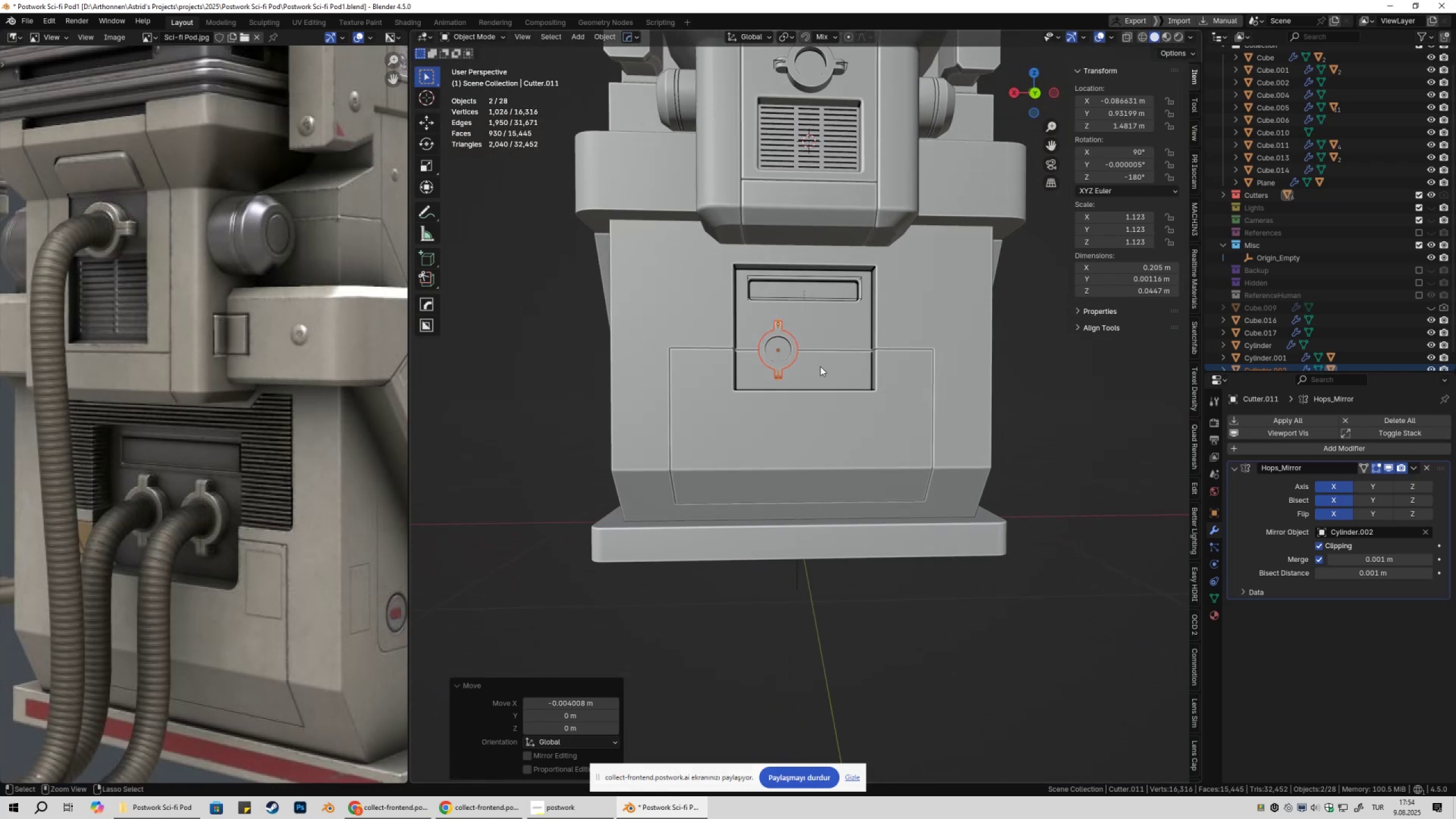 
key(Control+S)
 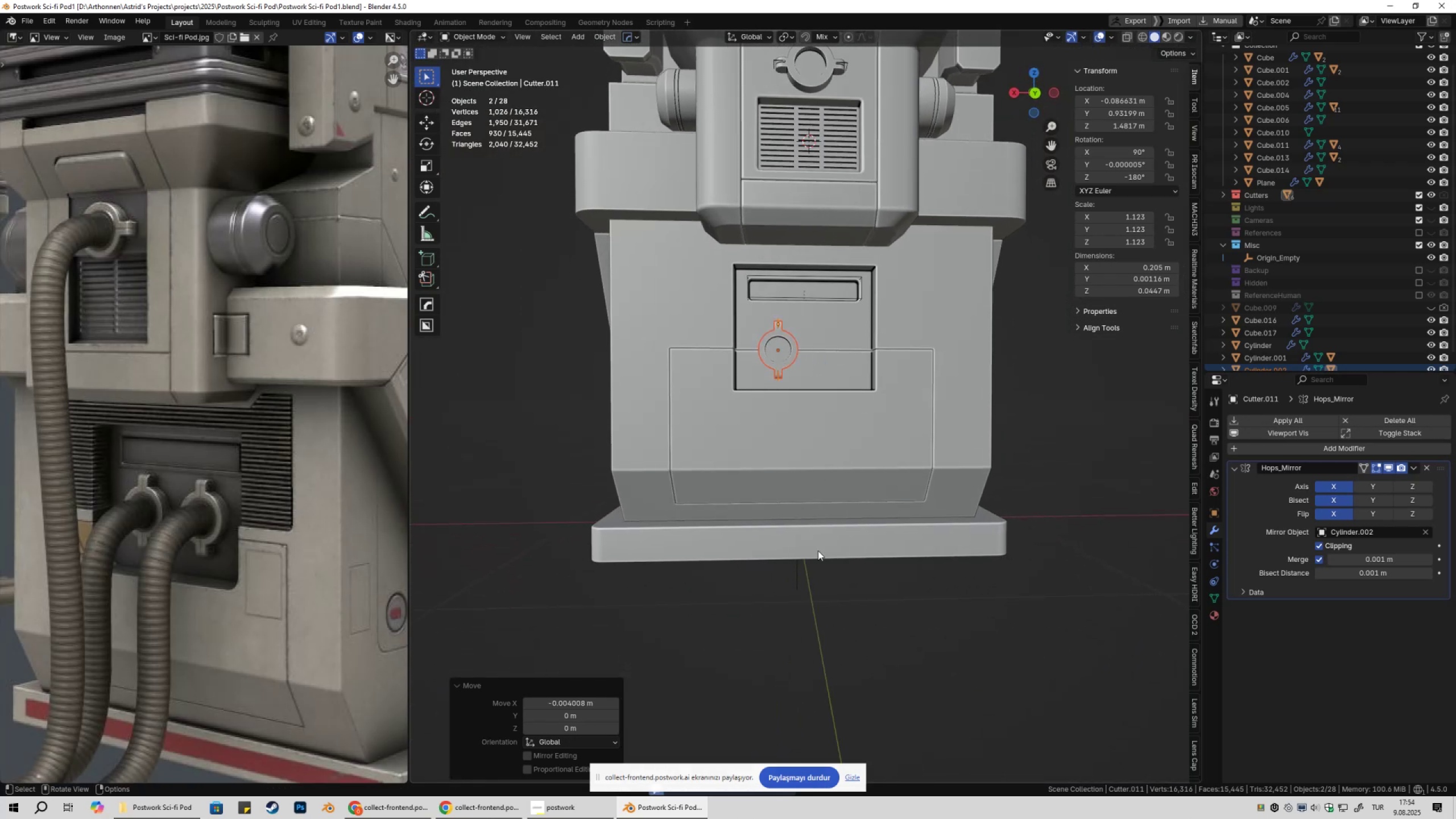 
hold_key(key=ShiftLeft, duration=0.57)
left_click([795, 582])
 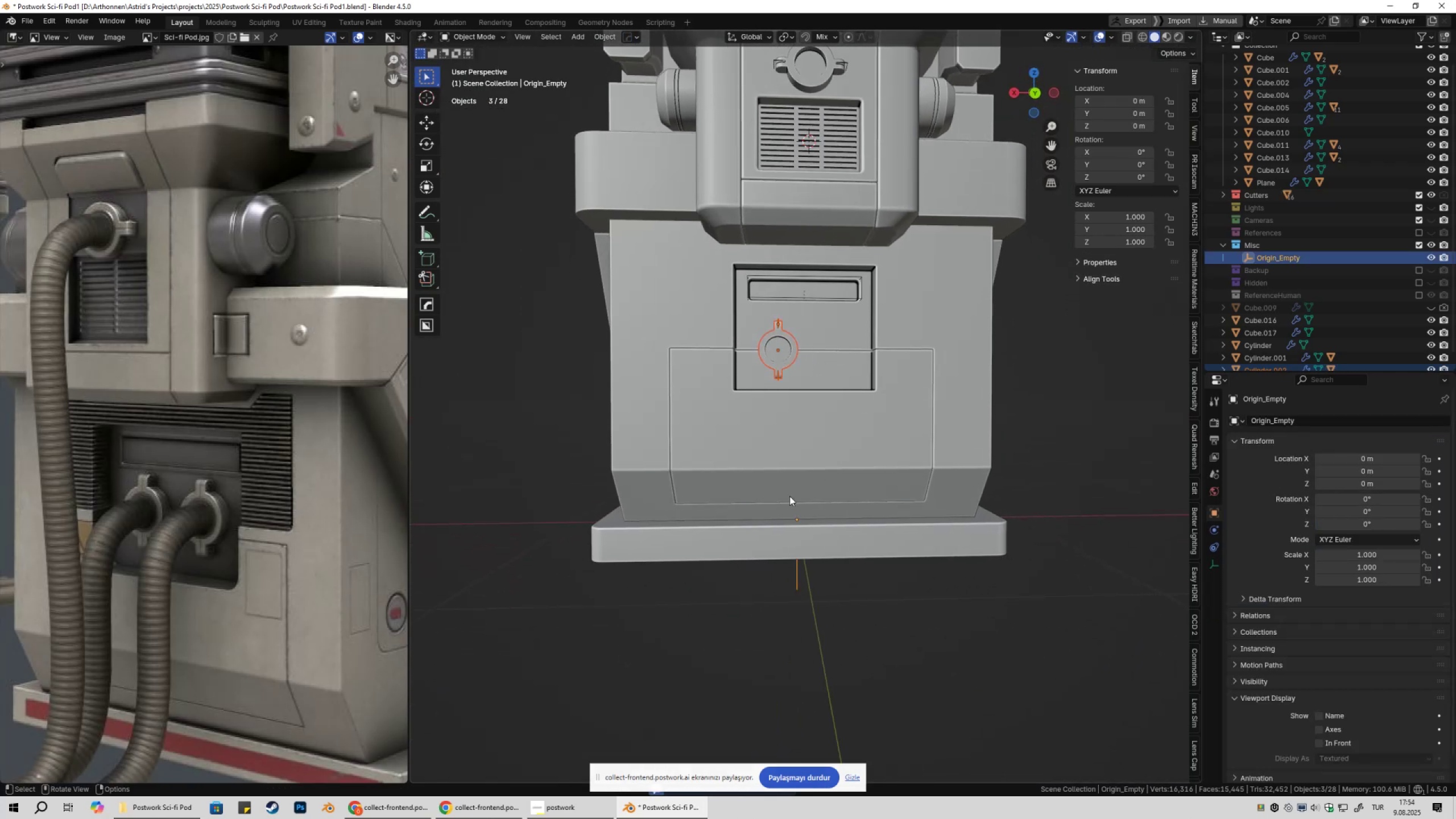 
key(Alt+X)
 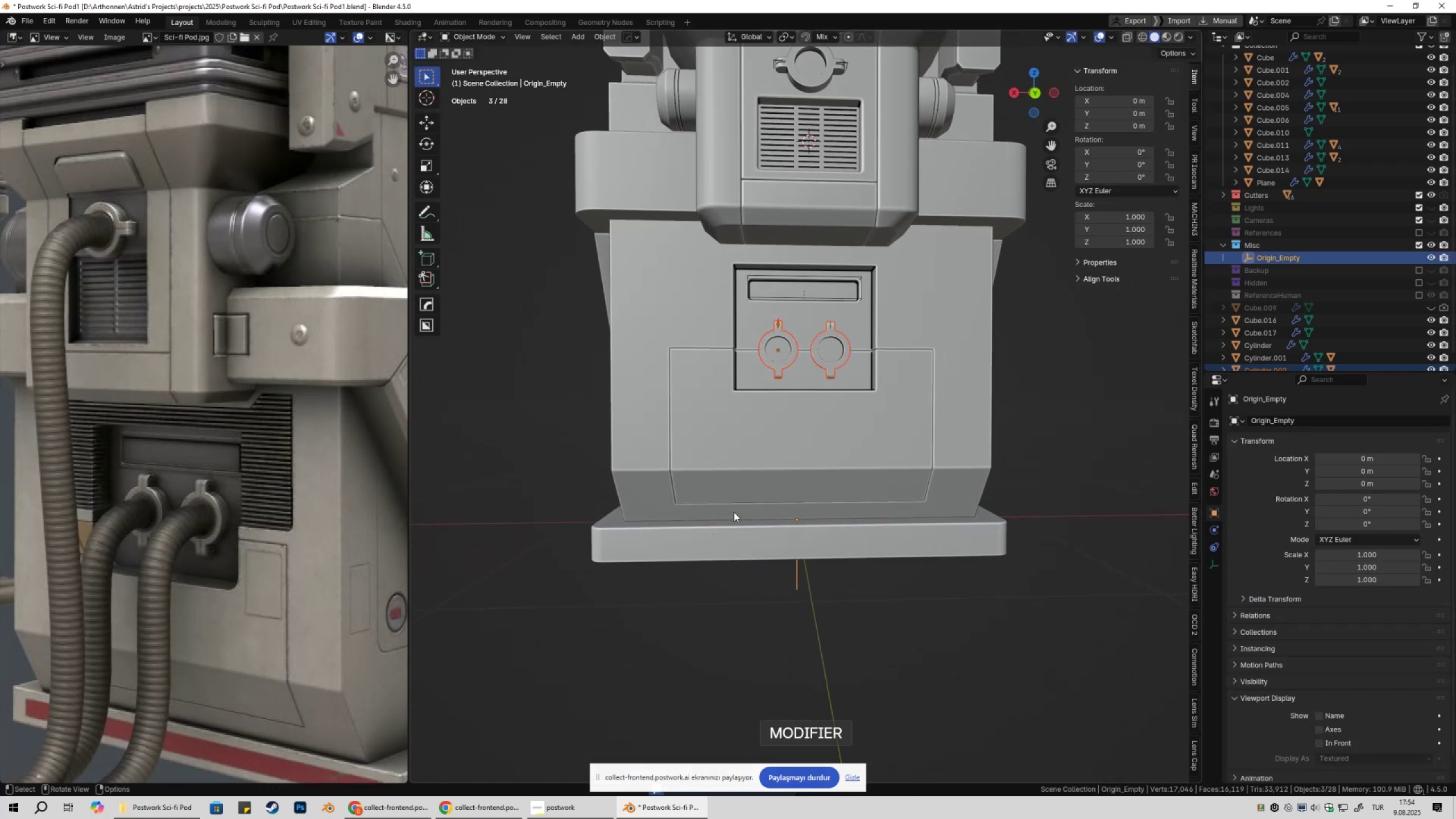 
double_click([1043, 400])
 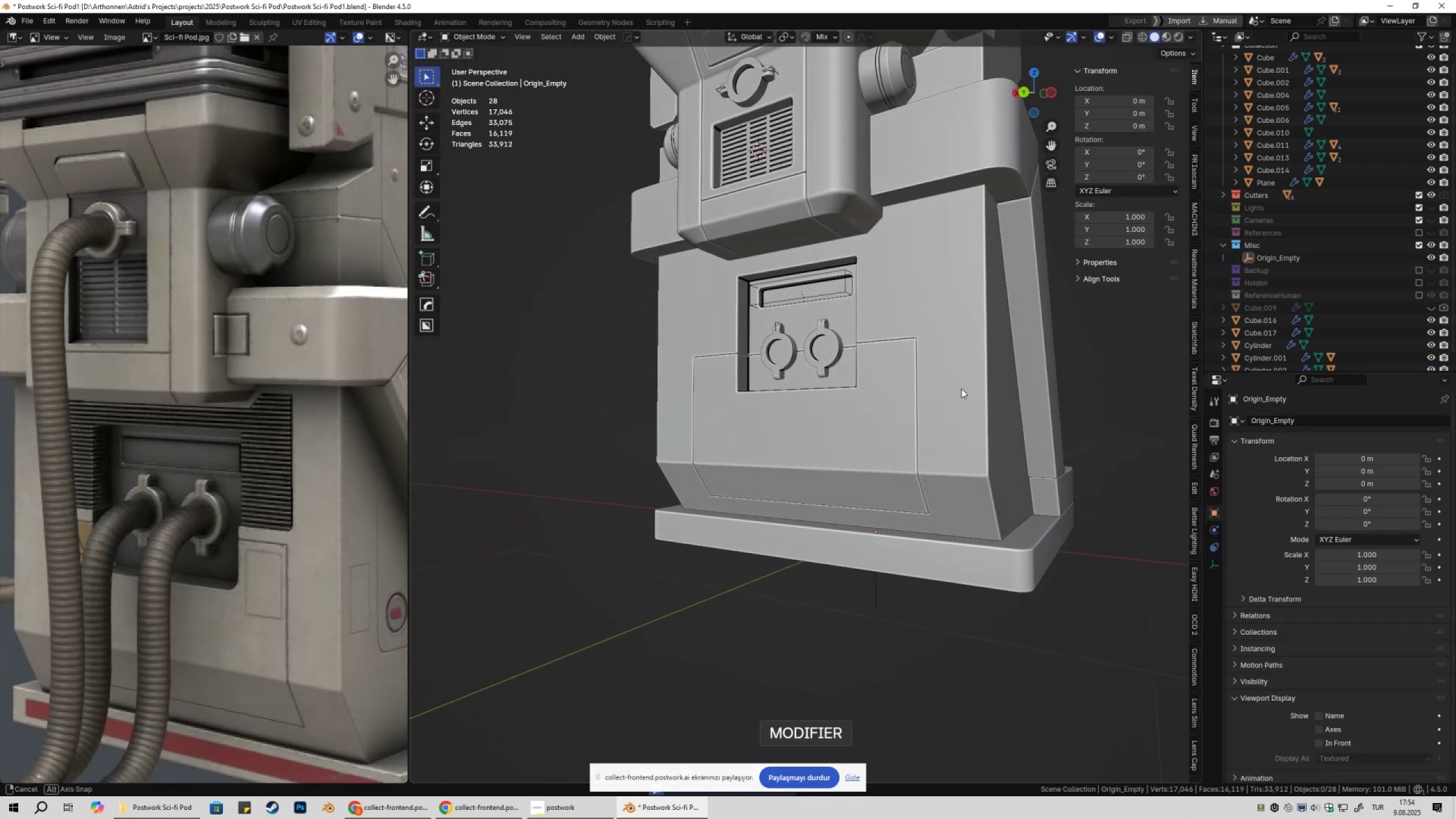 
scroll: coordinate [818, 377], scroll_direction: up, amount: 7.0
 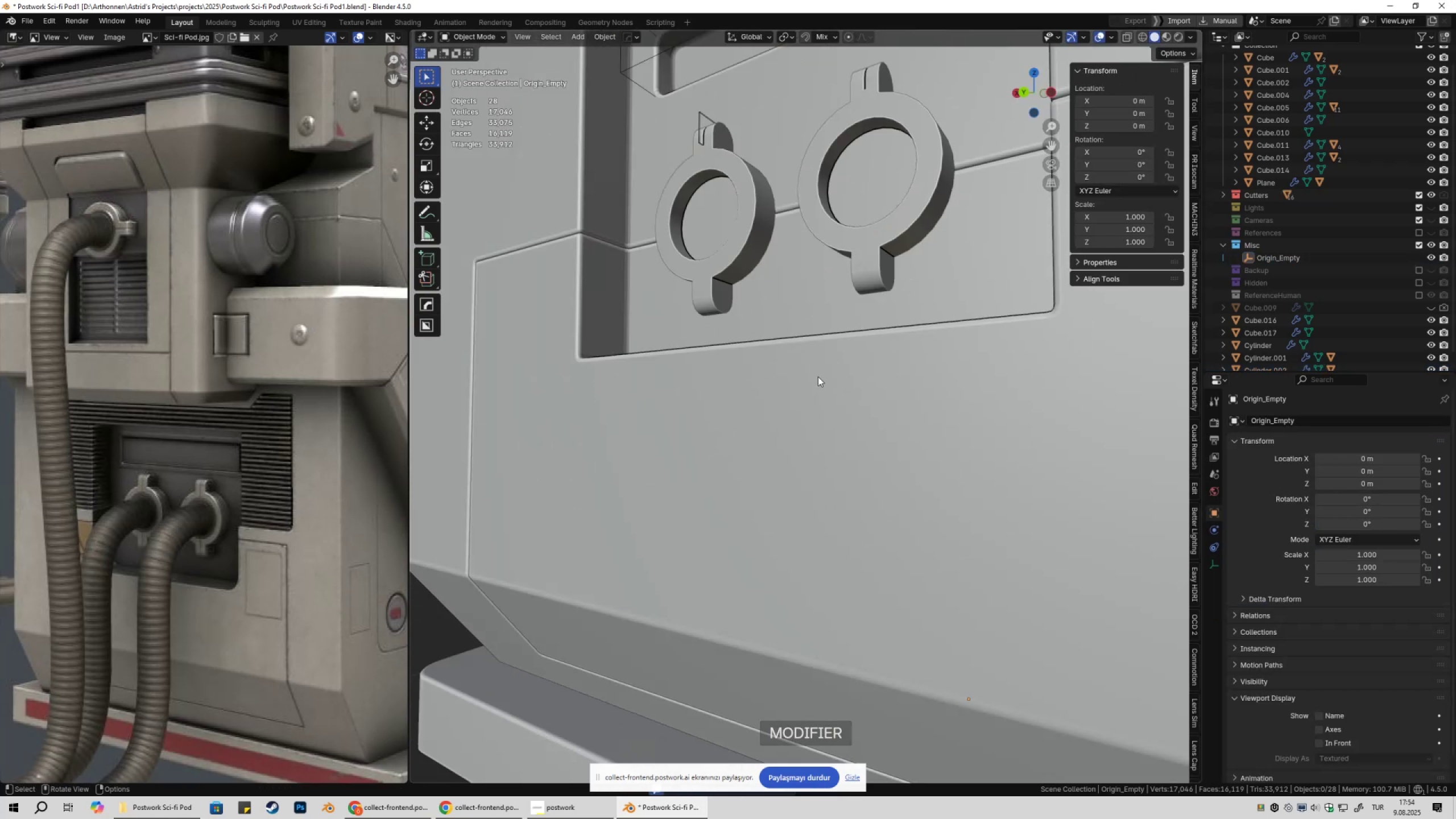 
hold_key(key=ShiftLeft, duration=0.45)
 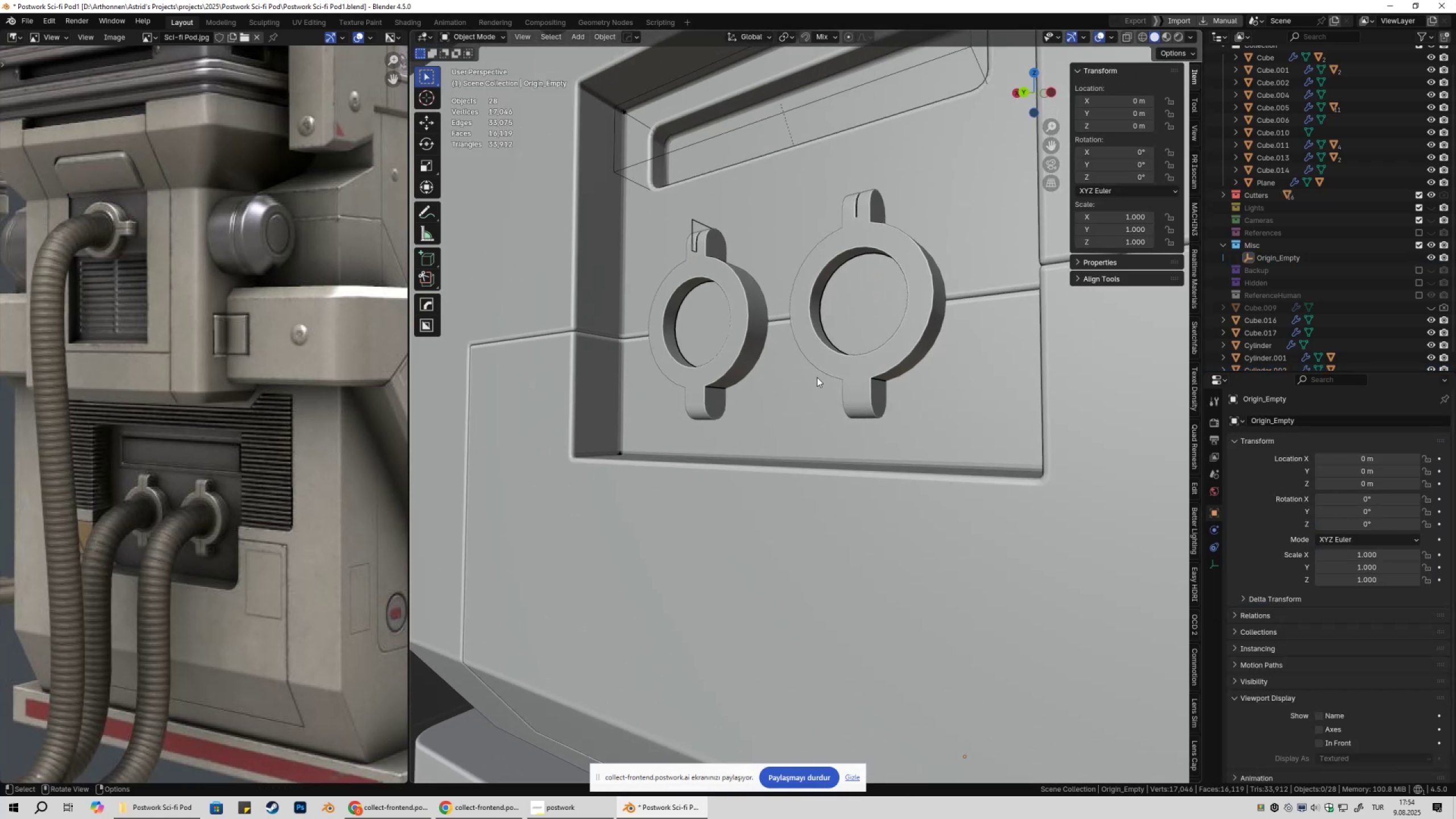 
key(Control+Z)
 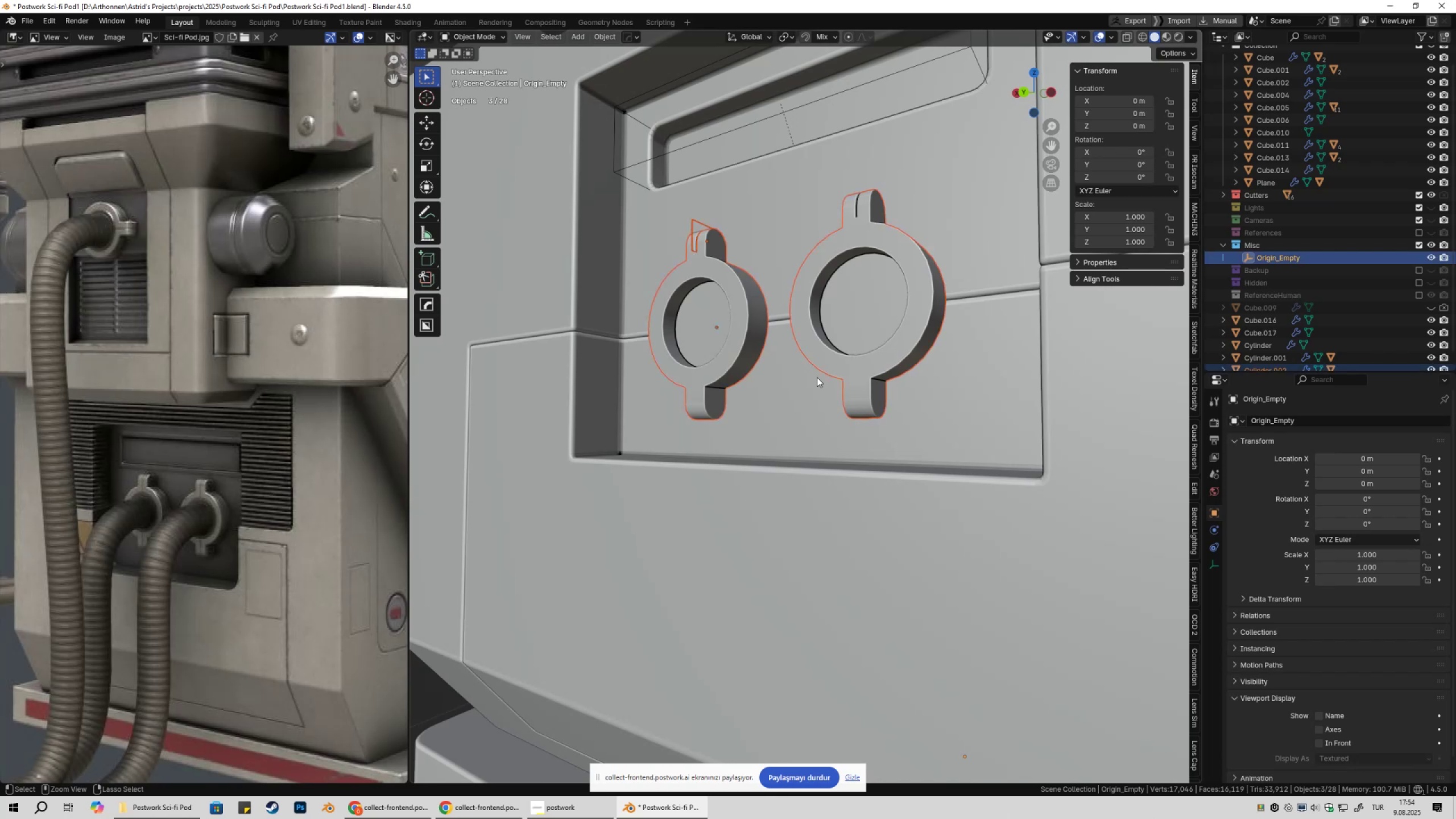 
key(Control+Z)
 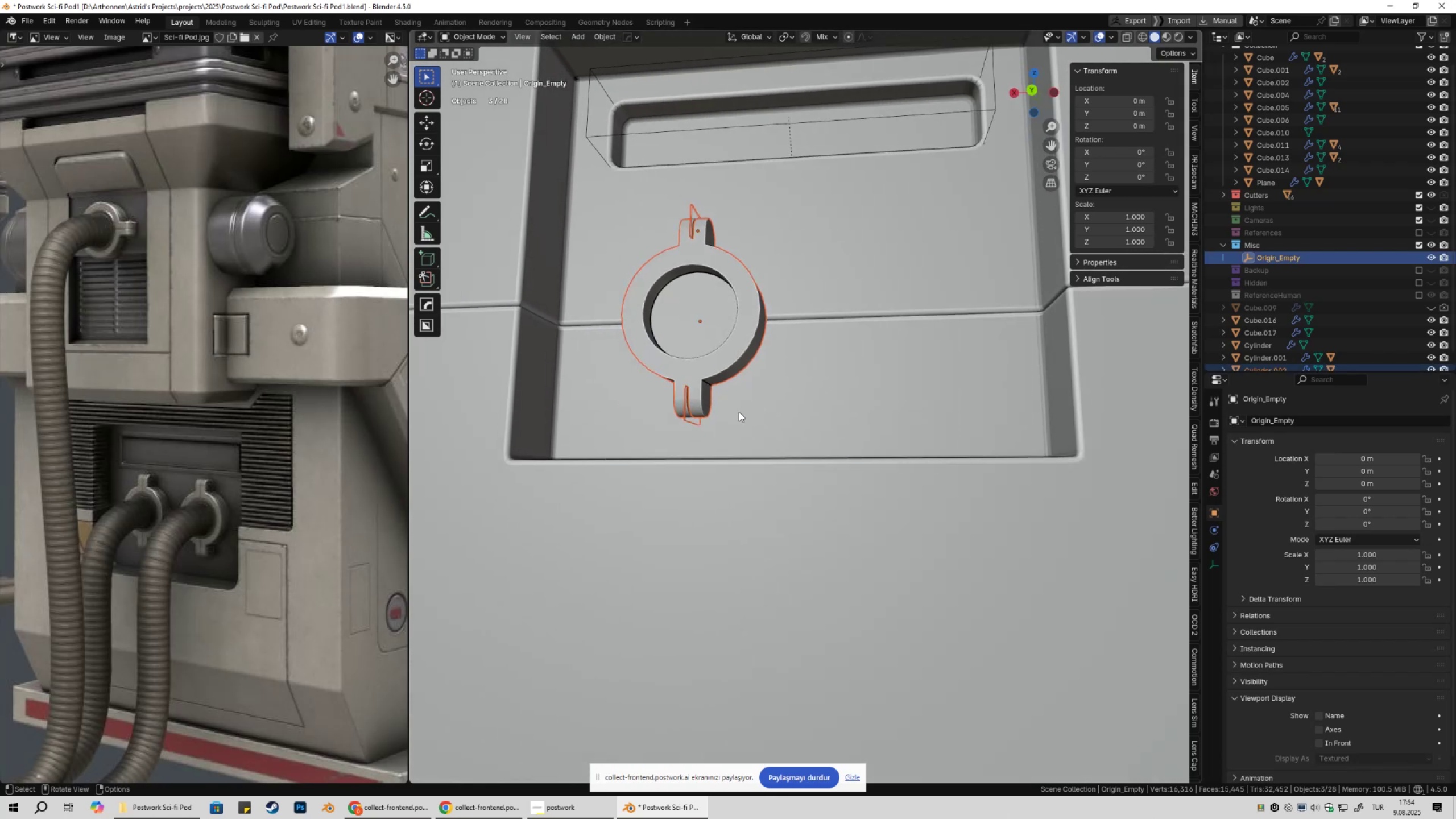 
scroll: coordinate [777, 371], scroll_direction: down, amount: 2.0
 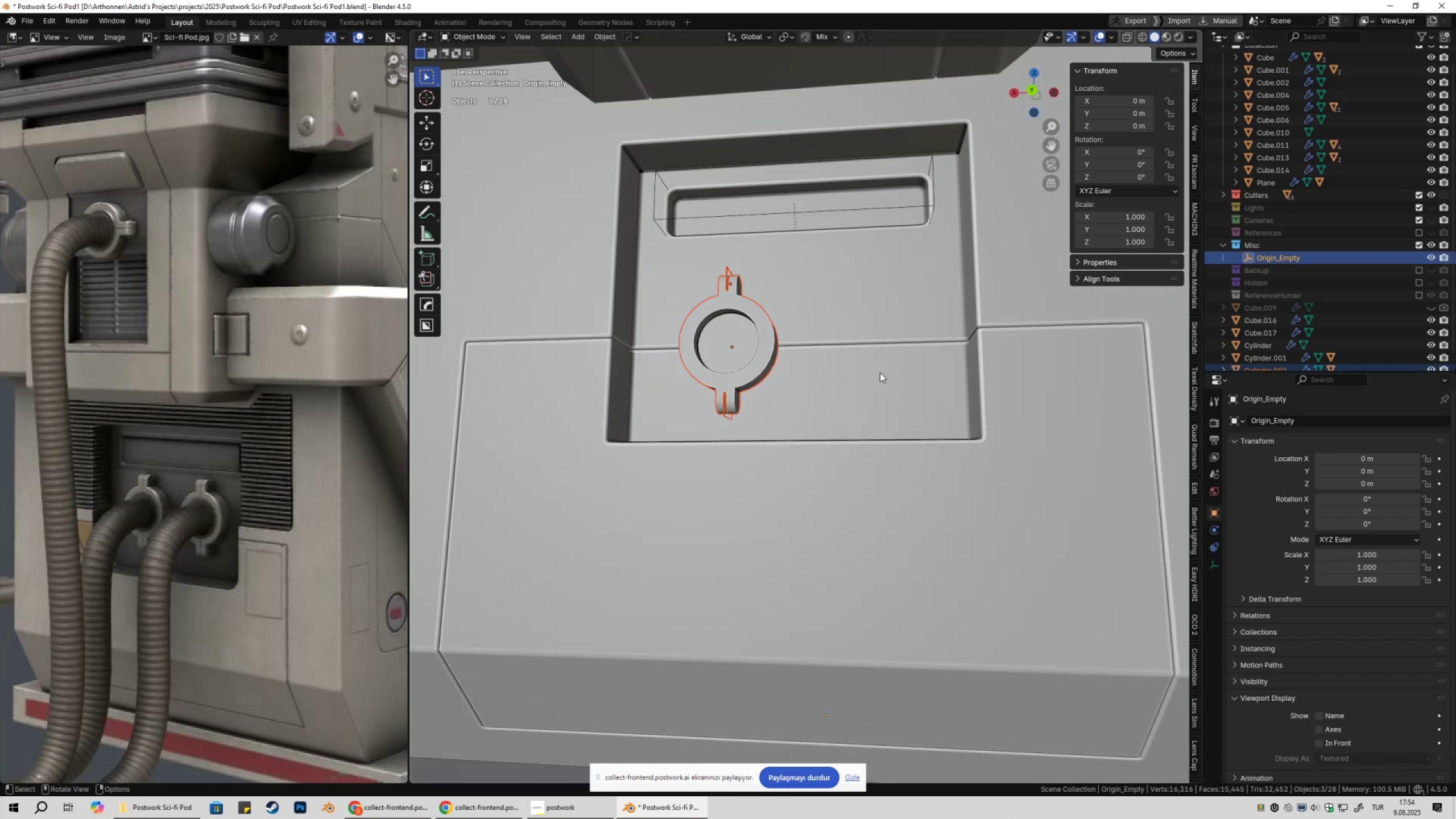 
key(Control+ControlLeft)
 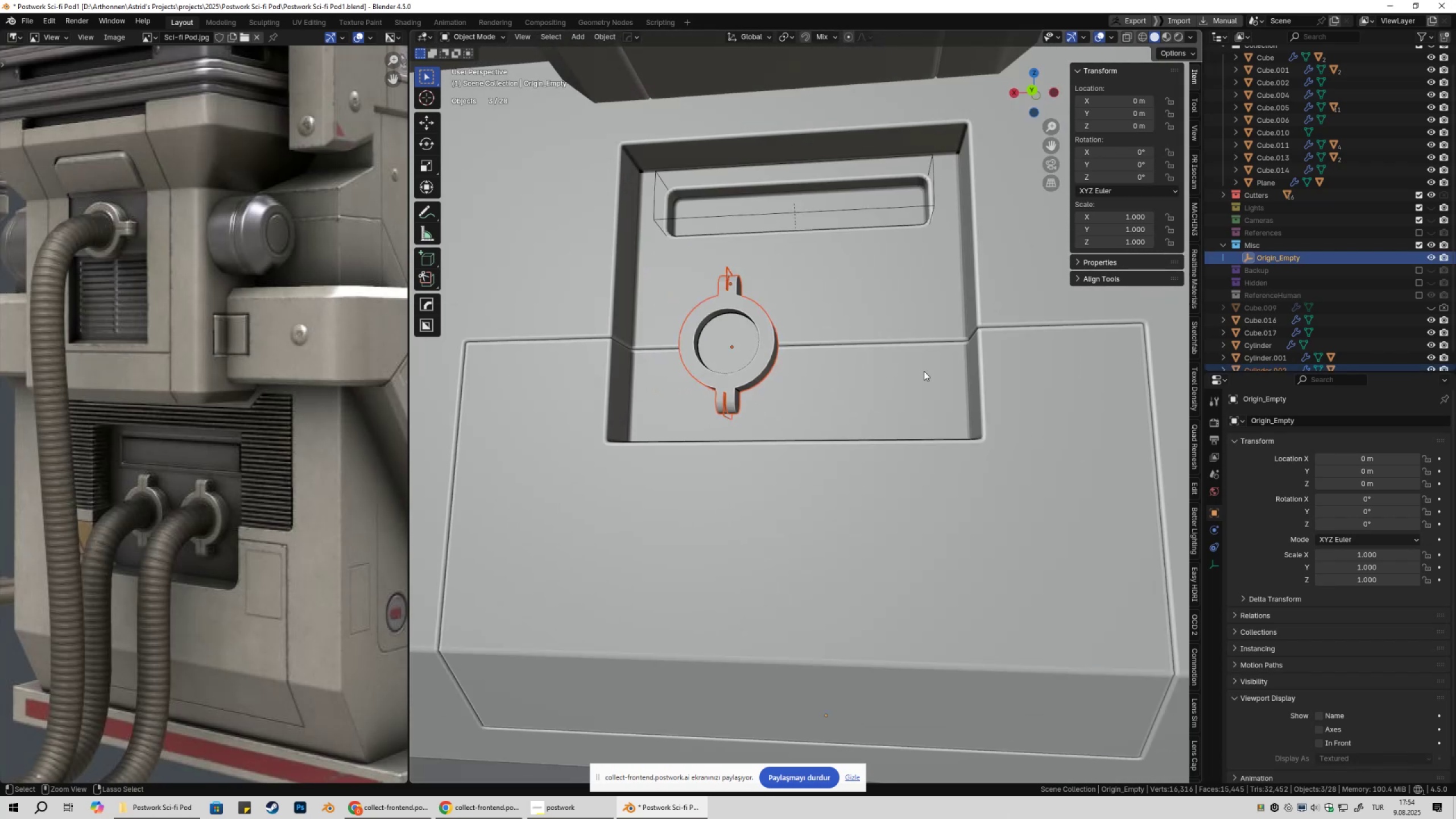 
key(Control+A)
 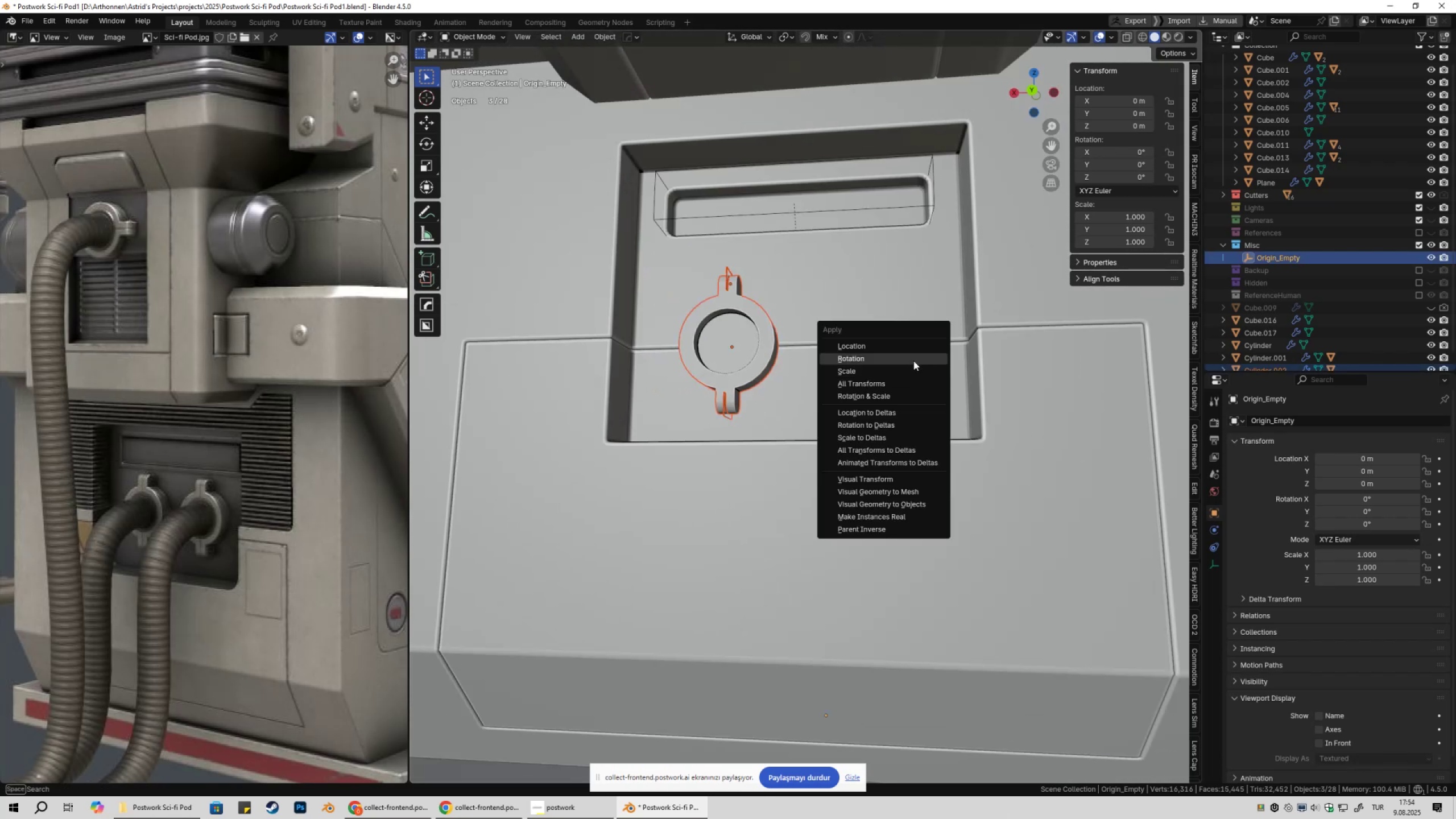 
left_click([913, 361])
 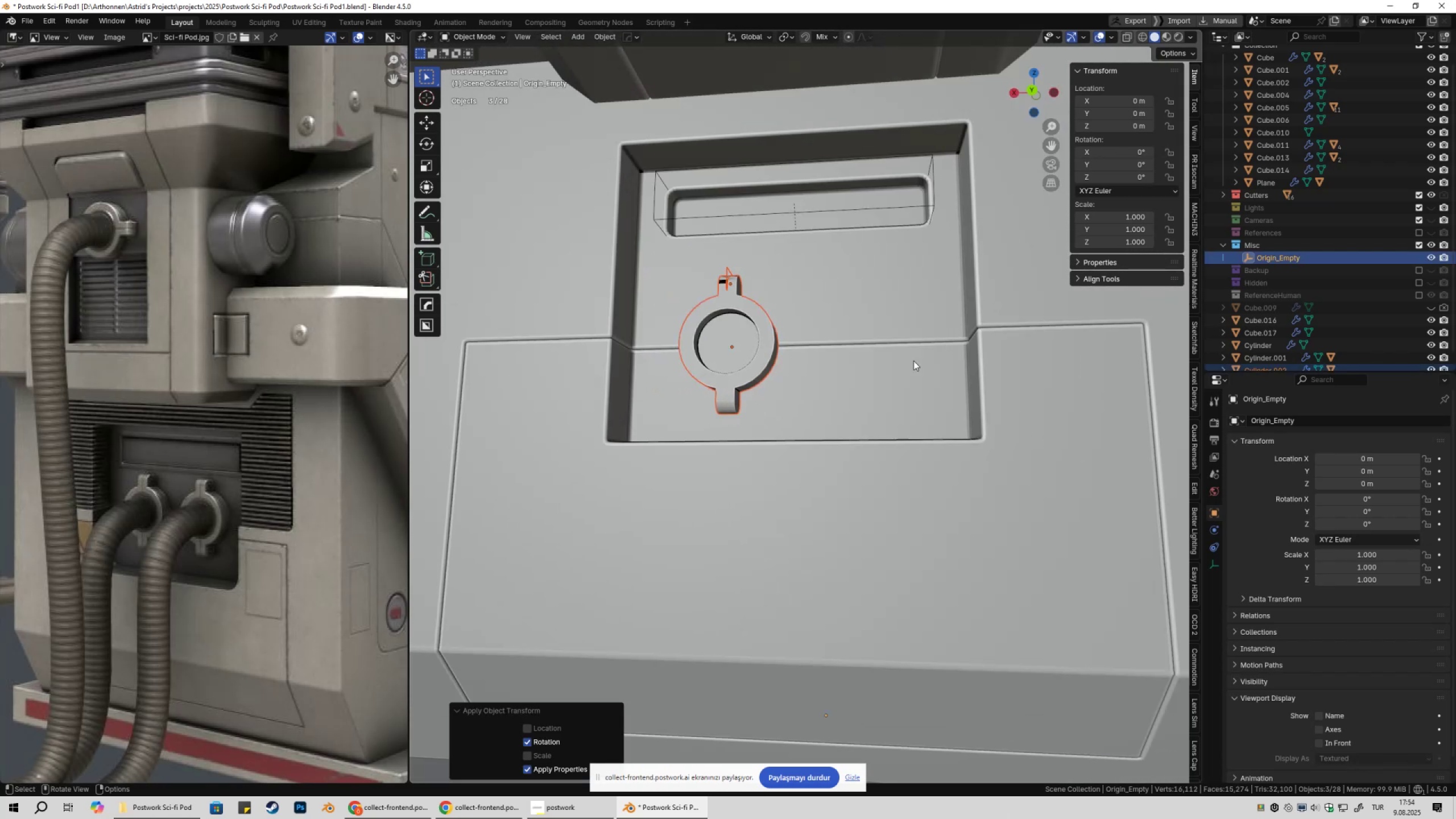 
key(Control+ControlLeft)
 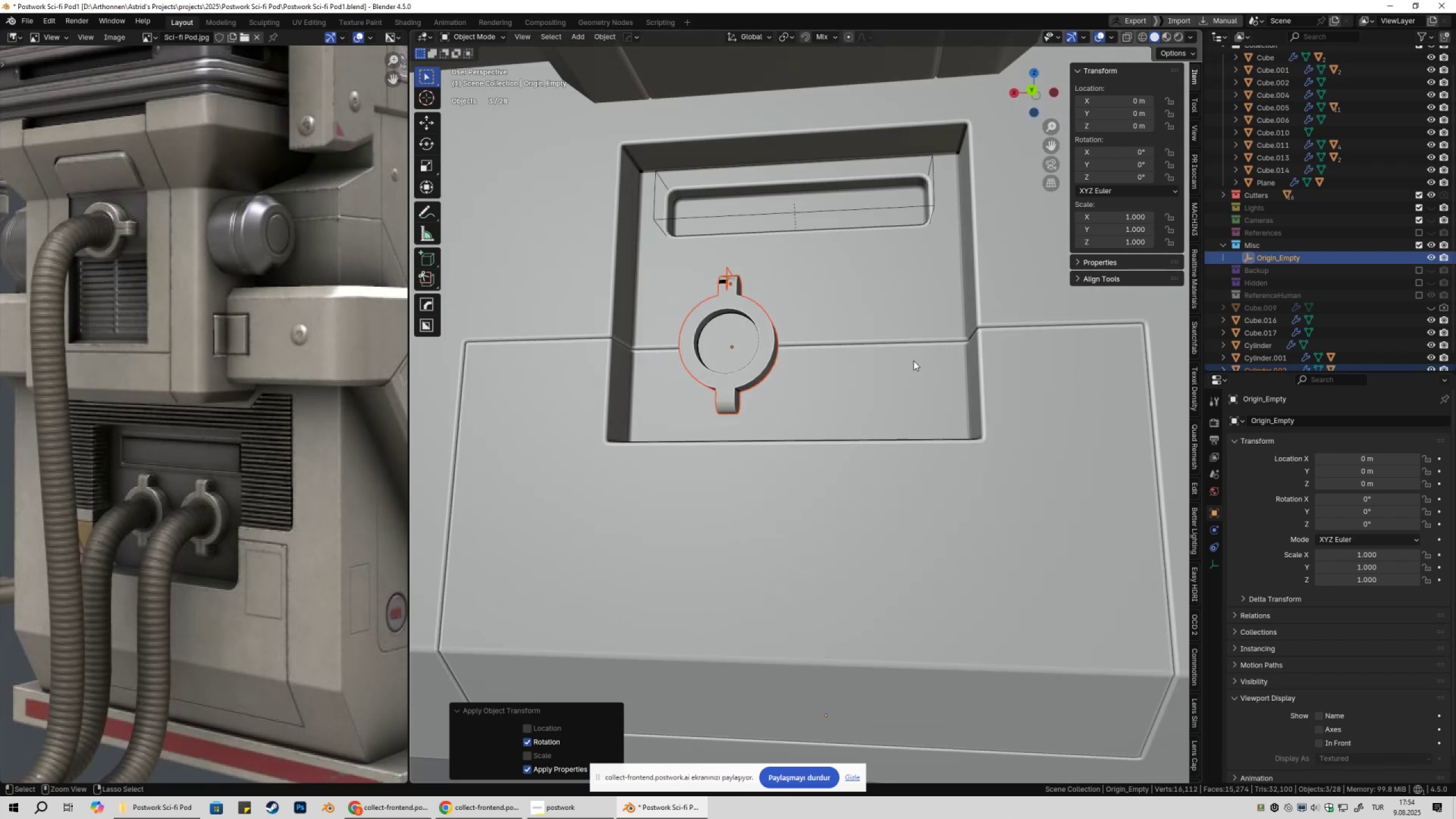 
key(Control+Z)
 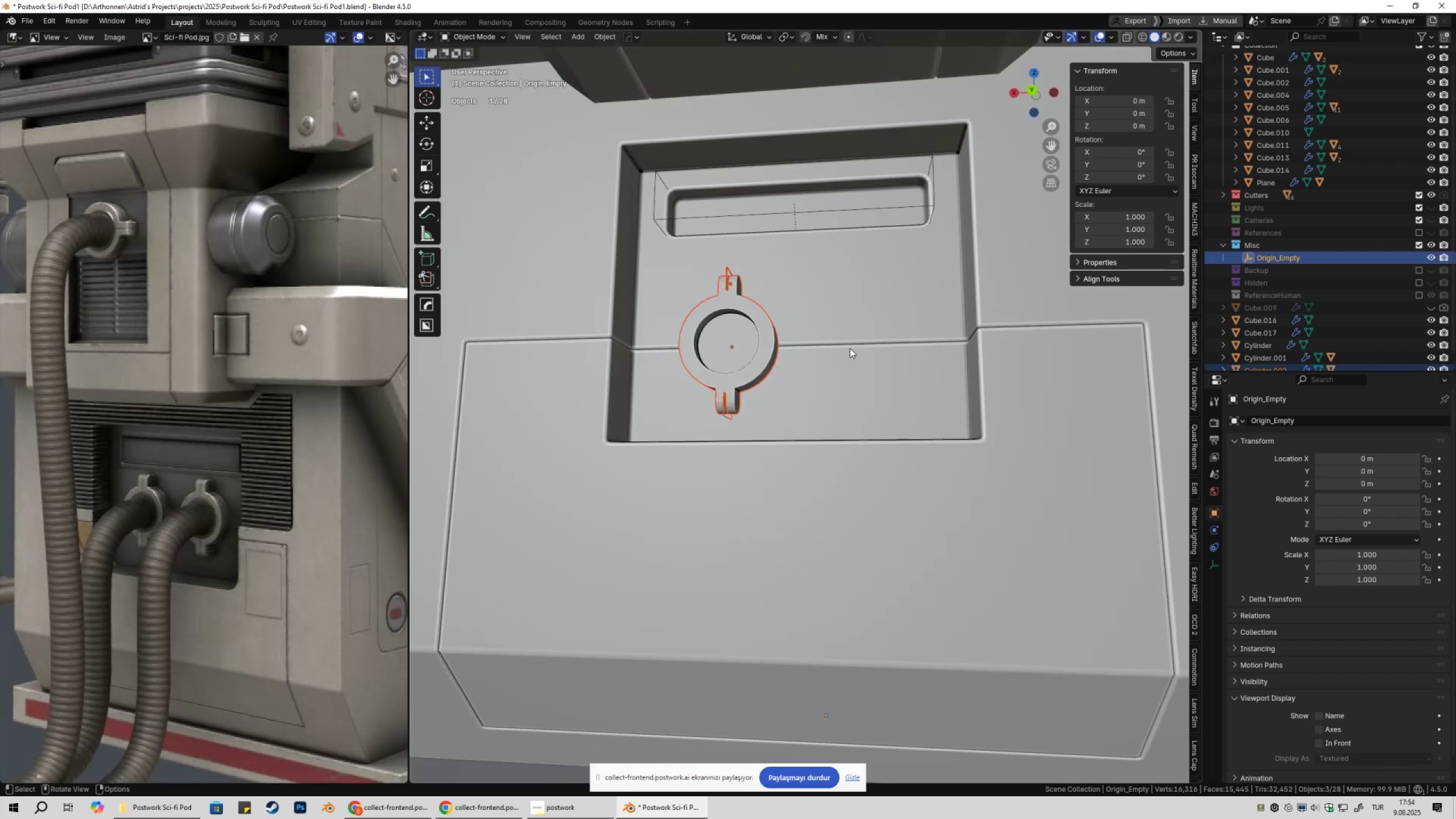 
key(Shift+ShiftLeft)
 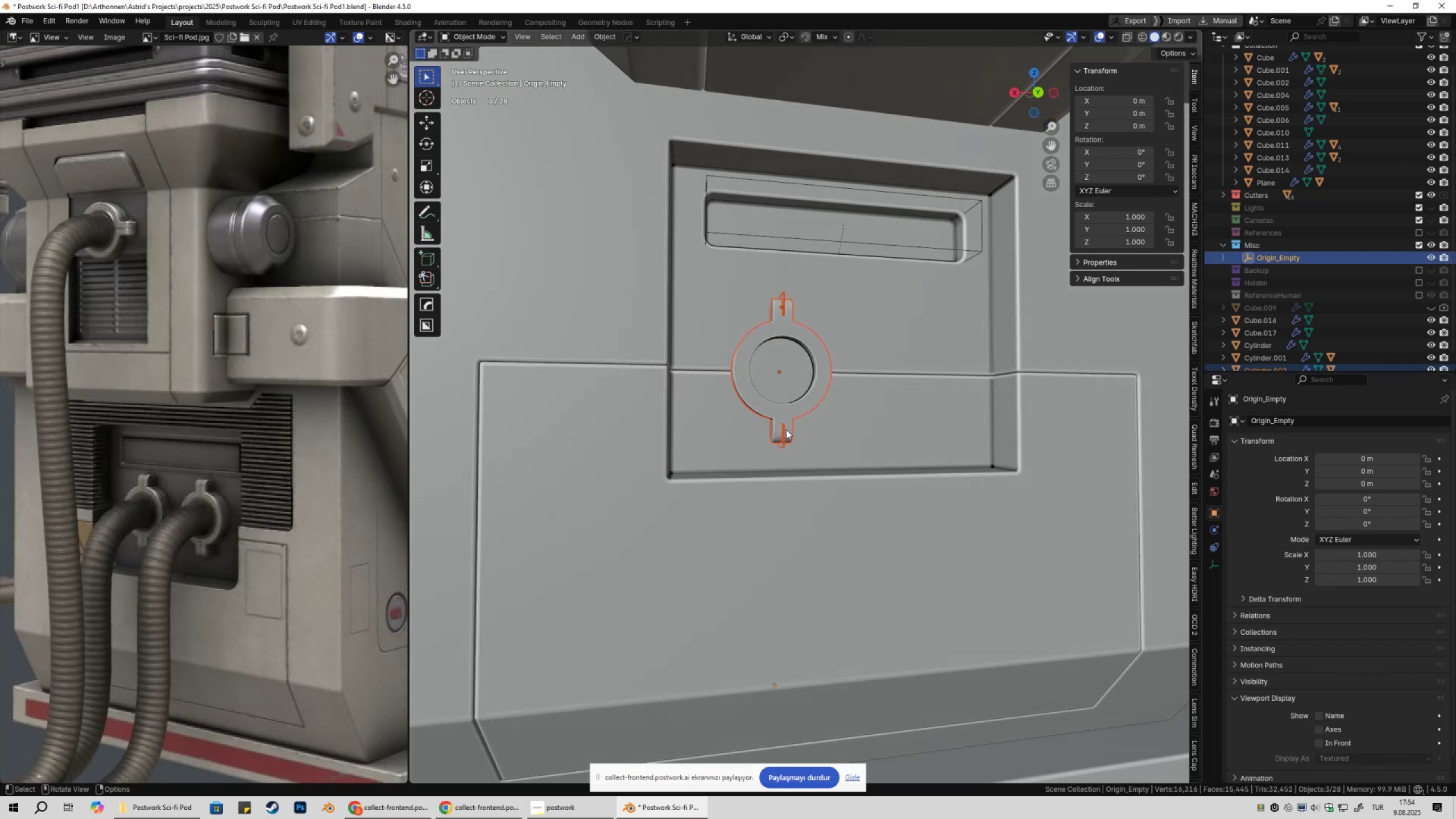 
left_click([781, 430])
 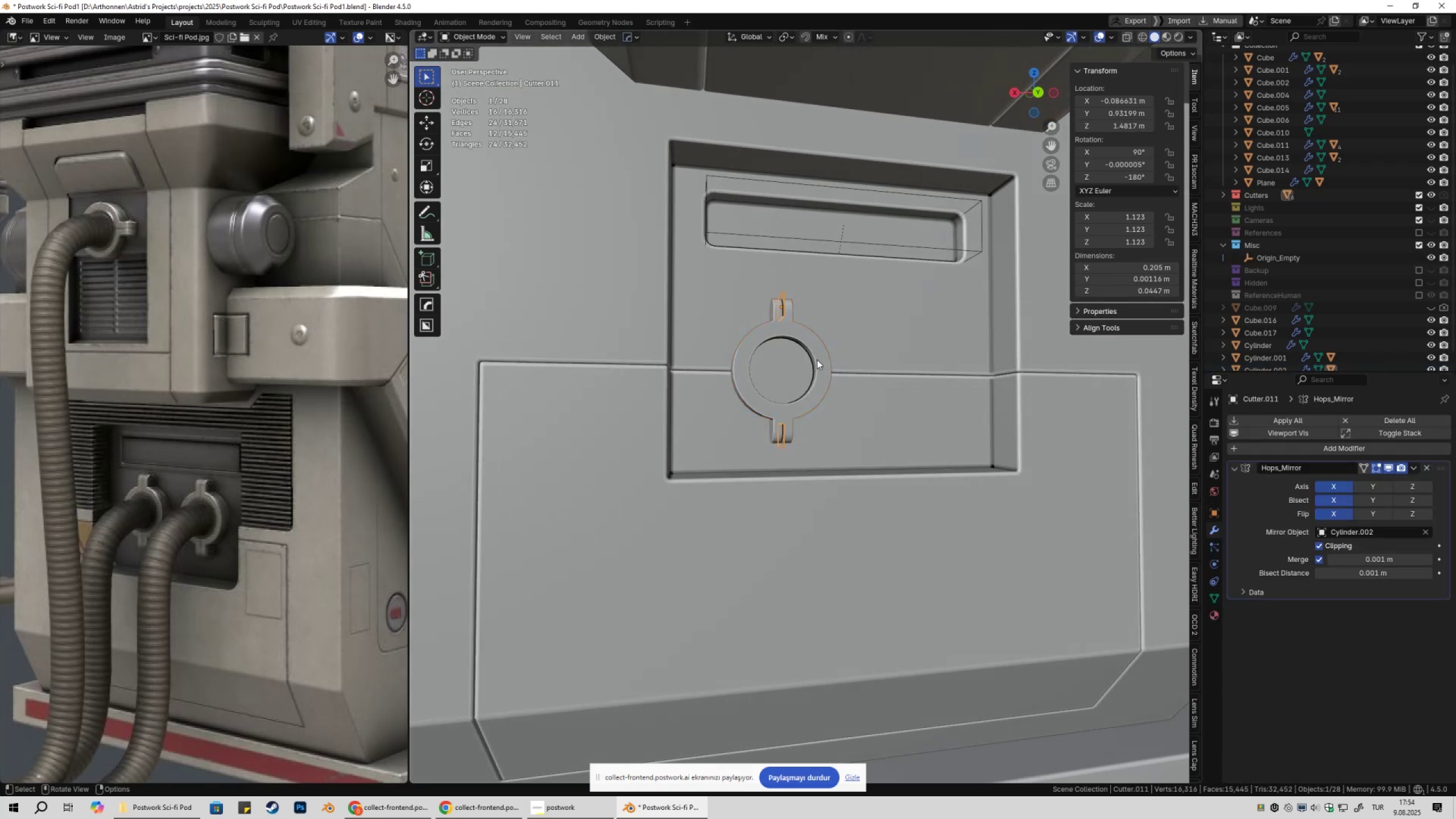 
left_click([817, 359])
 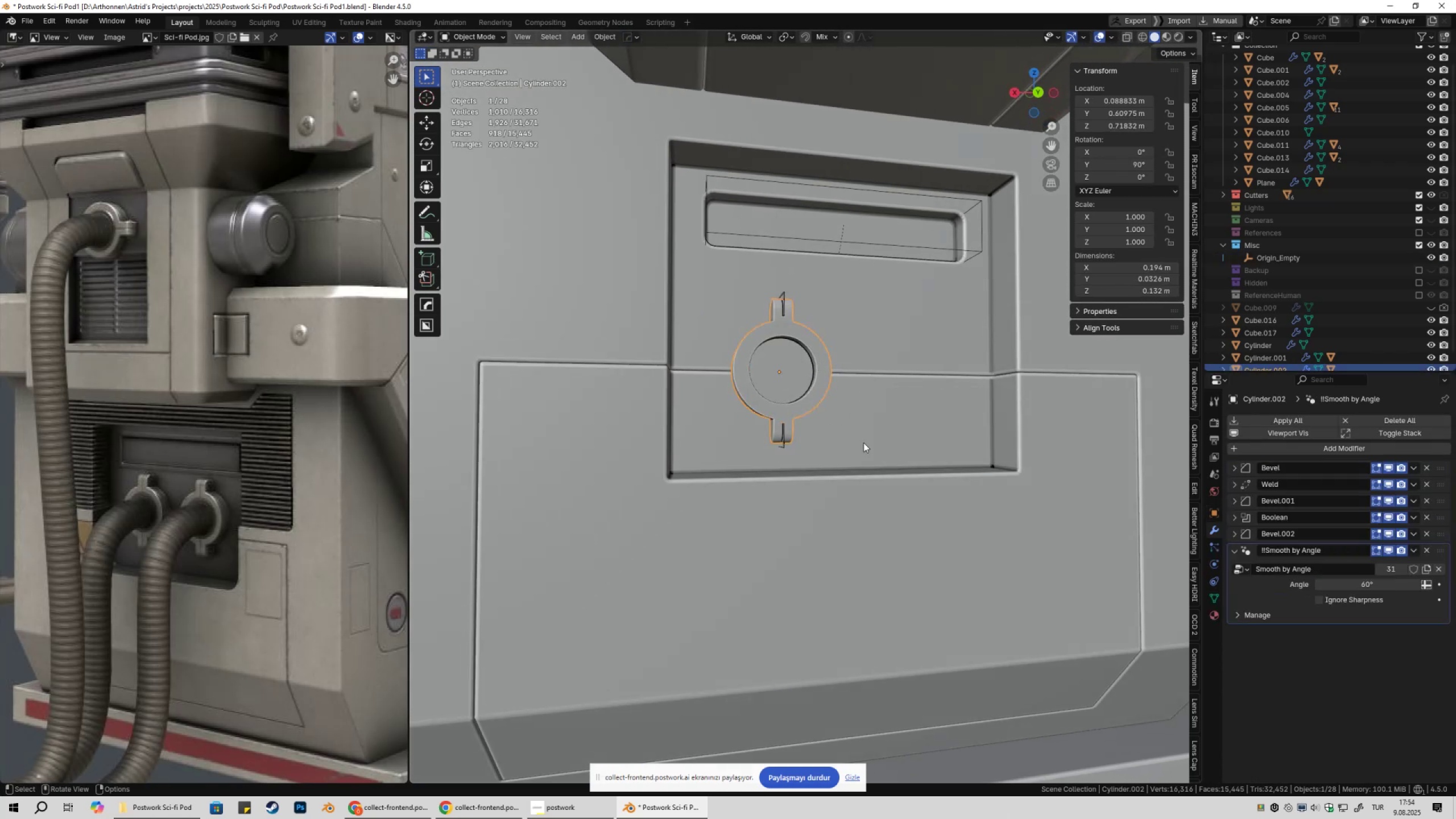 
hold_key(key=ShiftLeft, duration=0.42)
 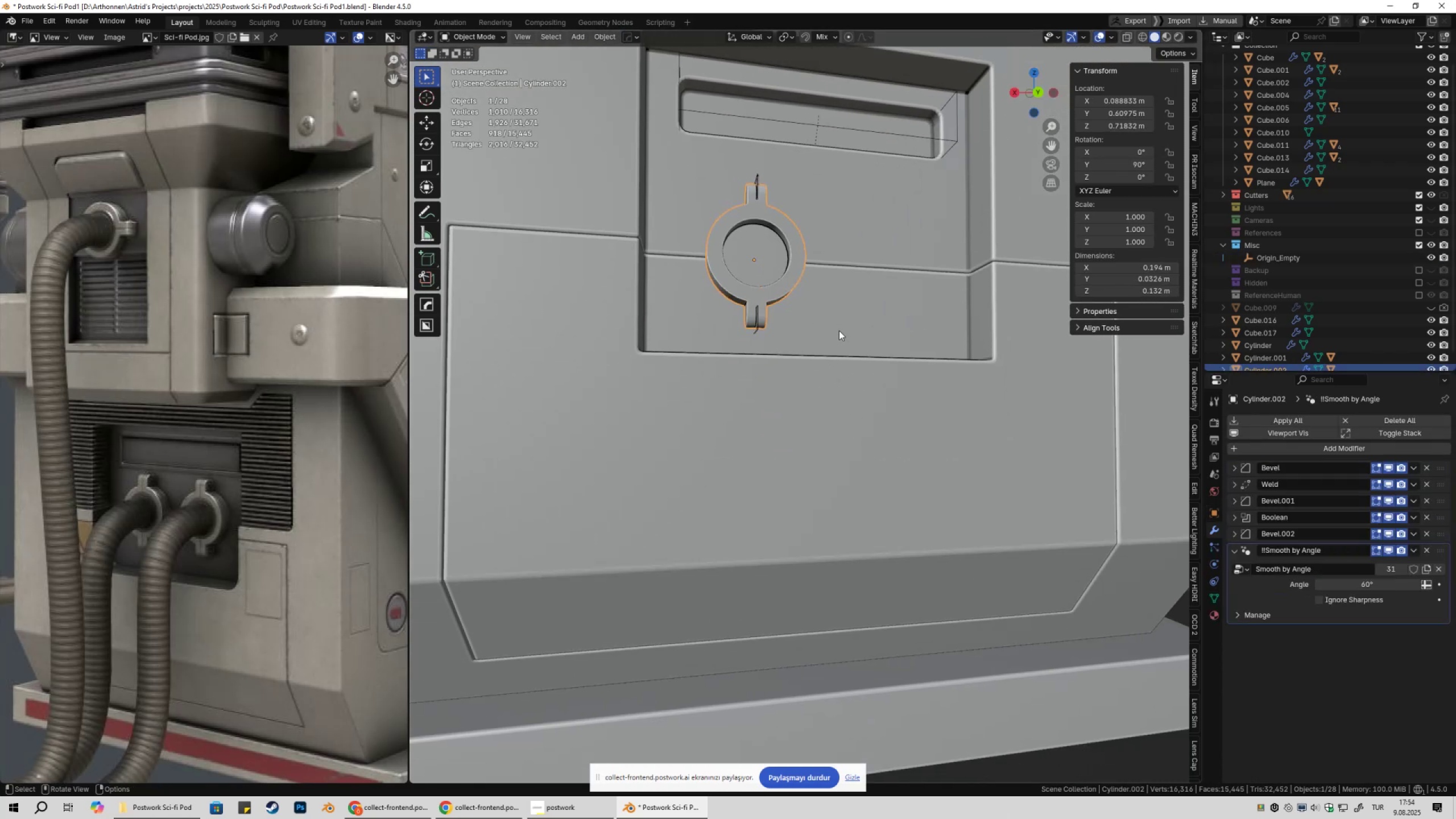 
scroll: coordinate [837, 377], scroll_direction: down, amount: 4.0
 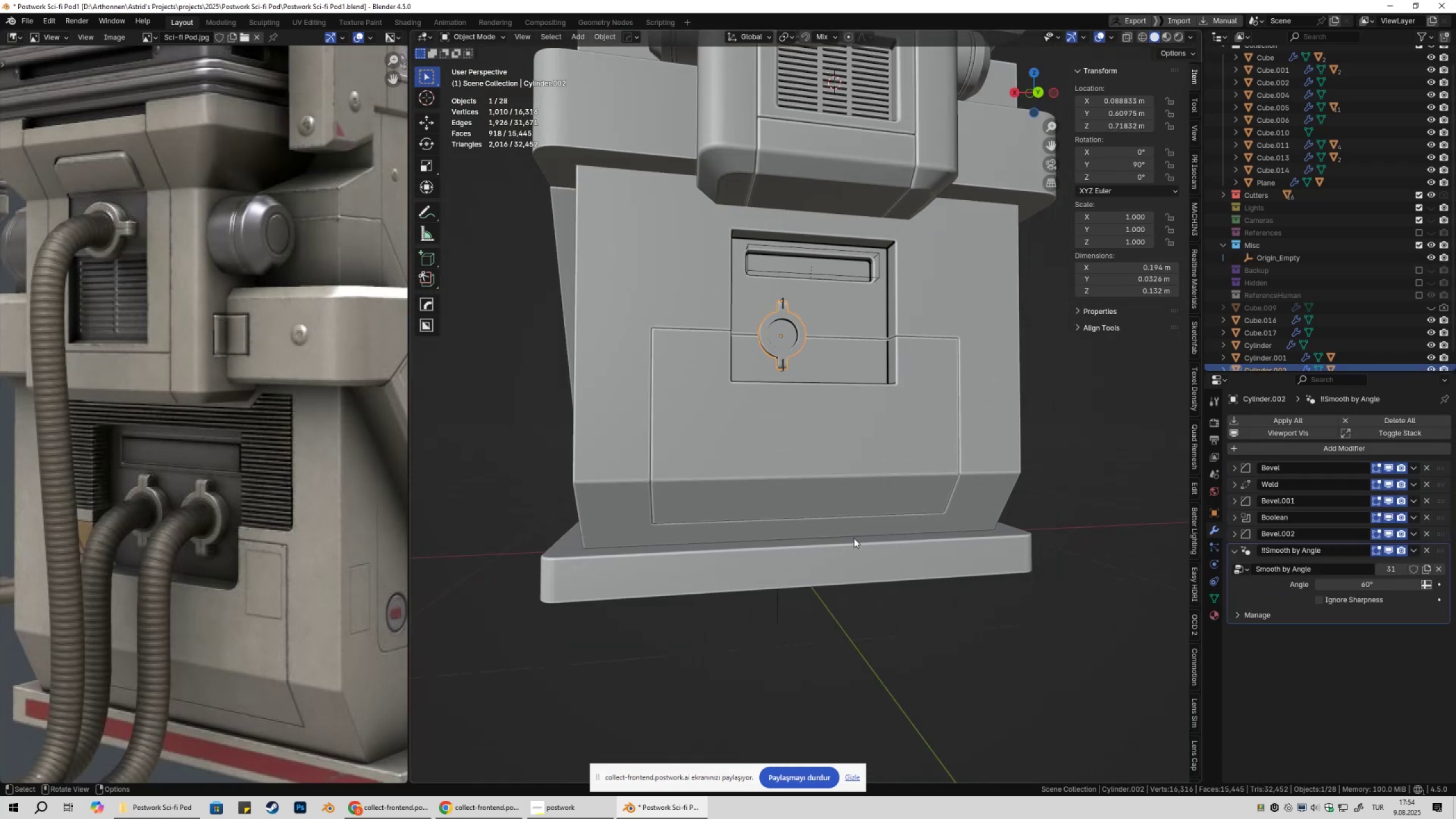 
hold_key(key=ShiftLeft, duration=0.32)
 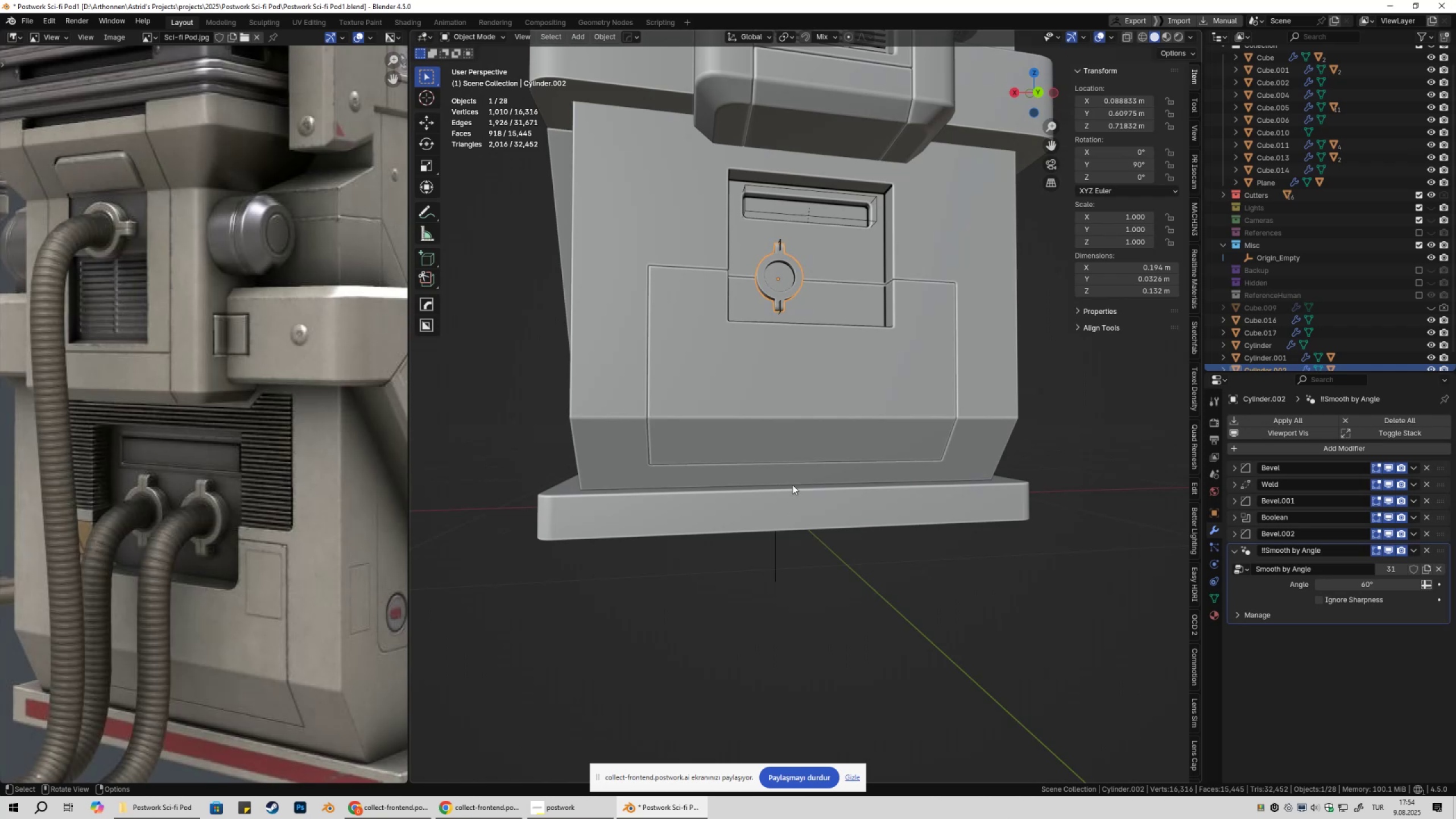 
scroll: coordinate [785, 348], scroll_direction: up, amount: 3.0
 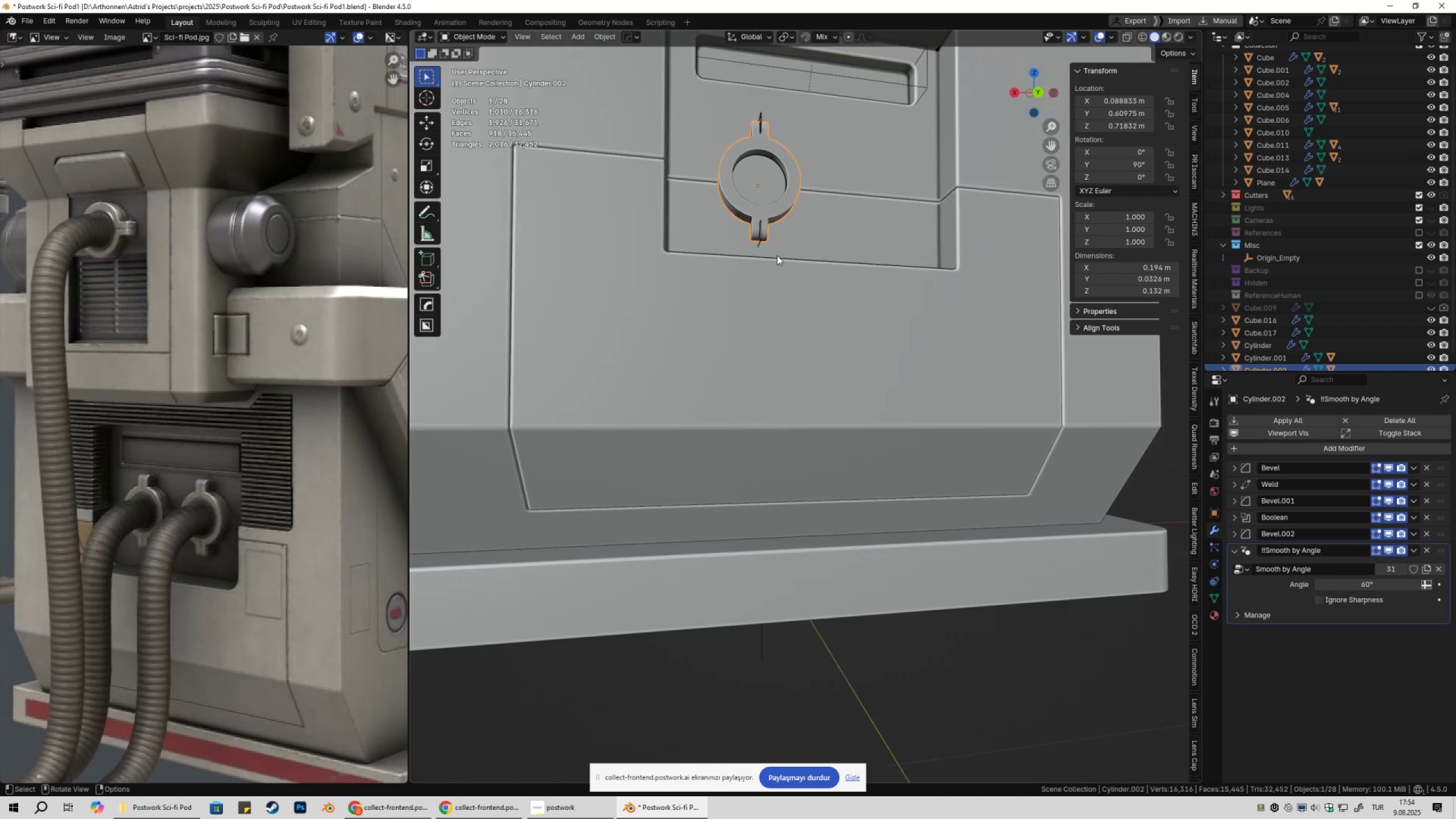 
hold_key(key=ShiftLeft, duration=0.81)
left_click([761, 113])
 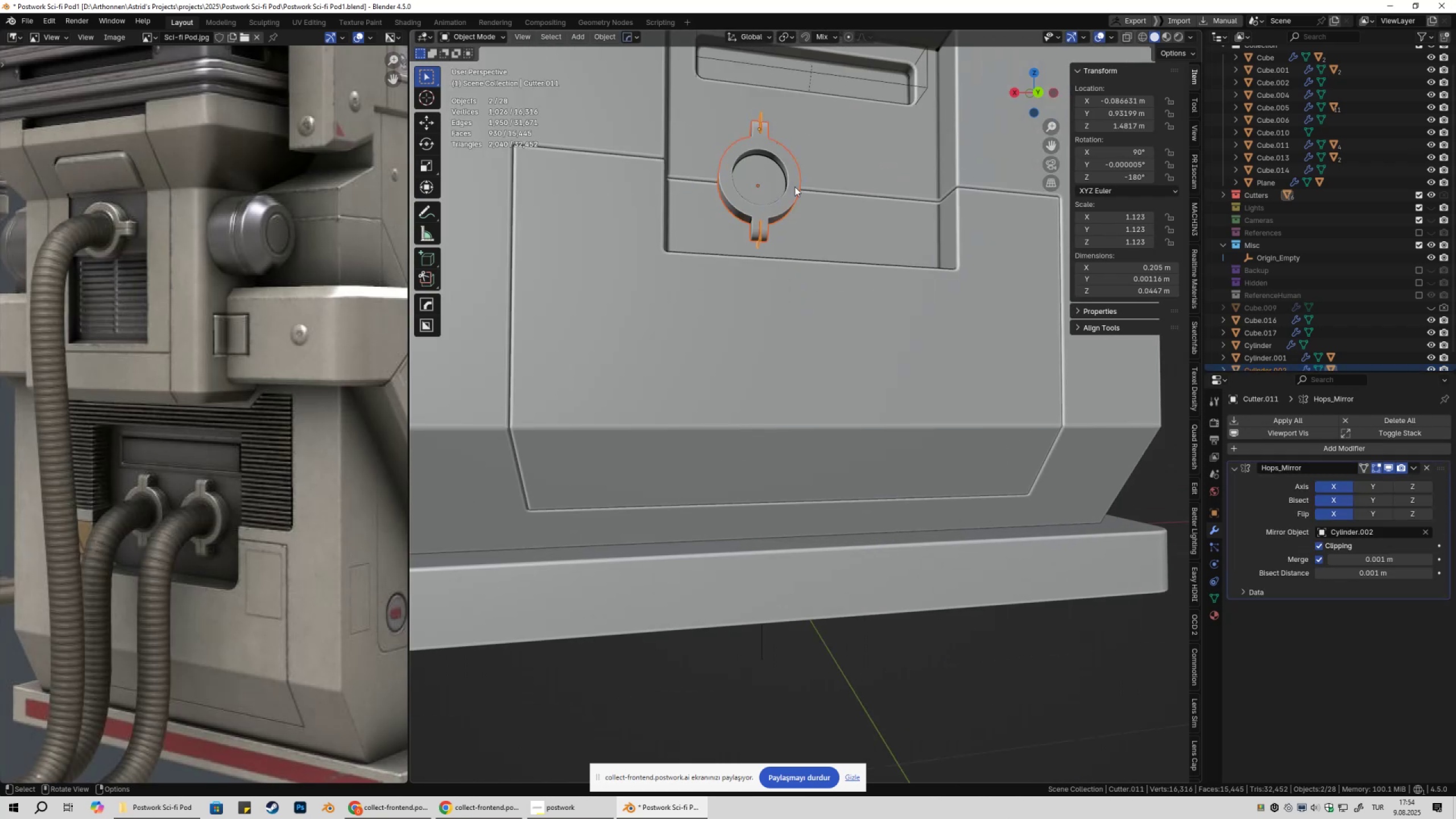 
scroll: coordinate [828, 374], scroll_direction: down, amount: 3.0
 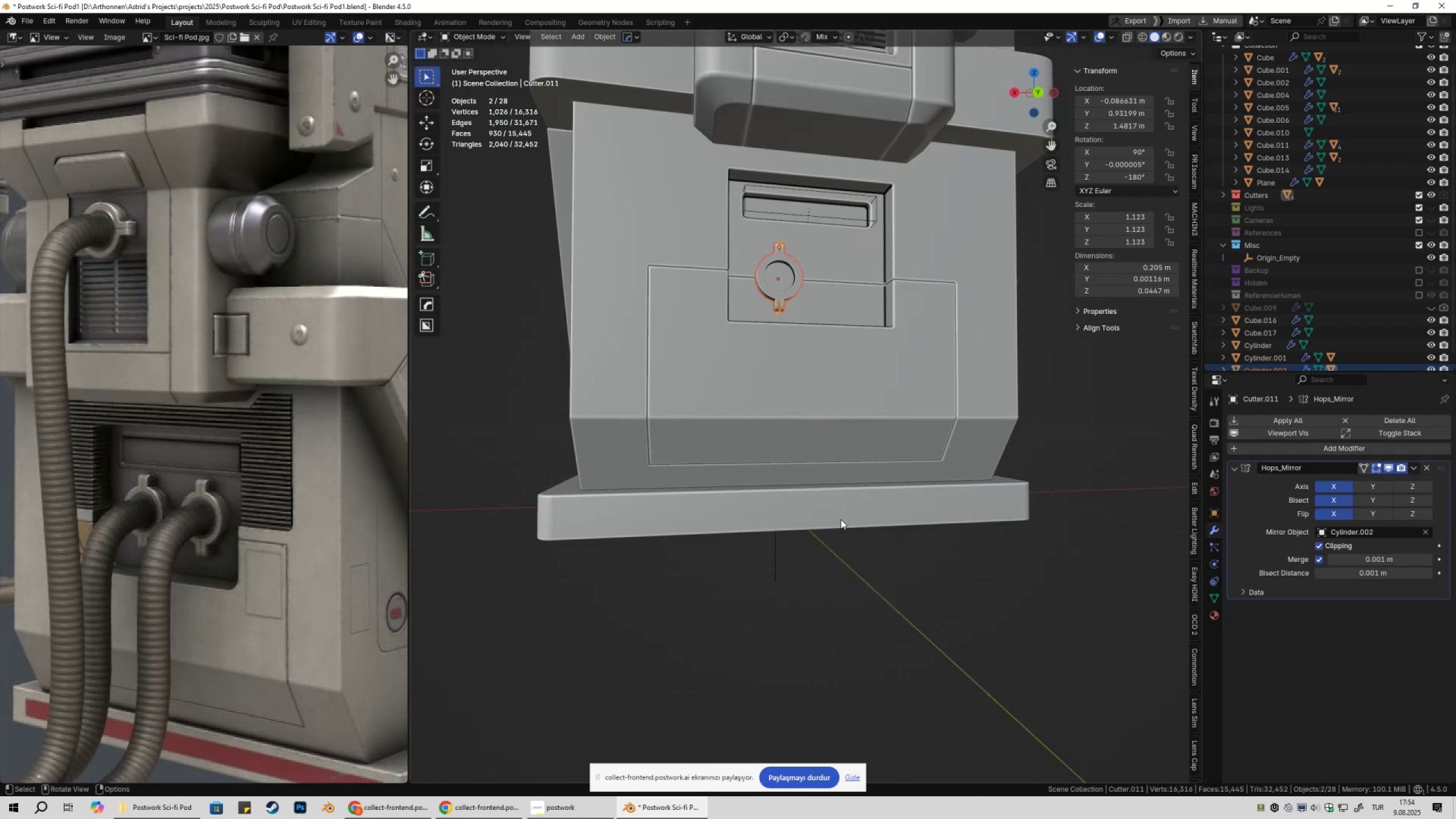 
key(Shift+ShiftLeft)
 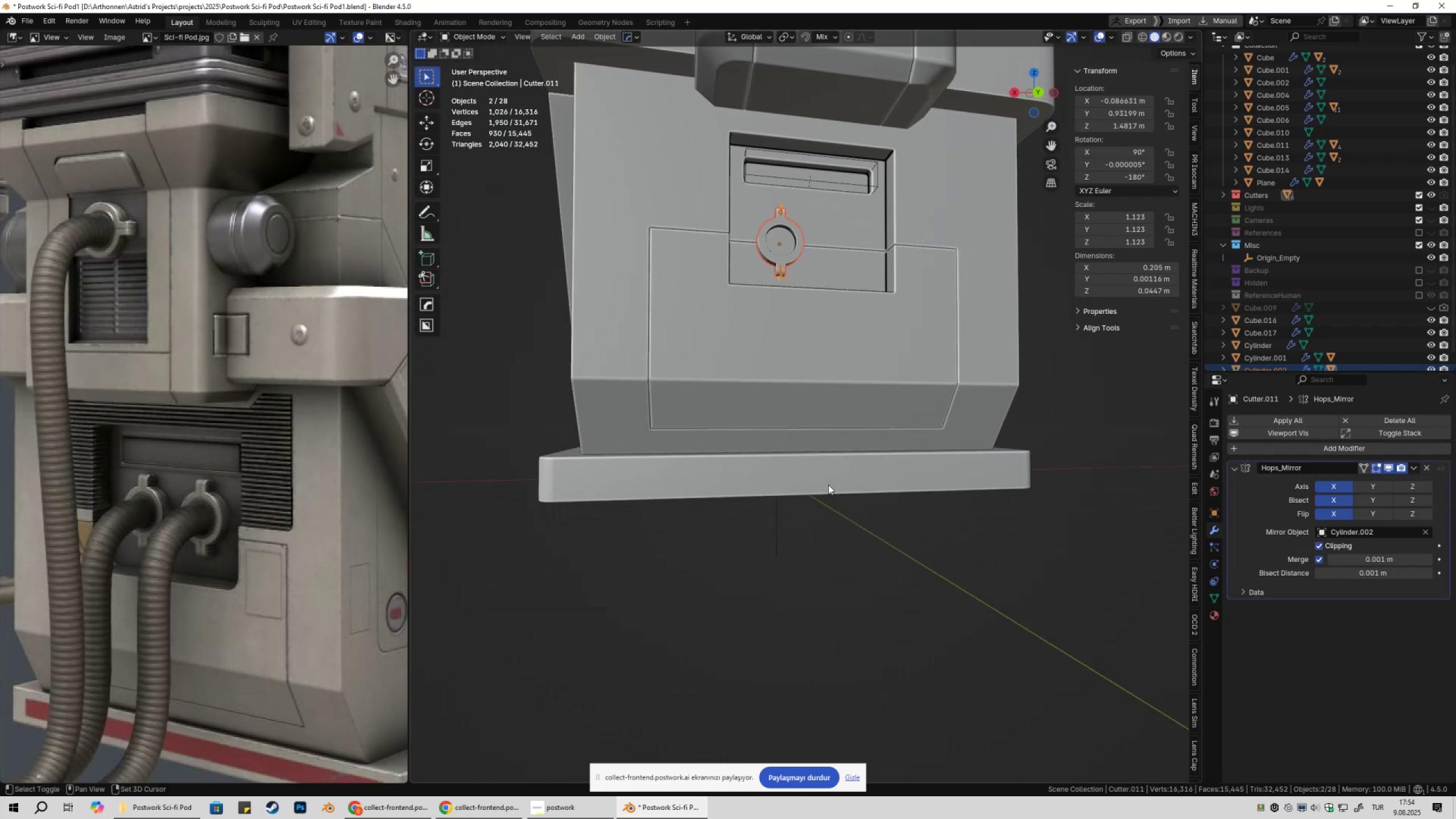 
hold_key(key=ShiftLeft, duration=0.51)
 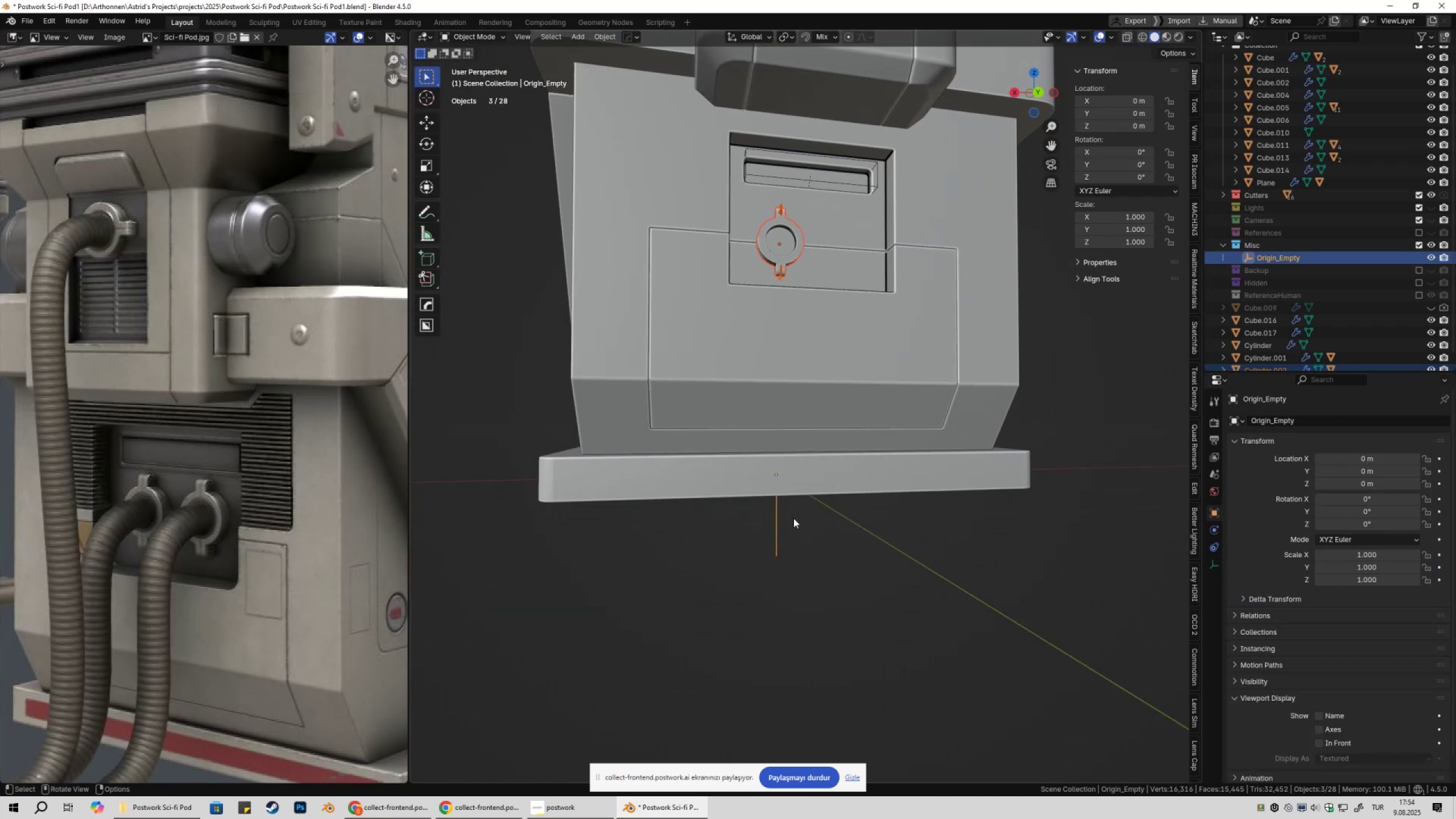 
key(Alt+X)
 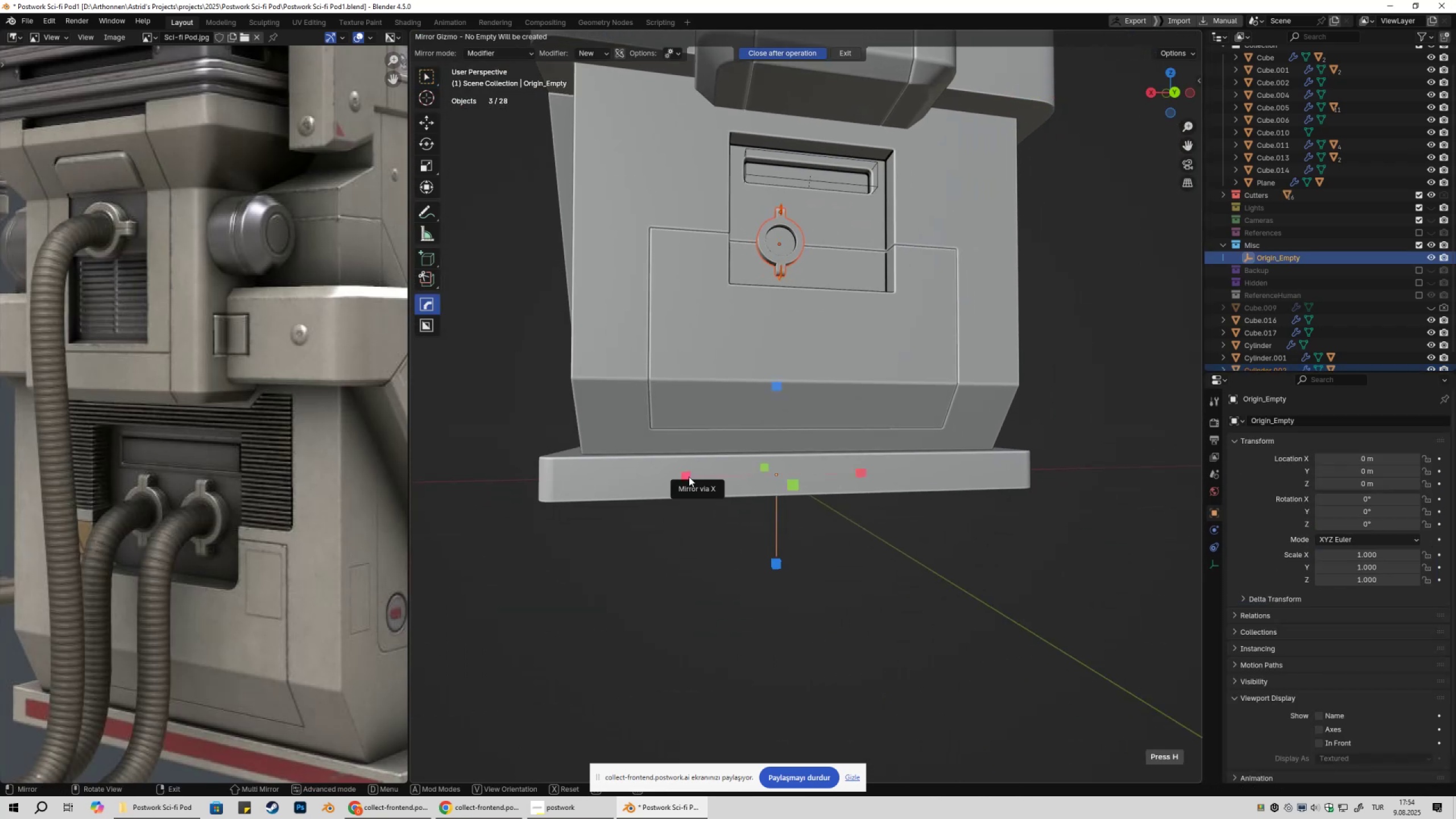 
wait(7.0)
 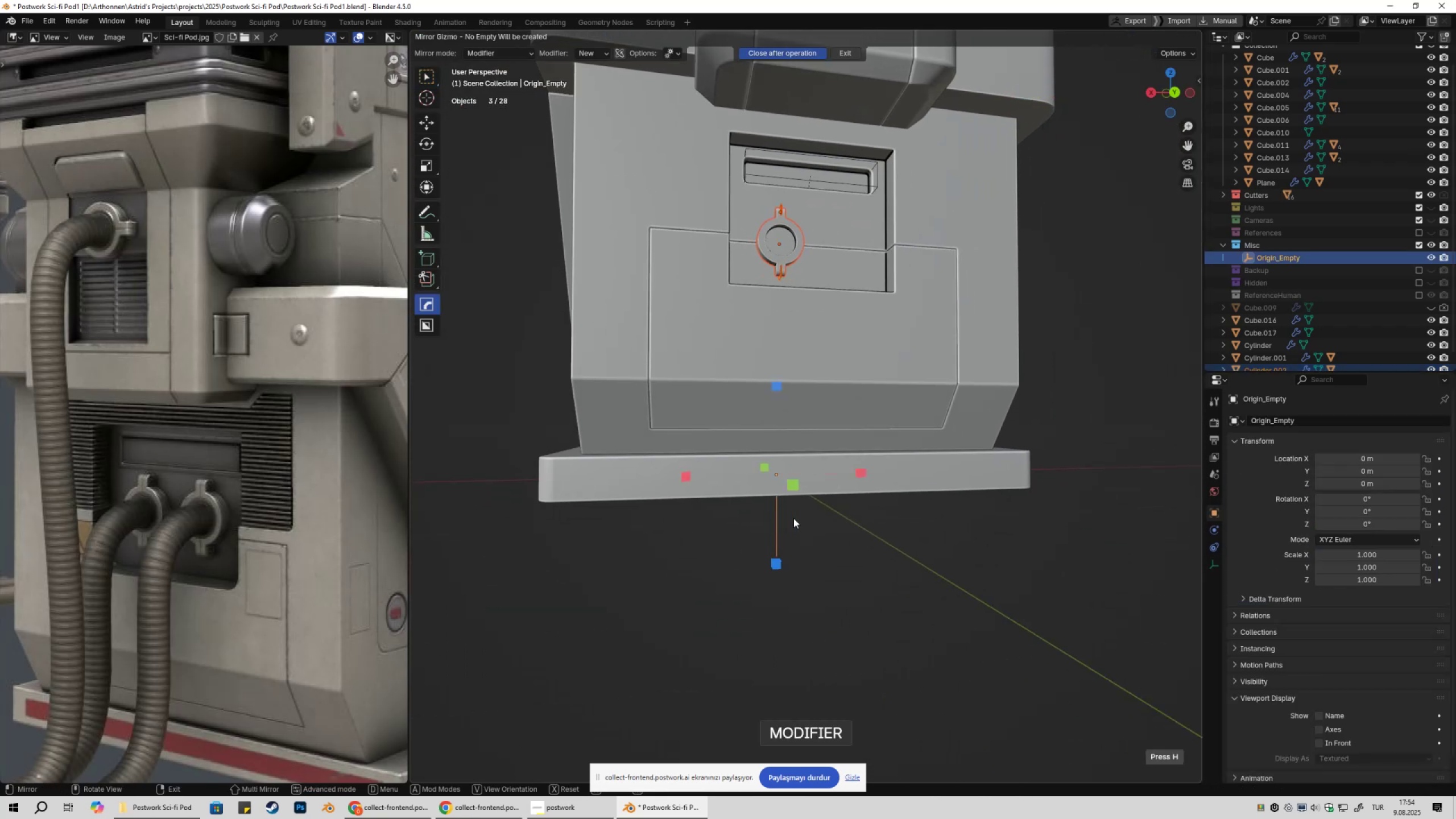 
type(hha)
 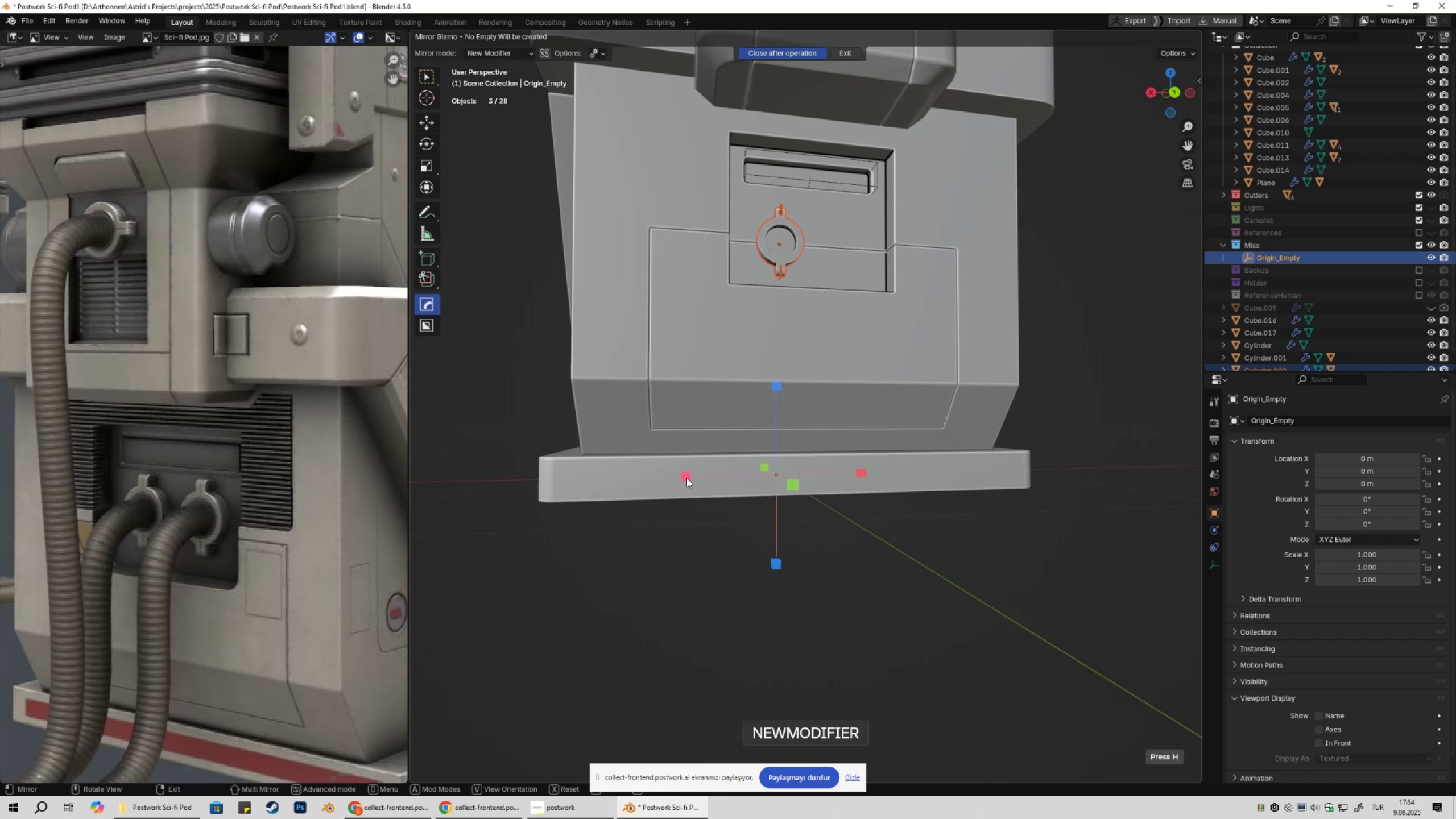 
left_click([684, 477])
 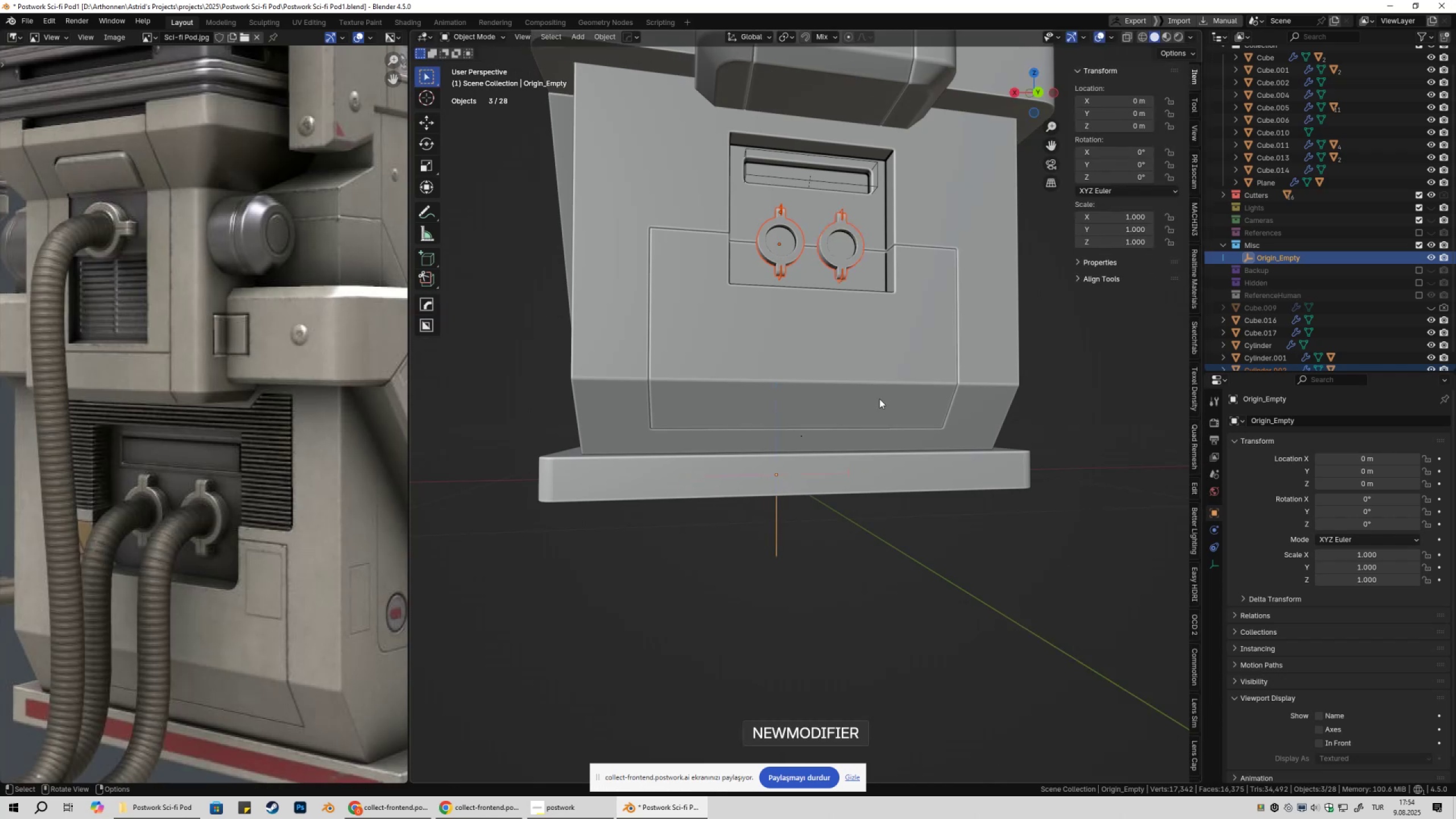 
left_click([963, 370])
 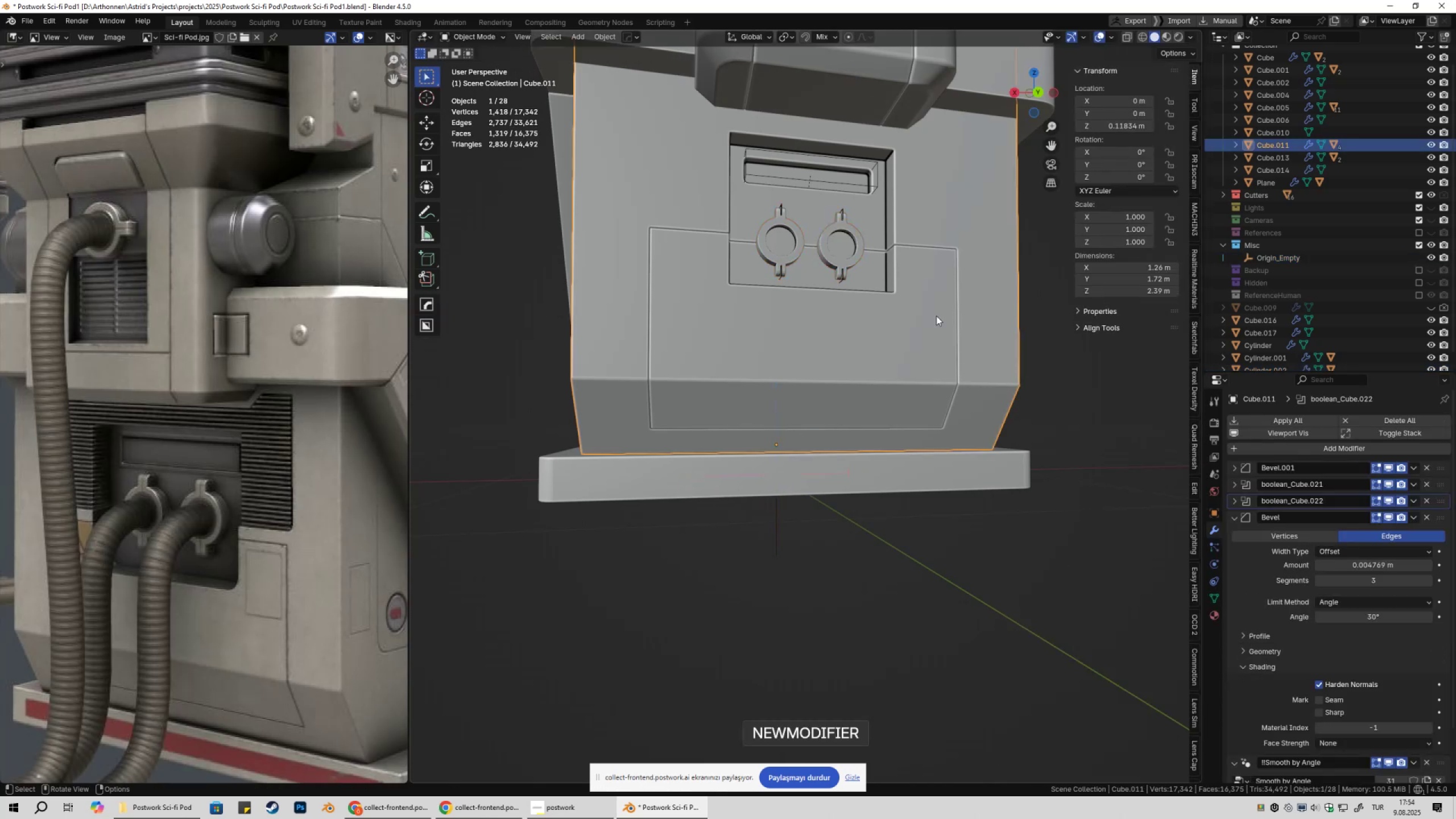 
key(Shift+ShiftLeft)
 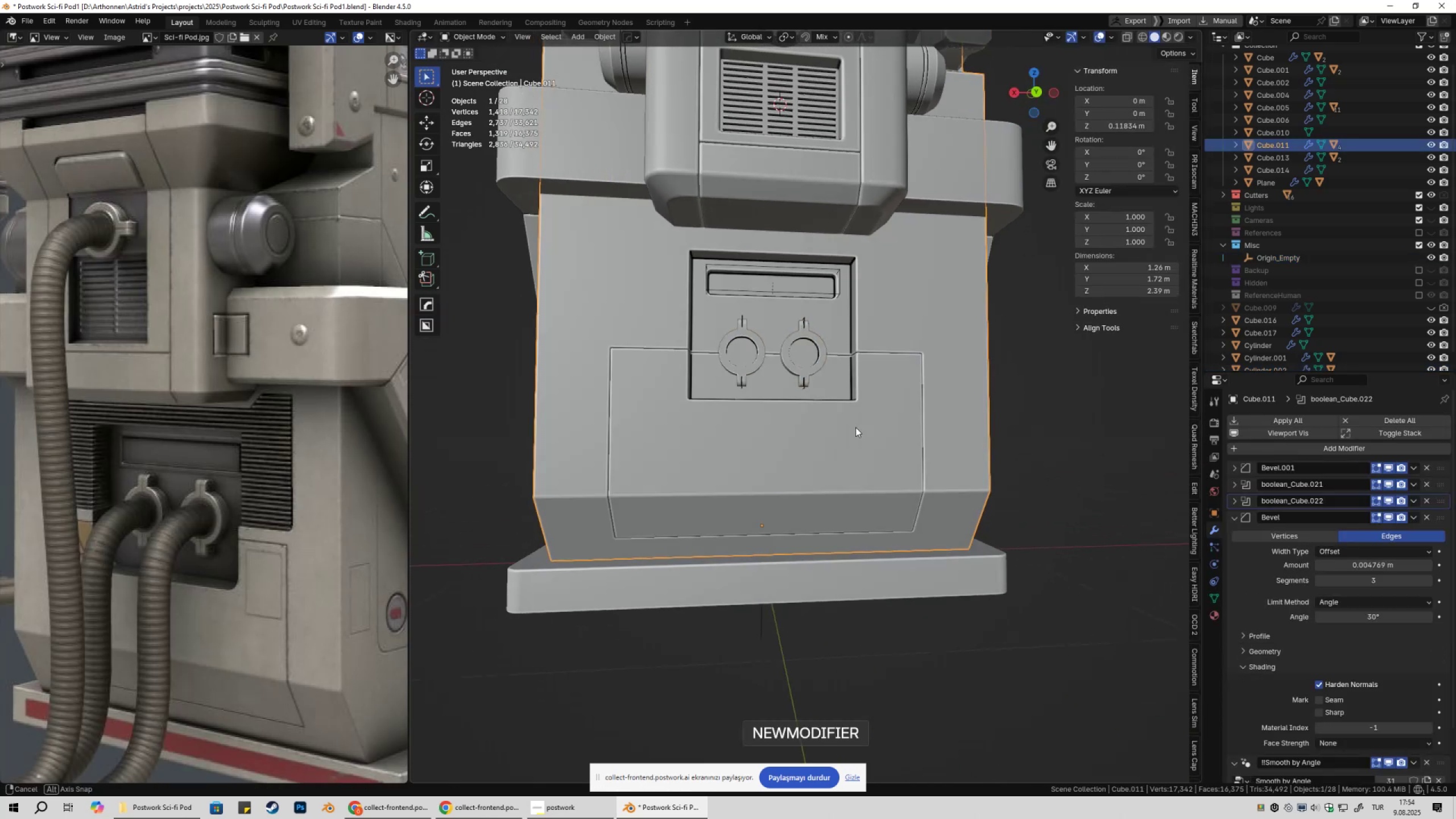 
scroll: coordinate [843, 426], scroll_direction: up, amount: 5.0
 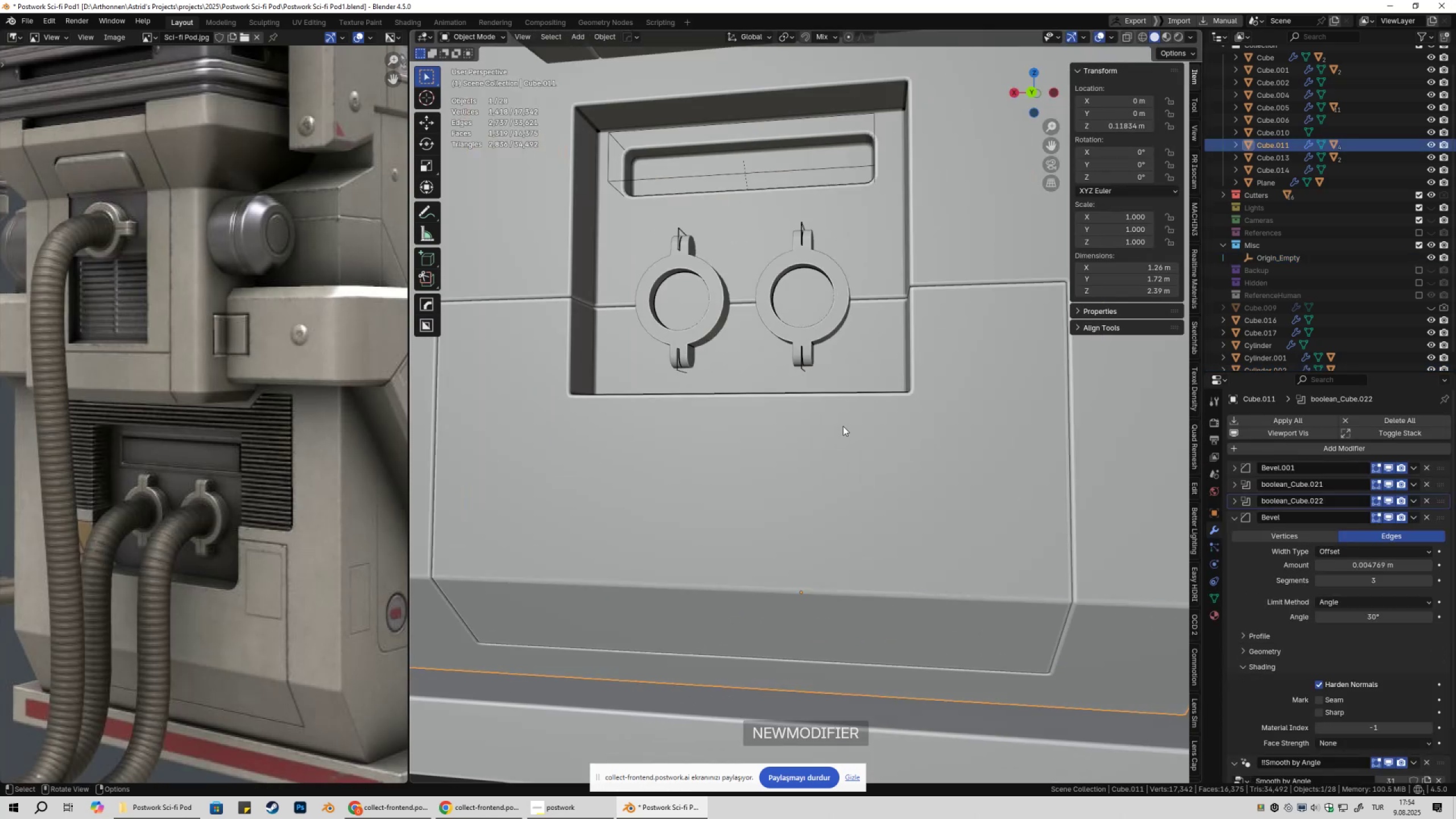 
key(Control+ControlLeft)
 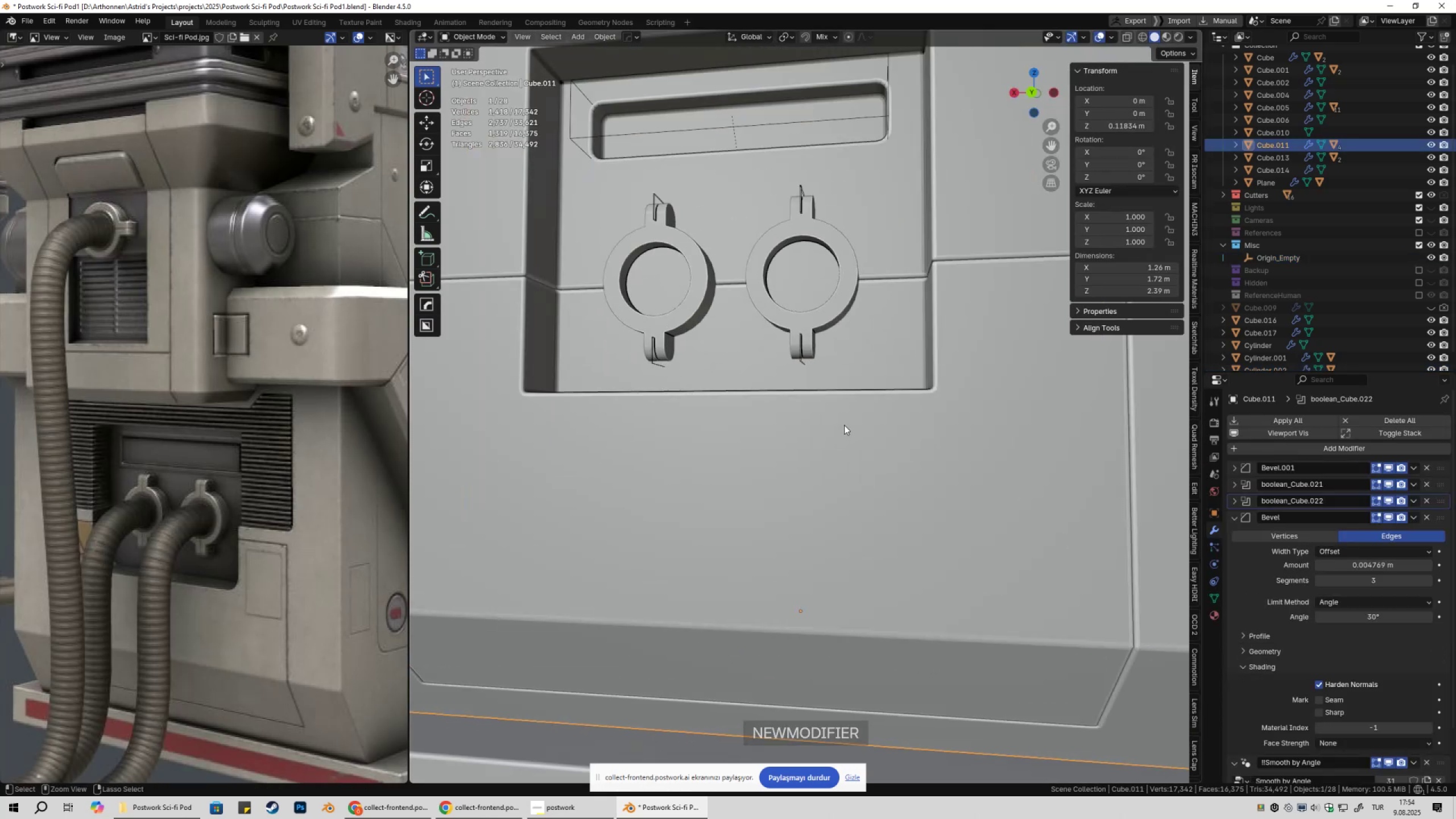 
key(Control+S)
 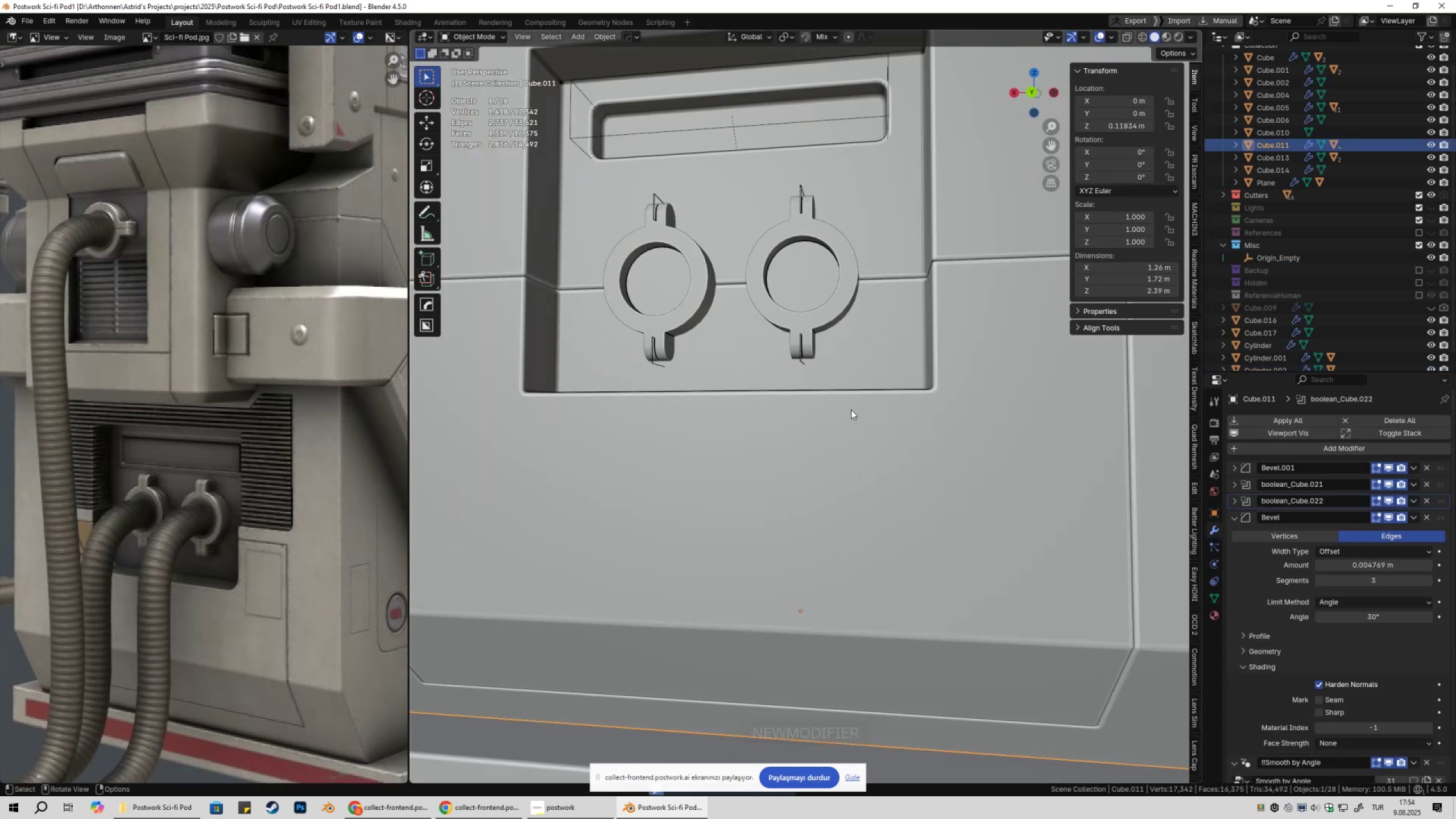 
hold_key(key=ShiftLeft, duration=0.31)
 